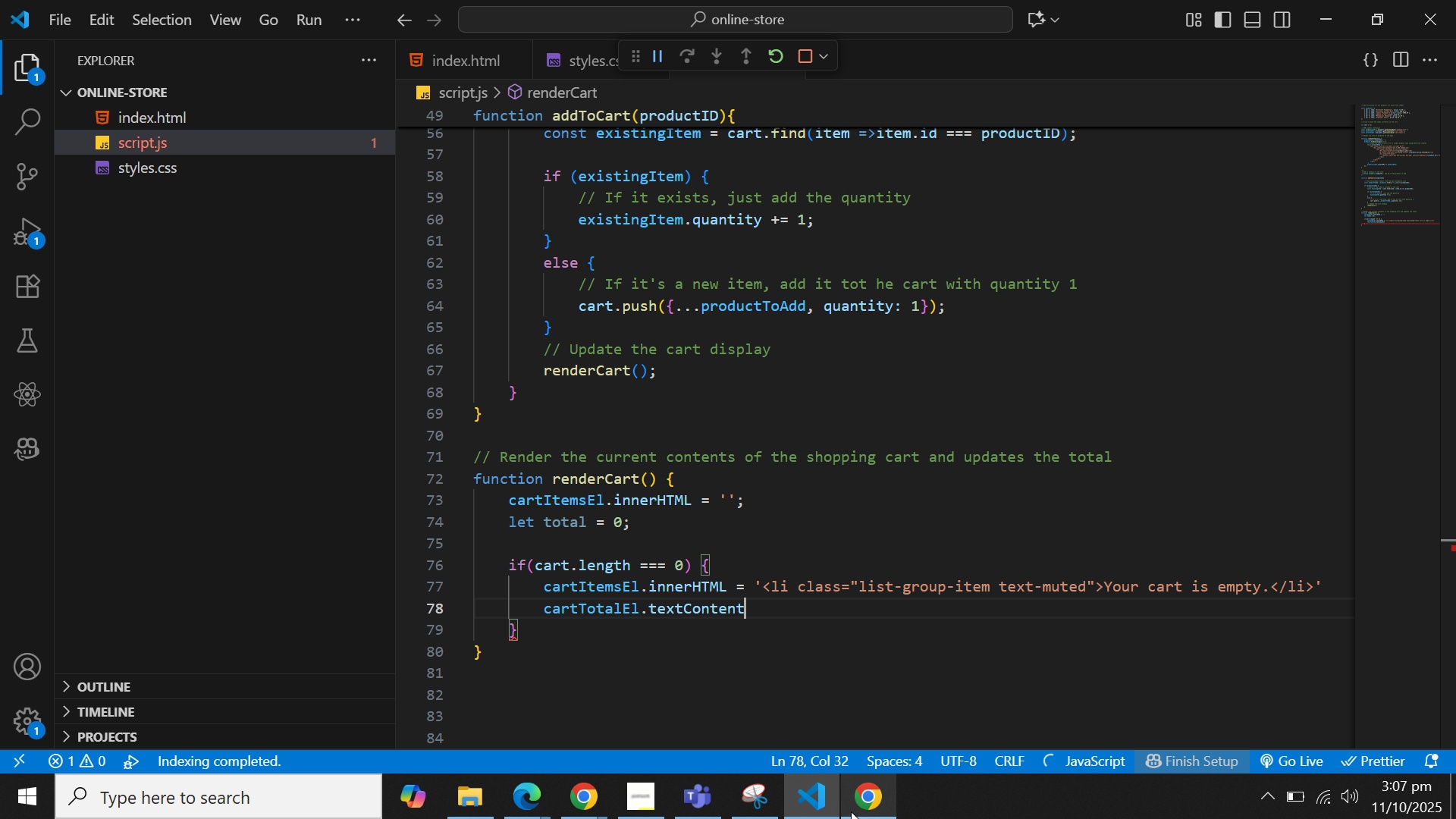 
key(Space)
 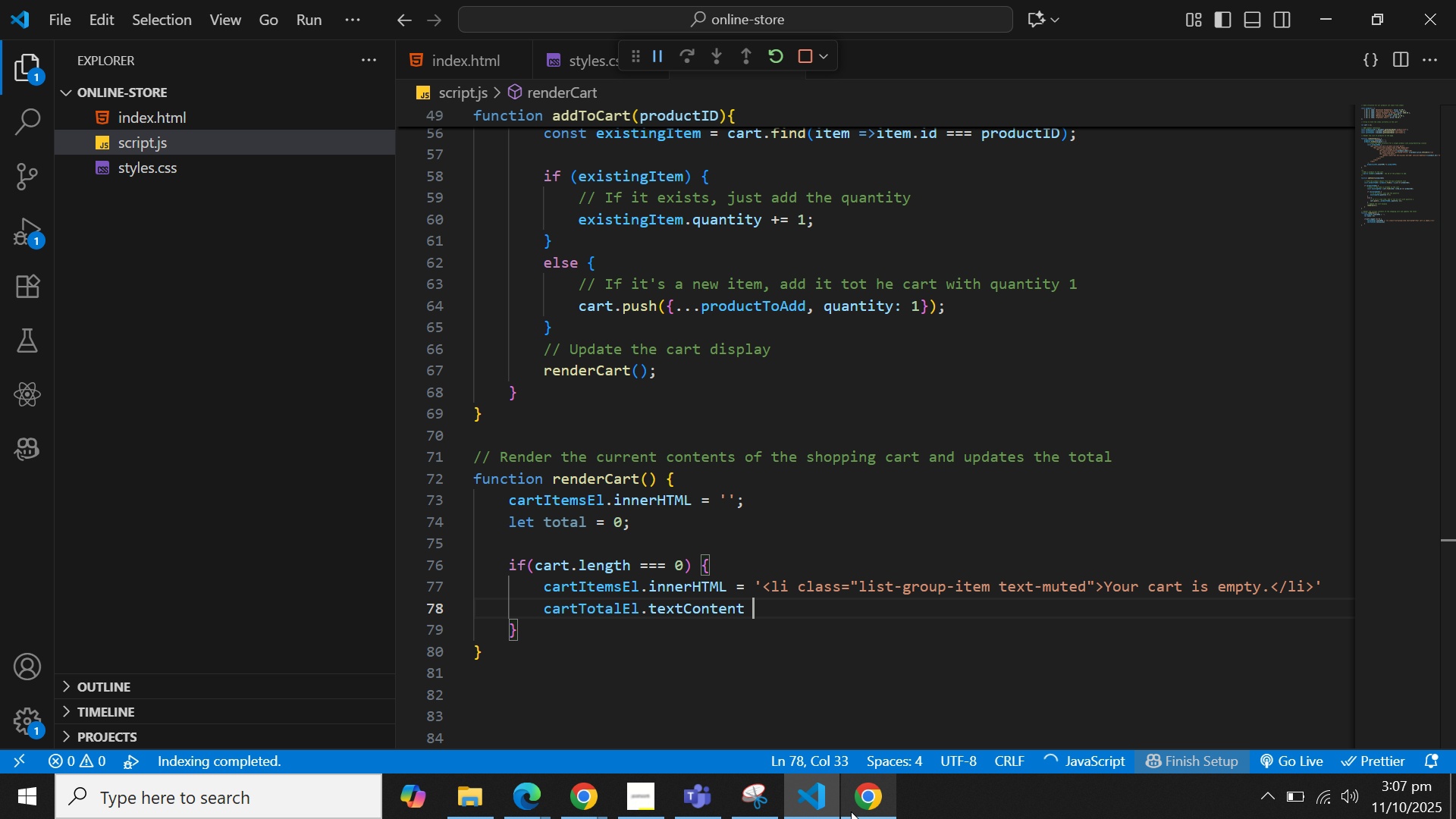 
key(Equal)
 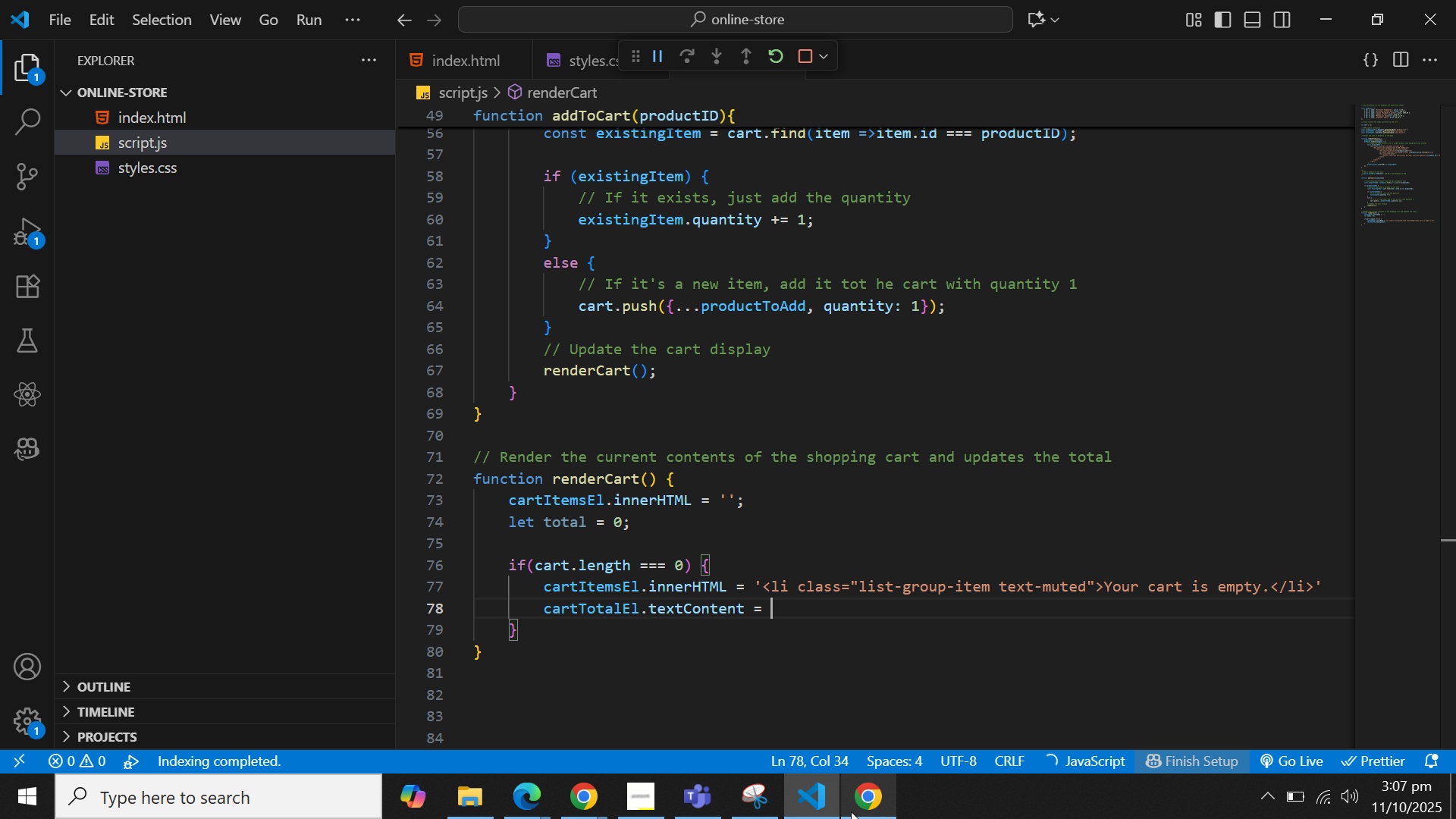 
key(Space)
 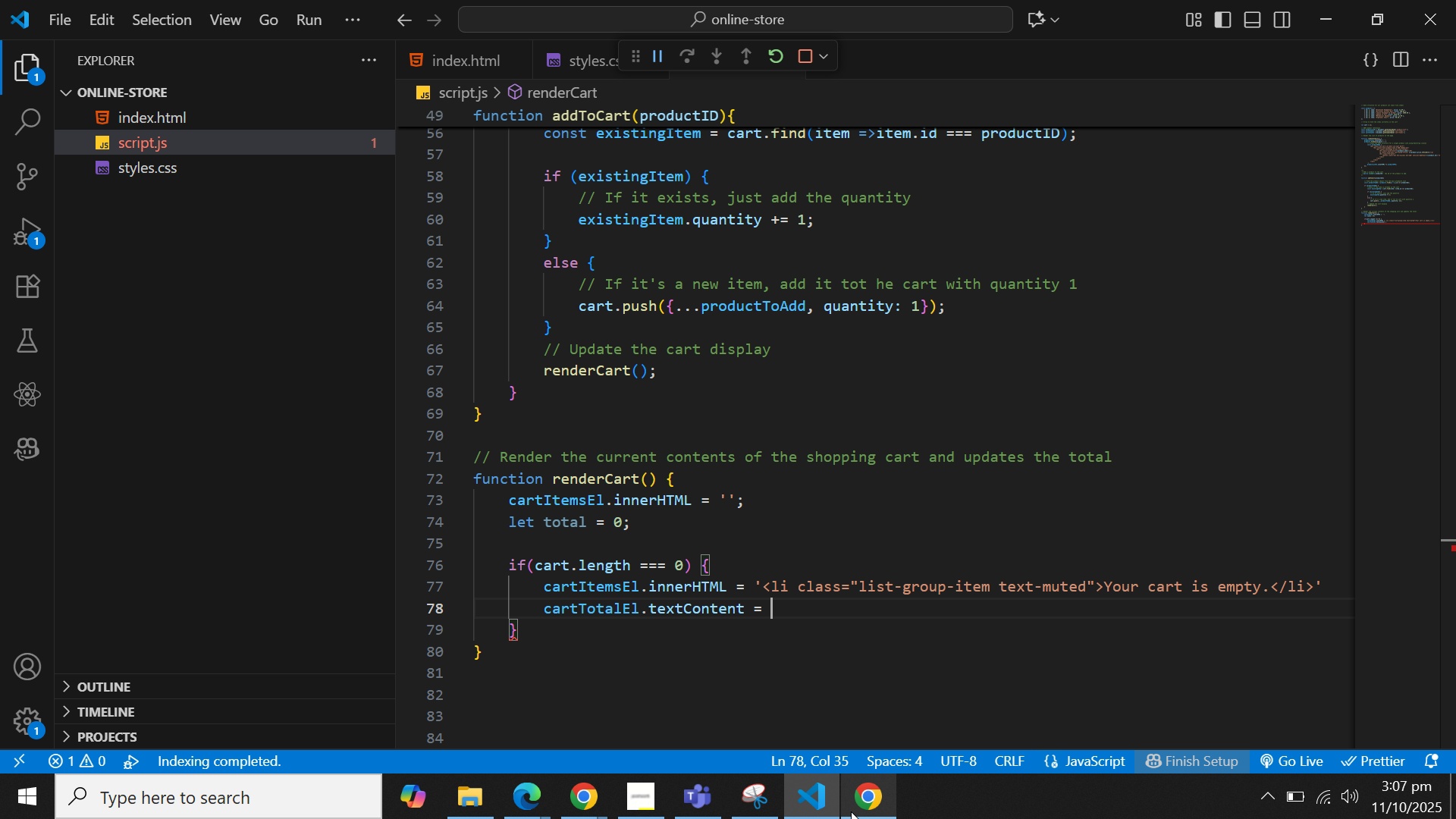 
key(Quote)
 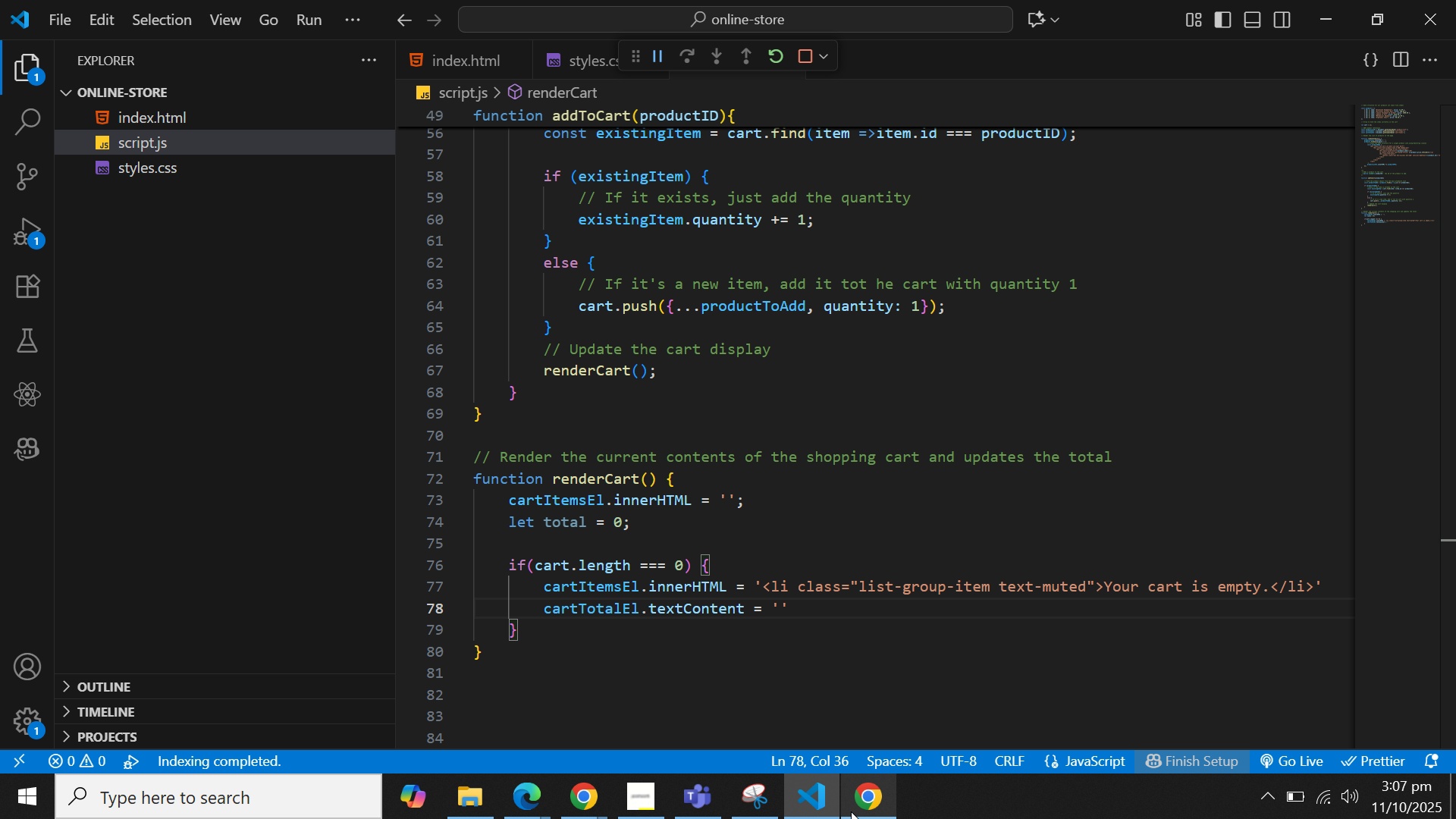 
type($)>)))
 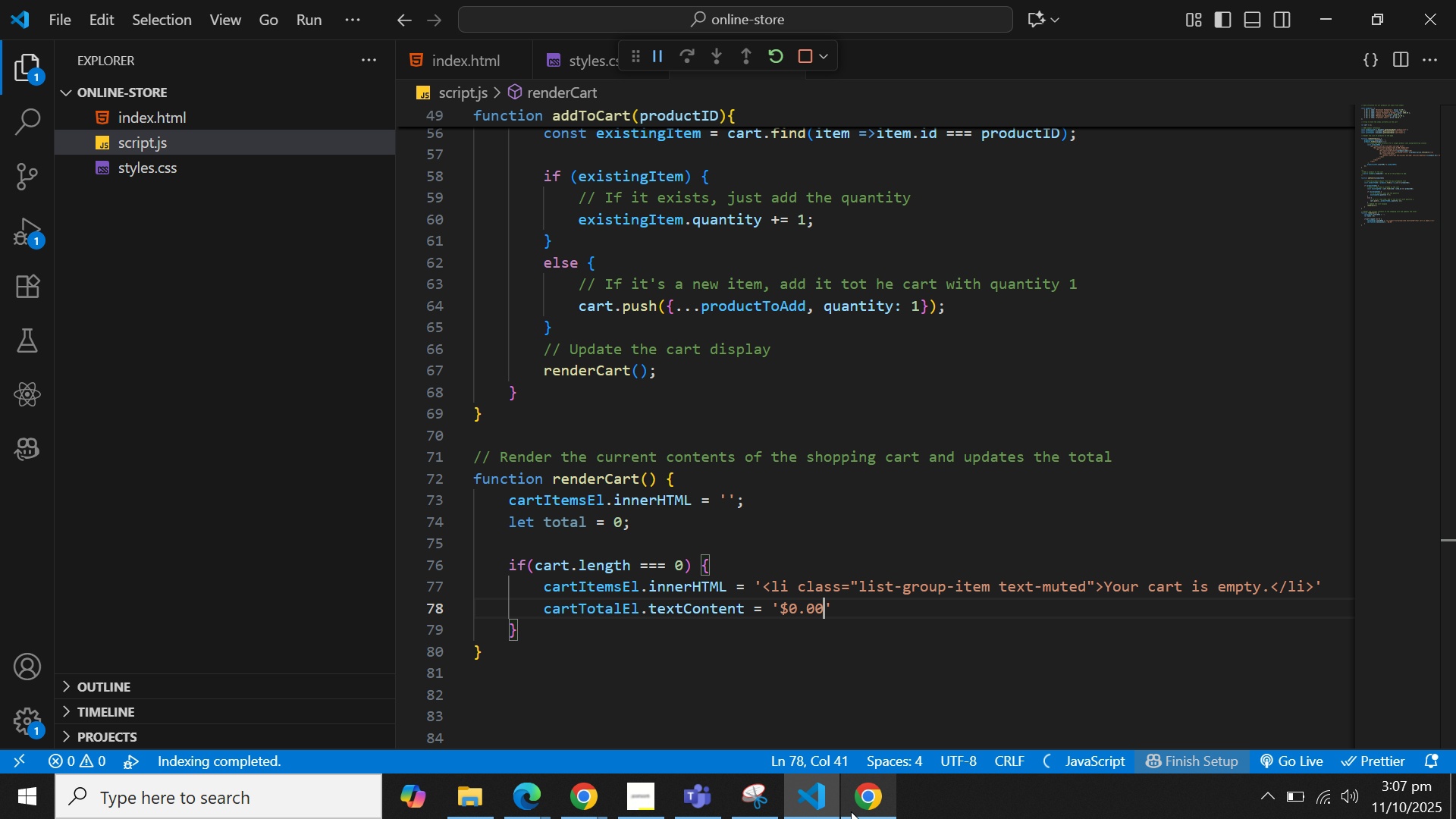 
key(ArrowRight)
 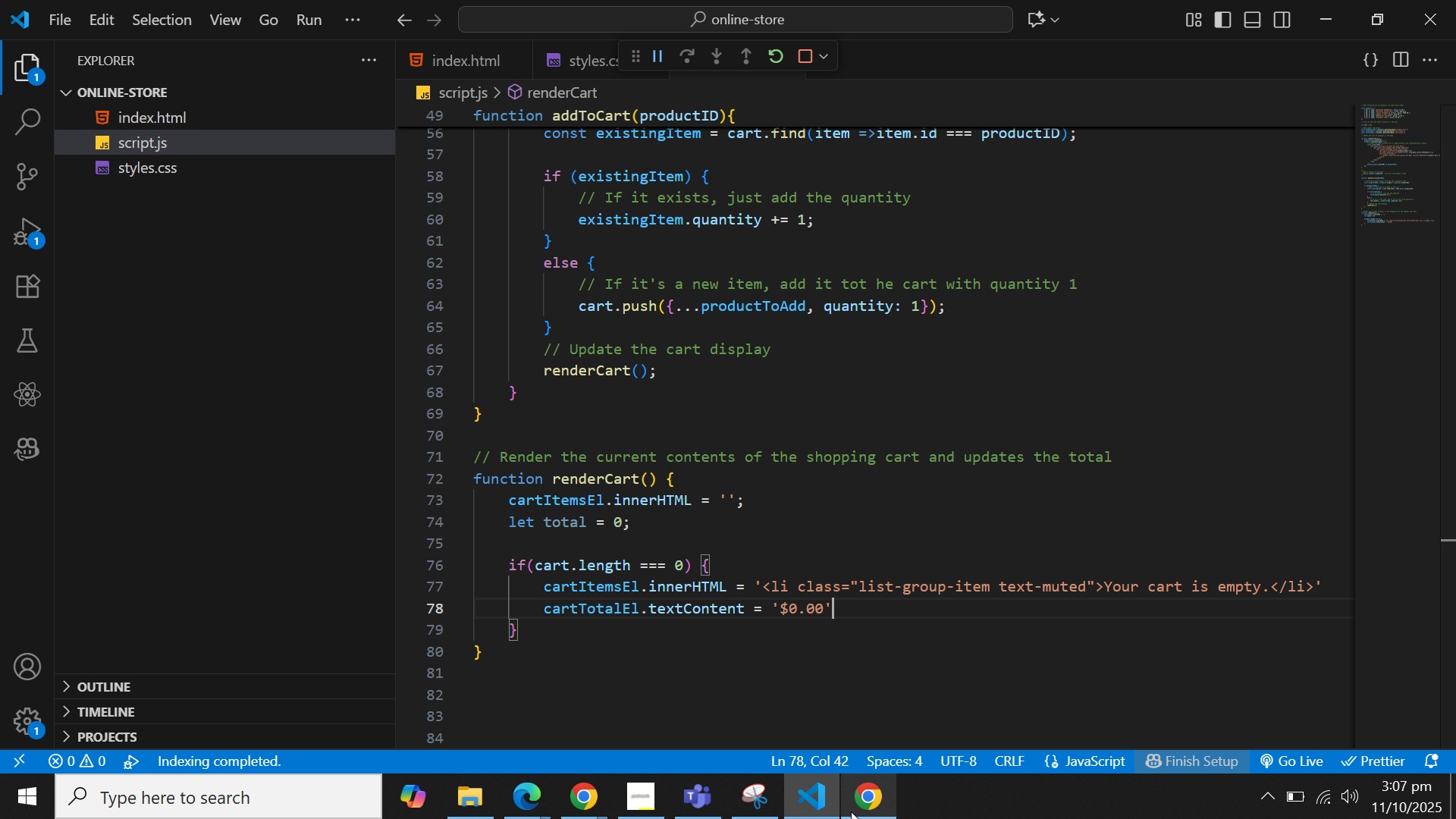 
key(Semicolon)
 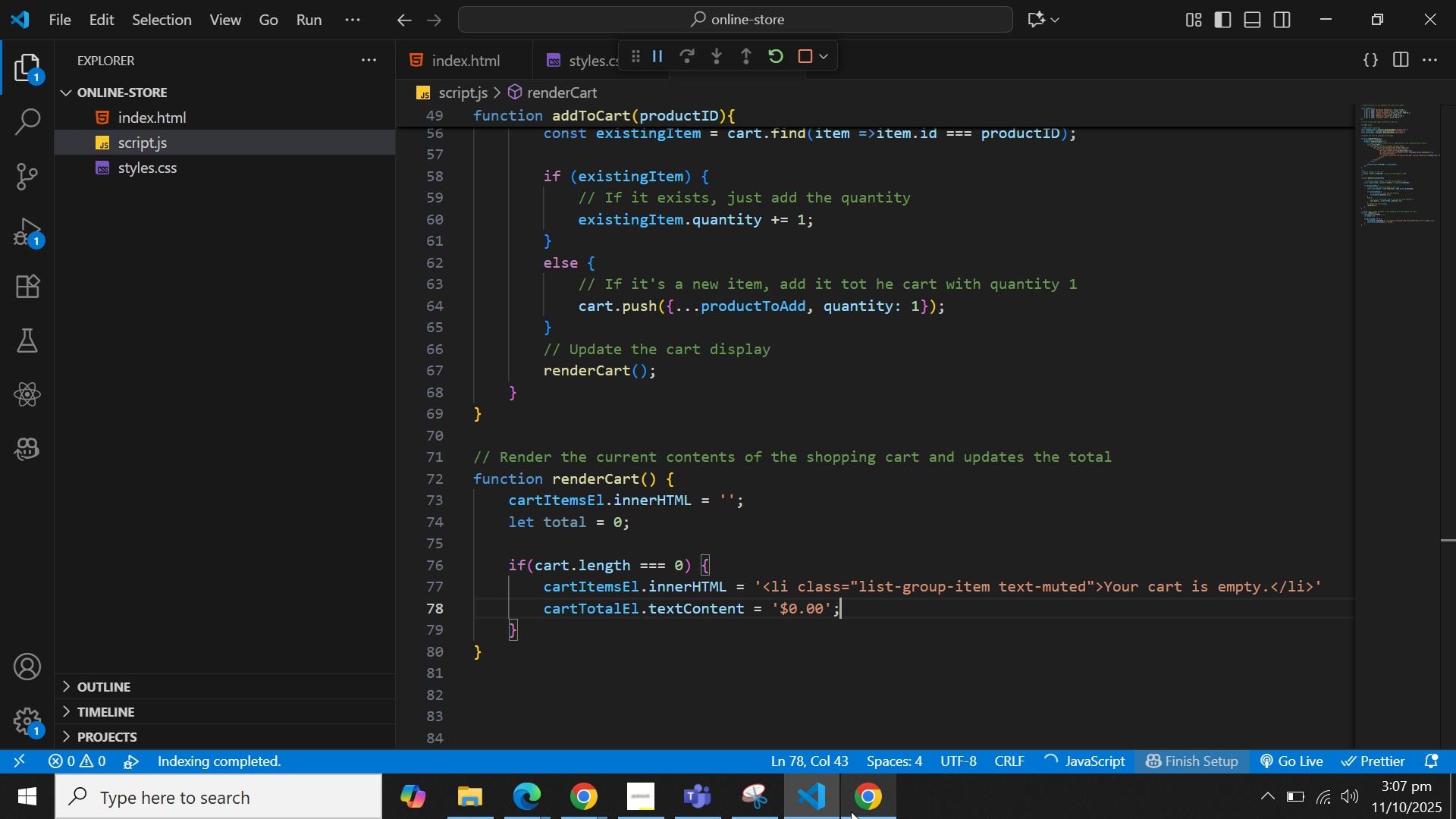 
key(Enter)
 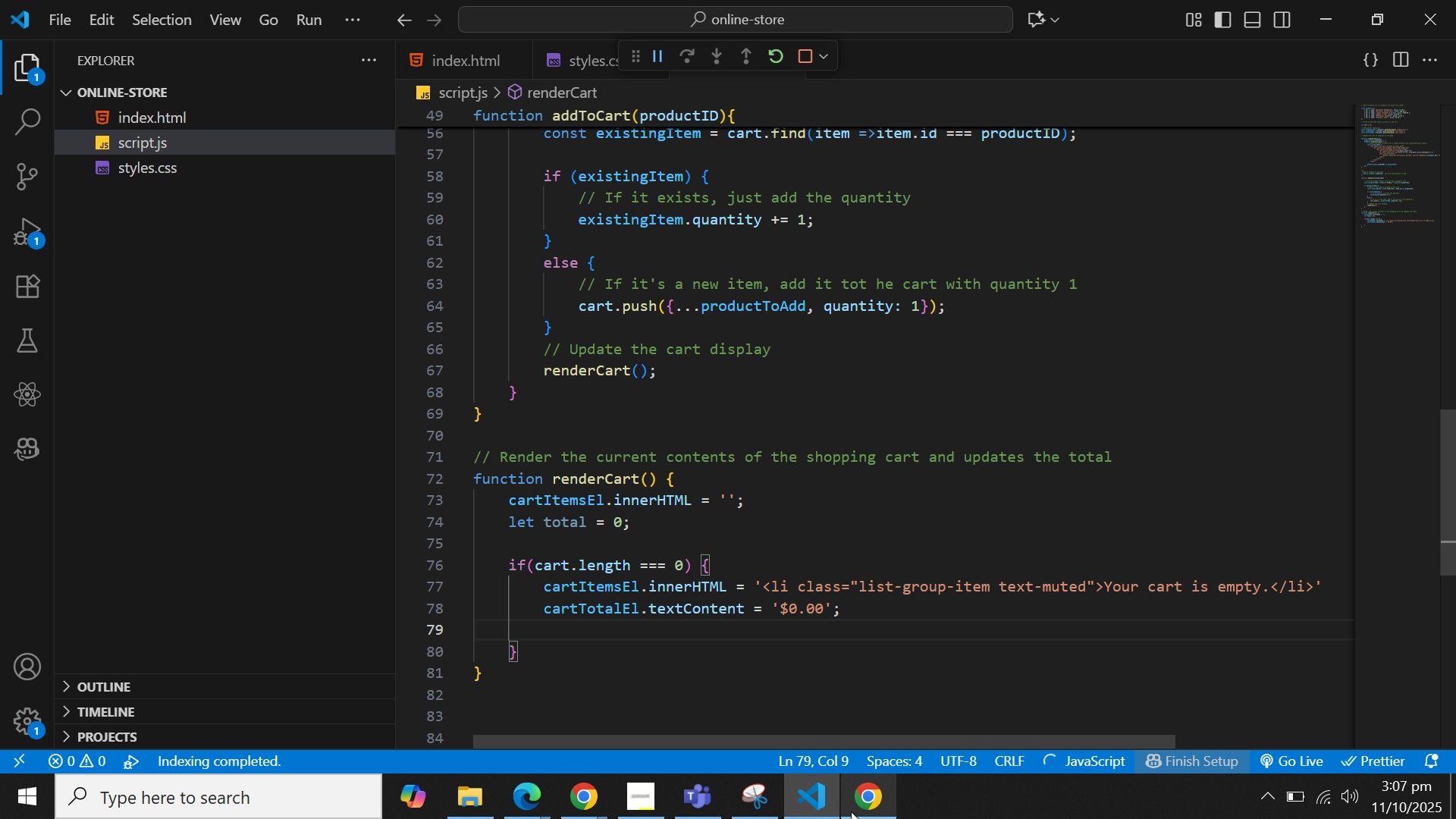 
type(return;)
 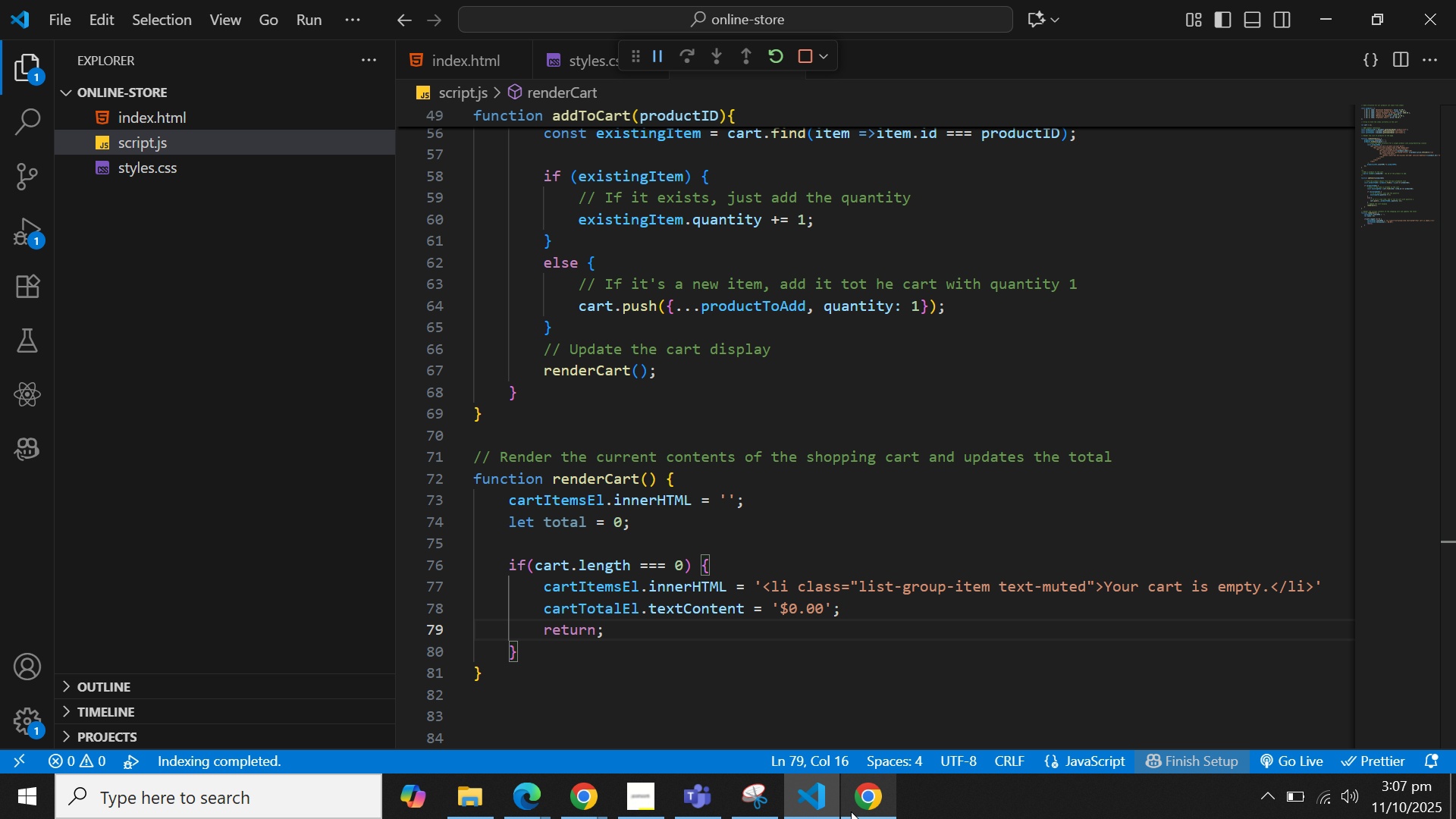 
wait(12.75)
 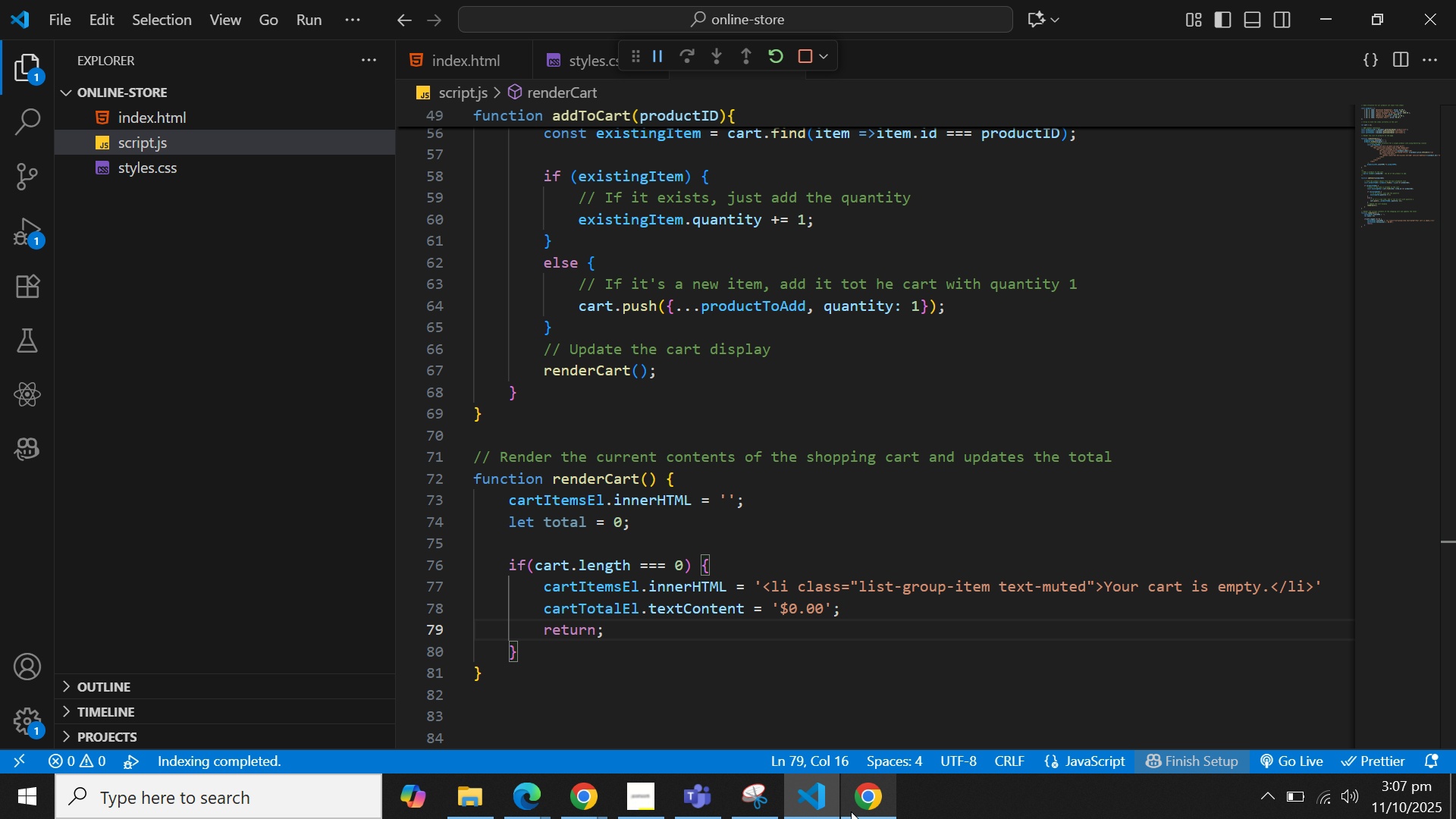 
left_click([1325, 585])
 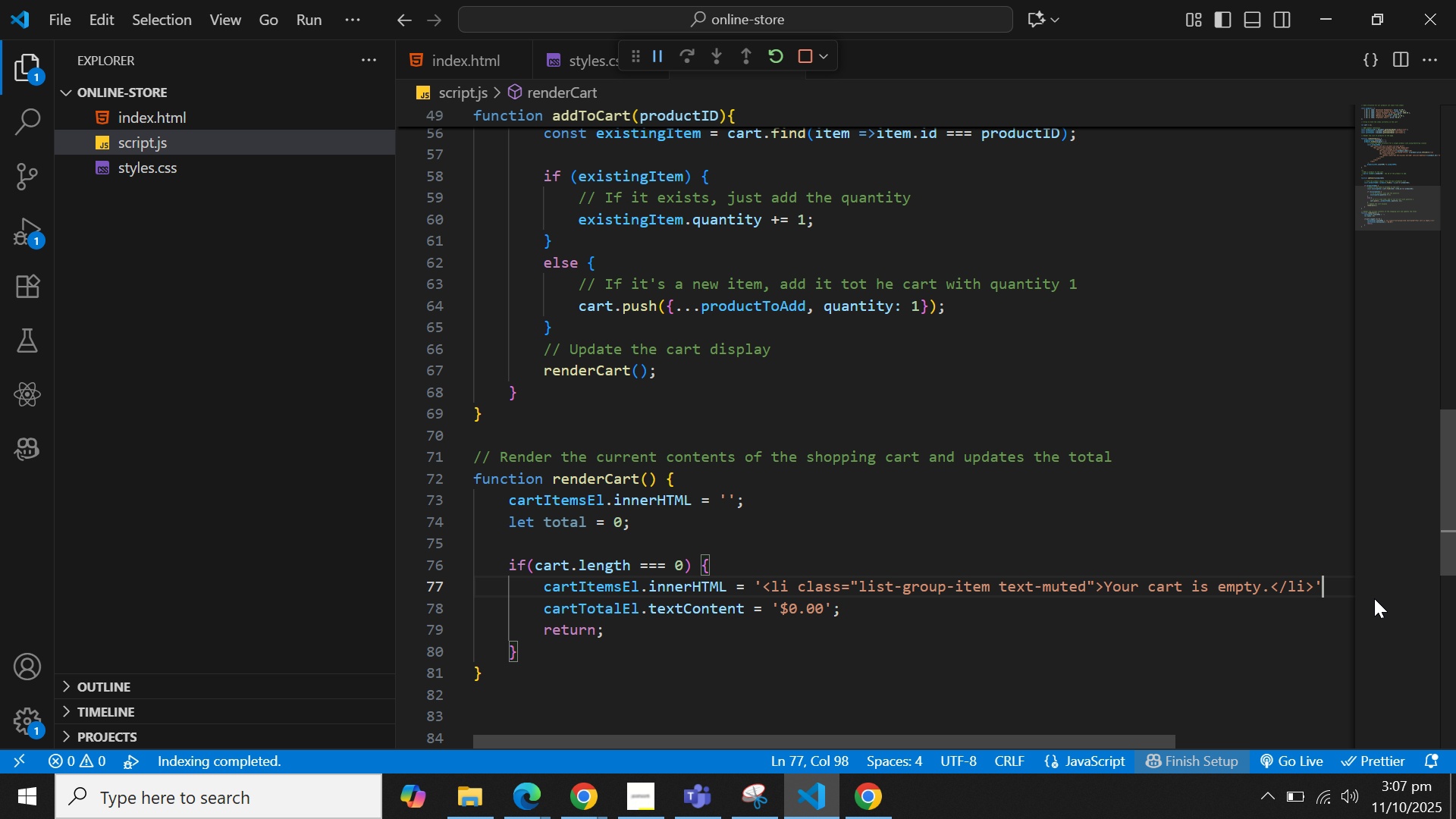 
key(Semicolon)
 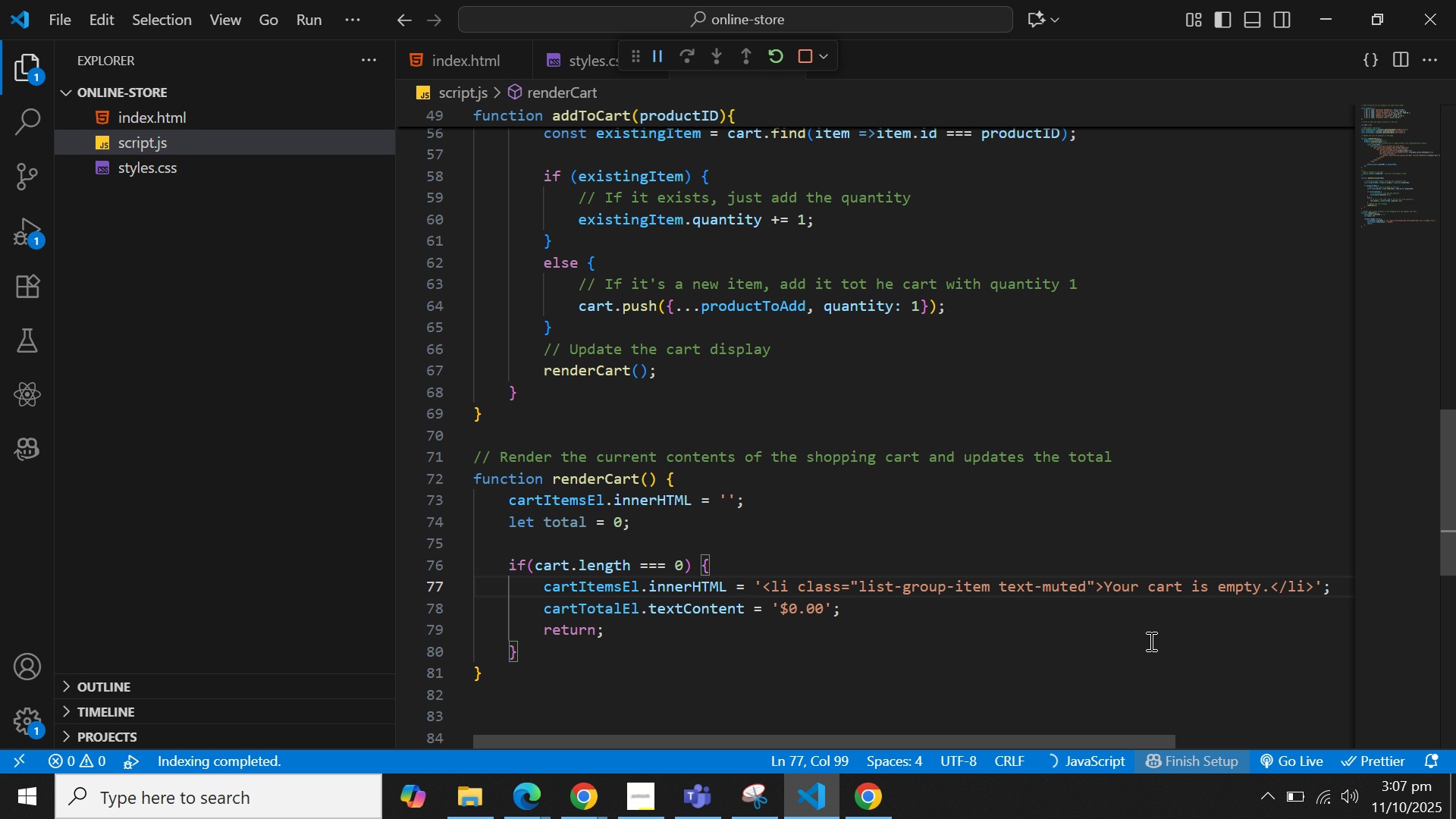 
left_click([1150, 641])
 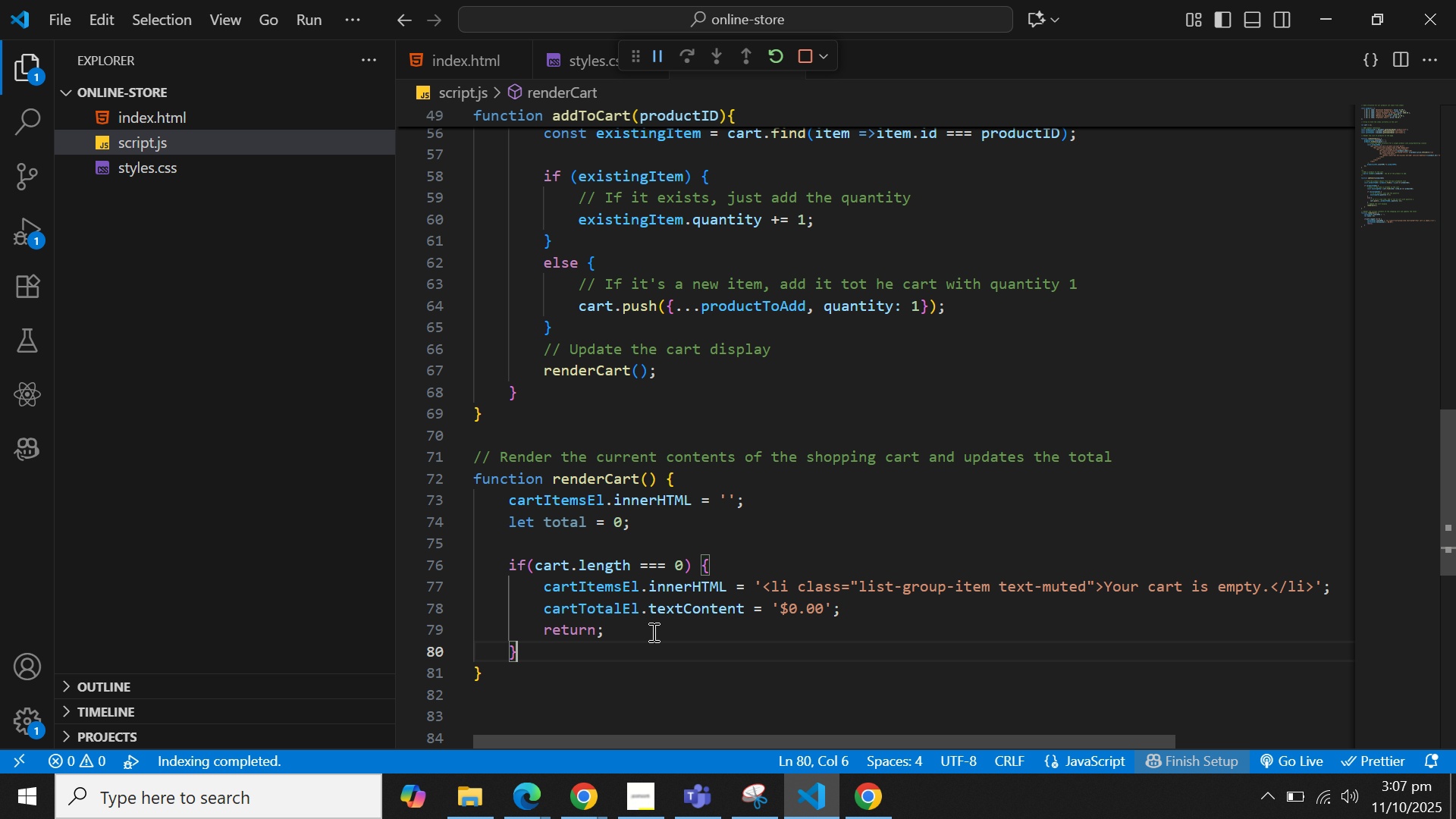 
scroll: coordinate [652, 632], scroll_direction: down, amount: 1.0
 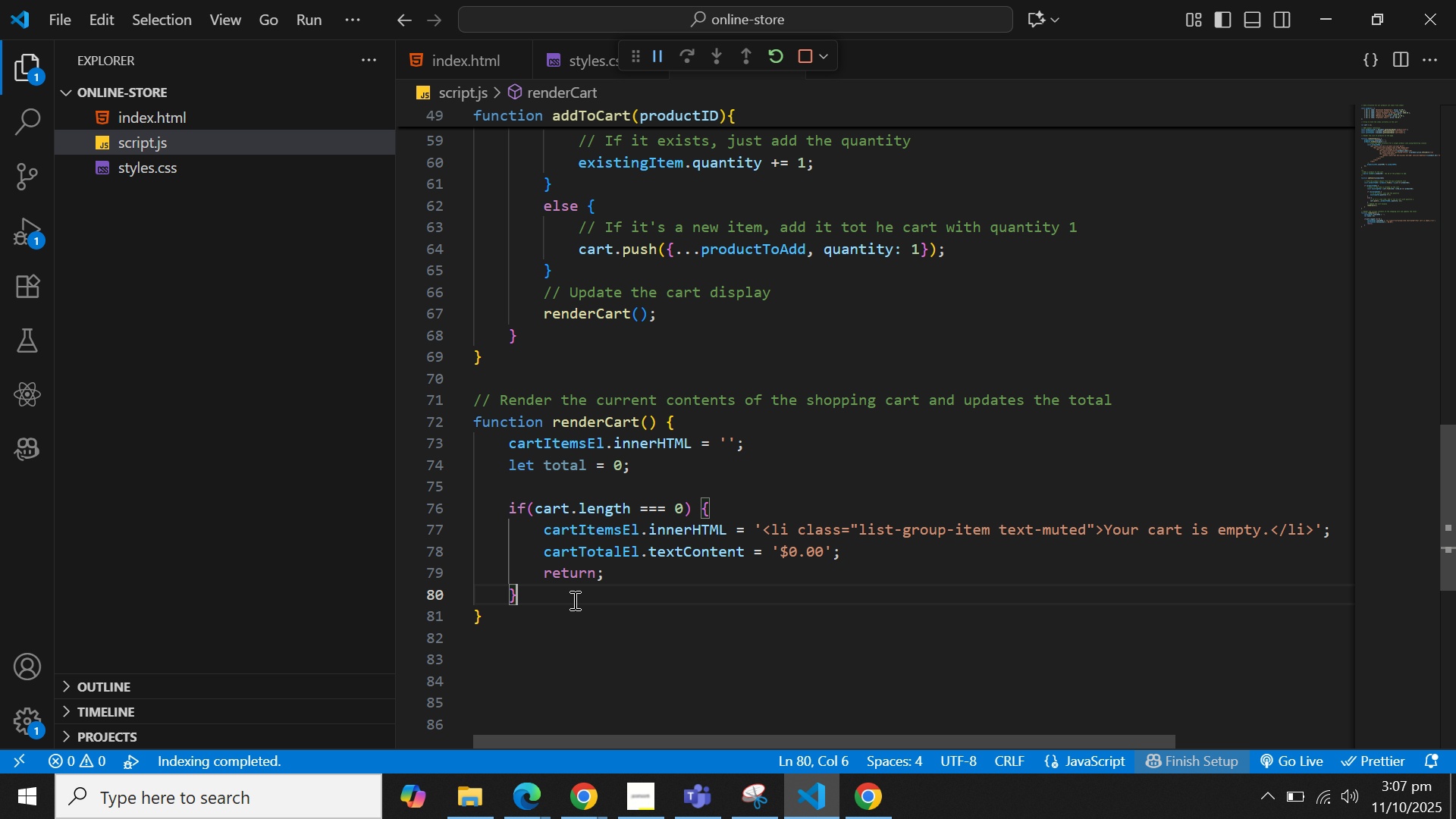 
key(Enter)
 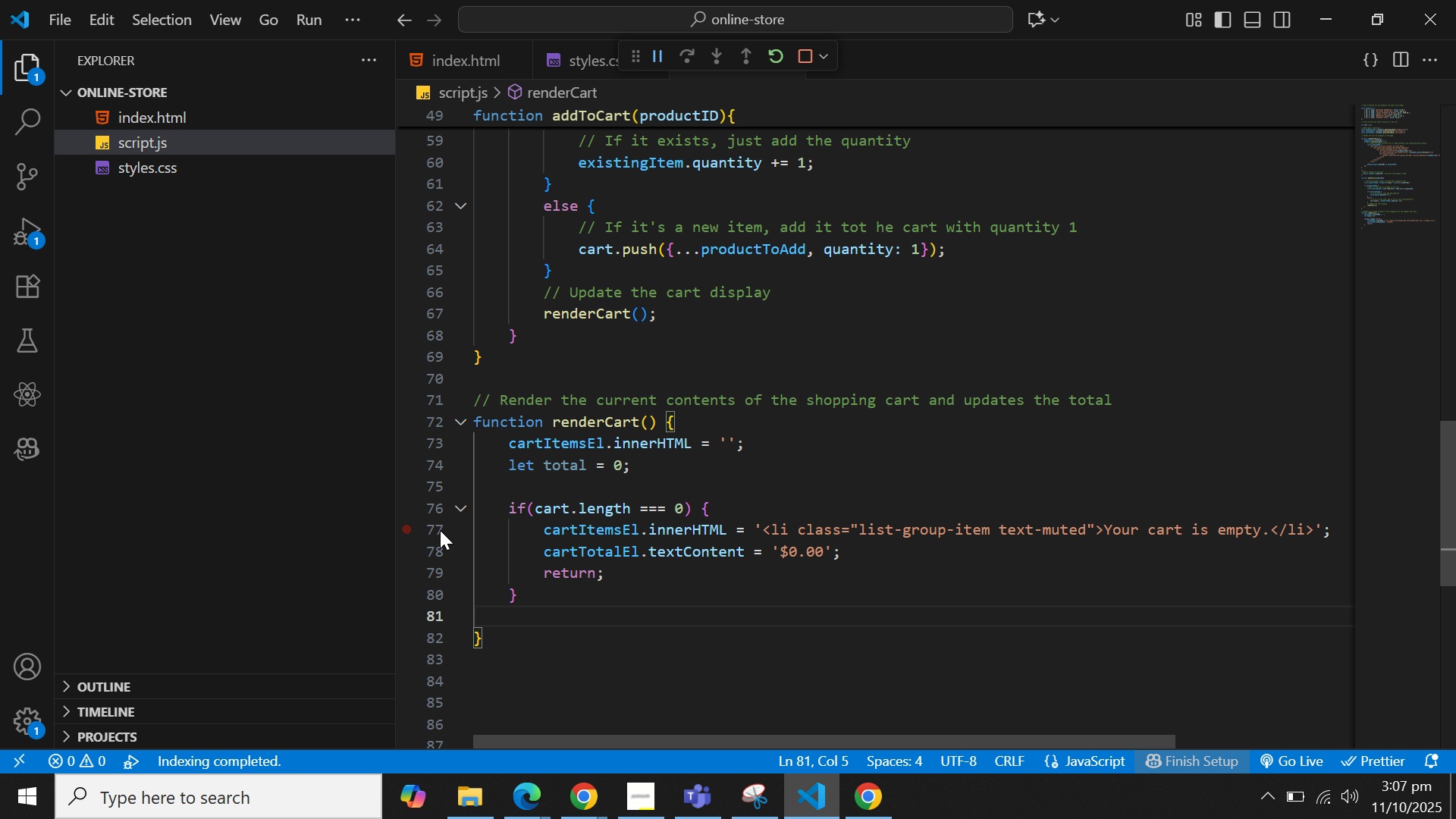 
wait(7.53)
 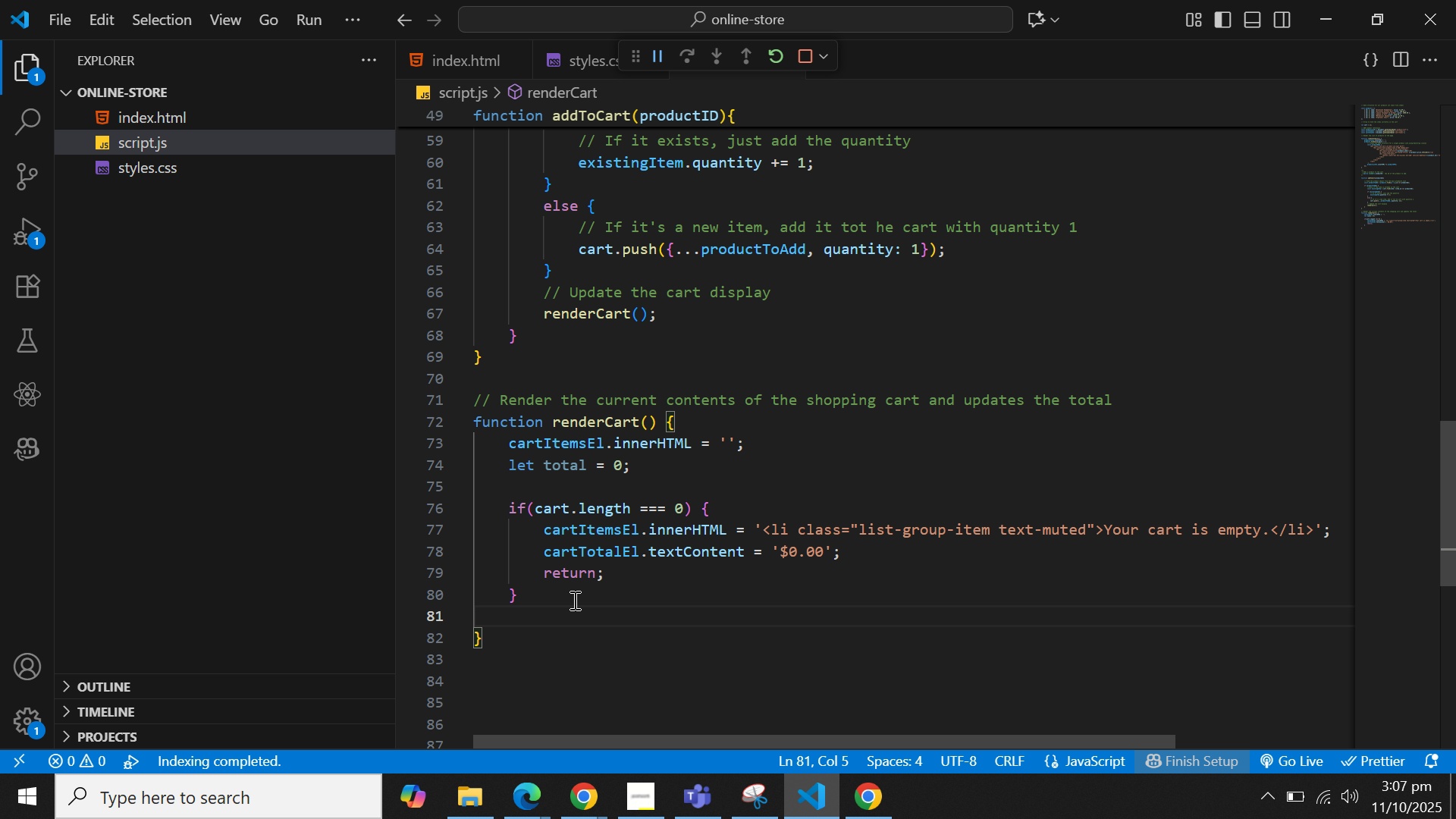 
left_click([779, 448])
 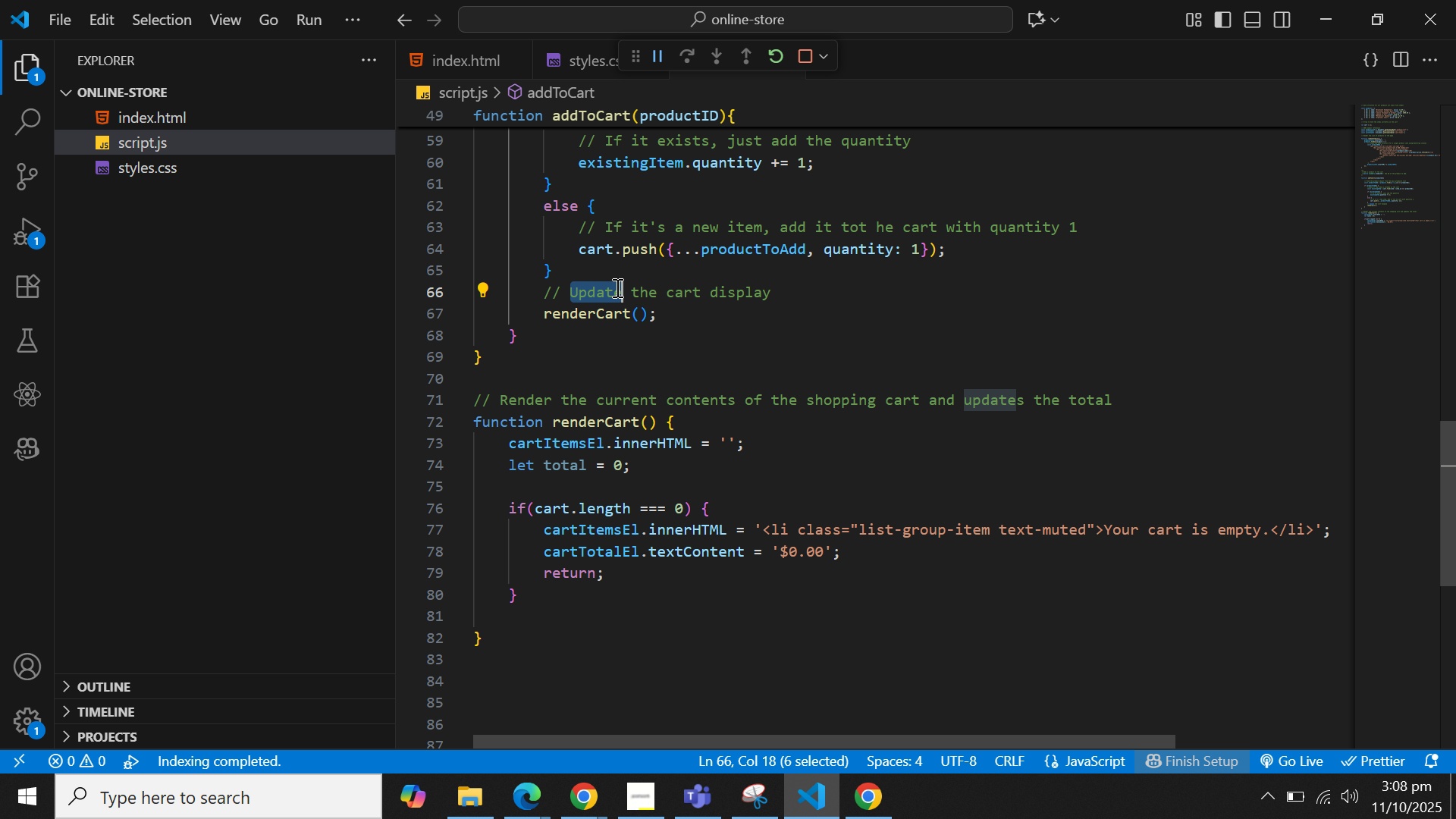 
double_click([689, 289])
 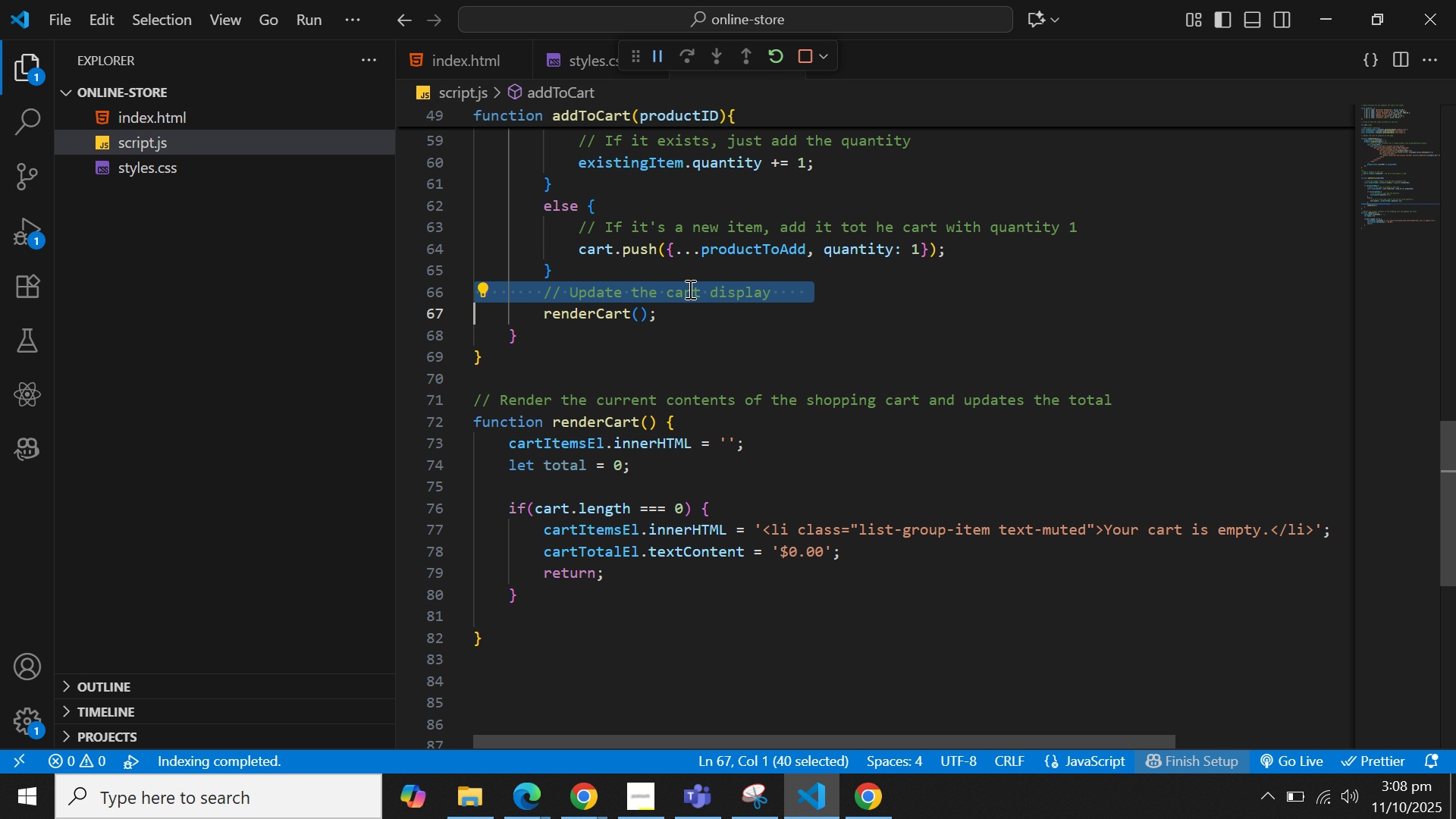 
triple_click([689, 289])
 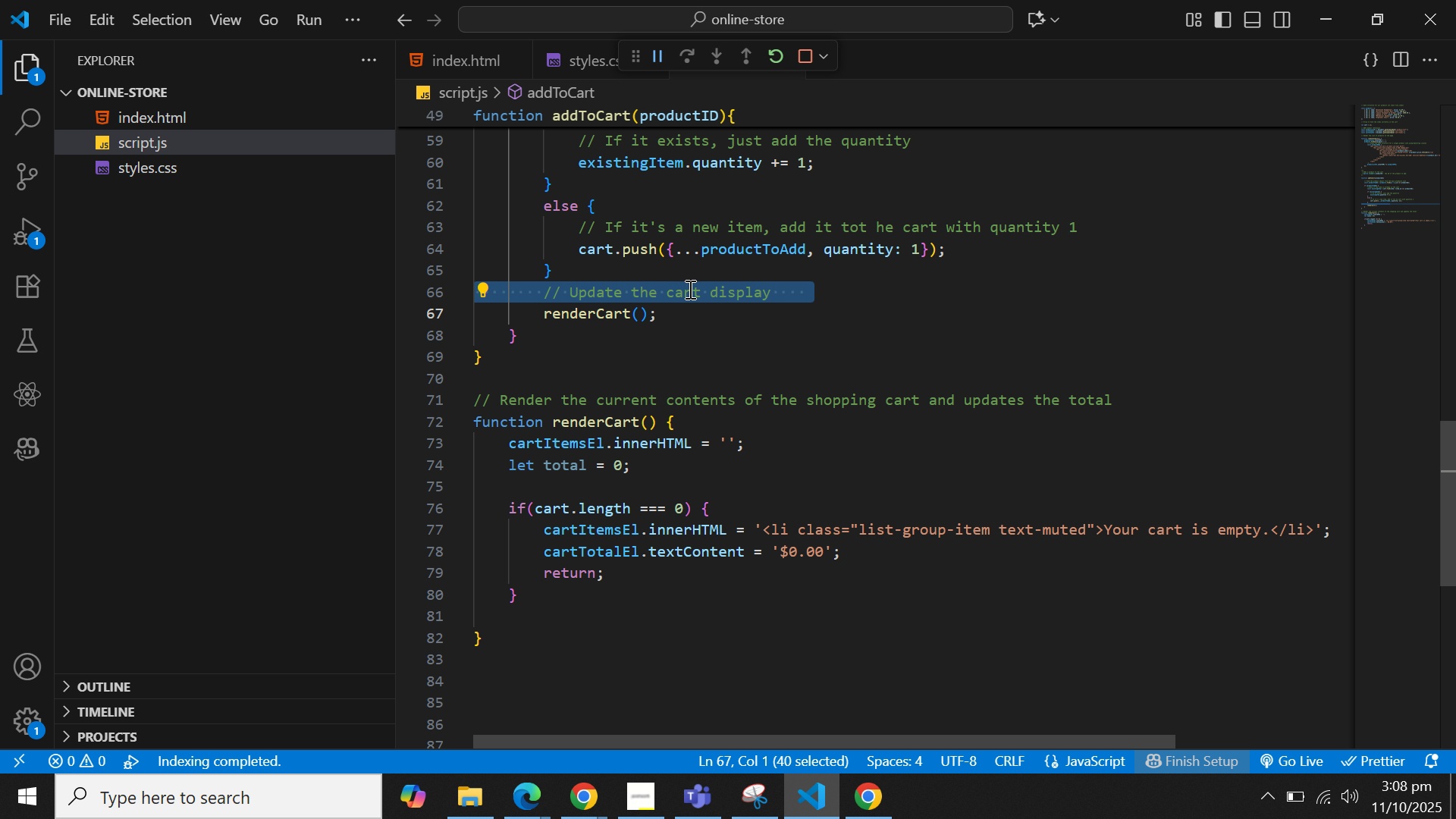 
key(Control+C)
 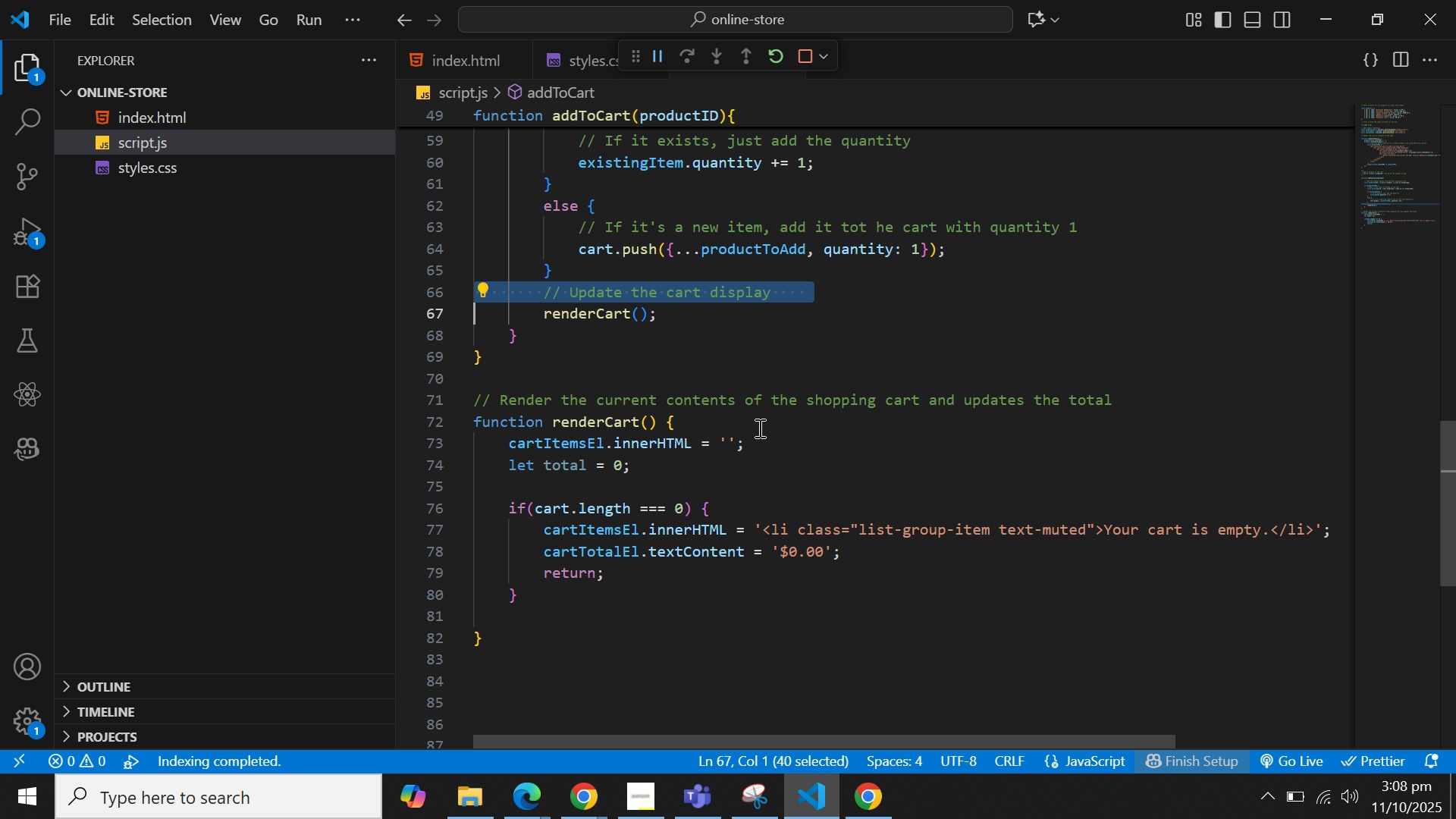 
left_click([758, 428])
 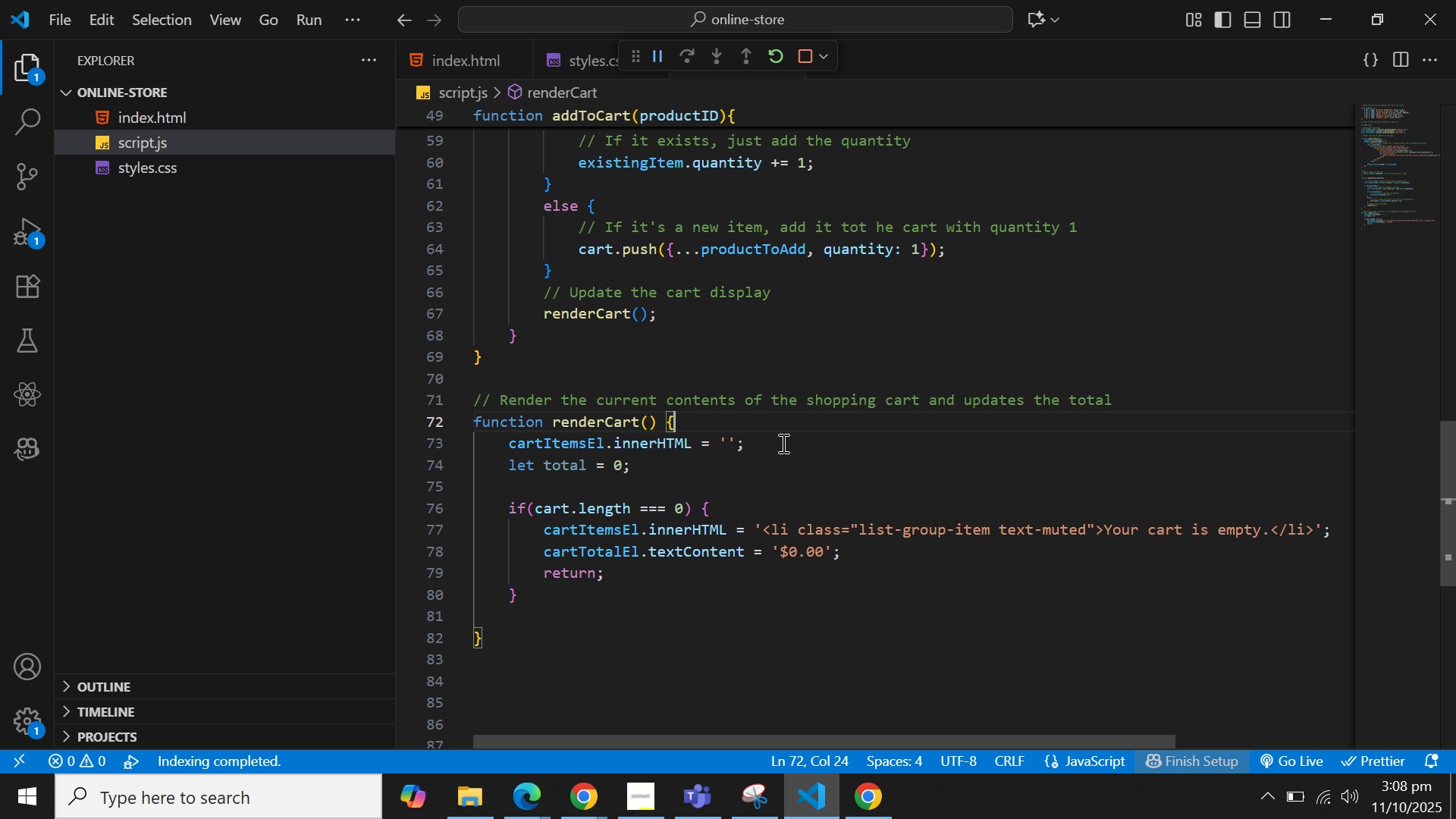 
left_click([783, 442])
 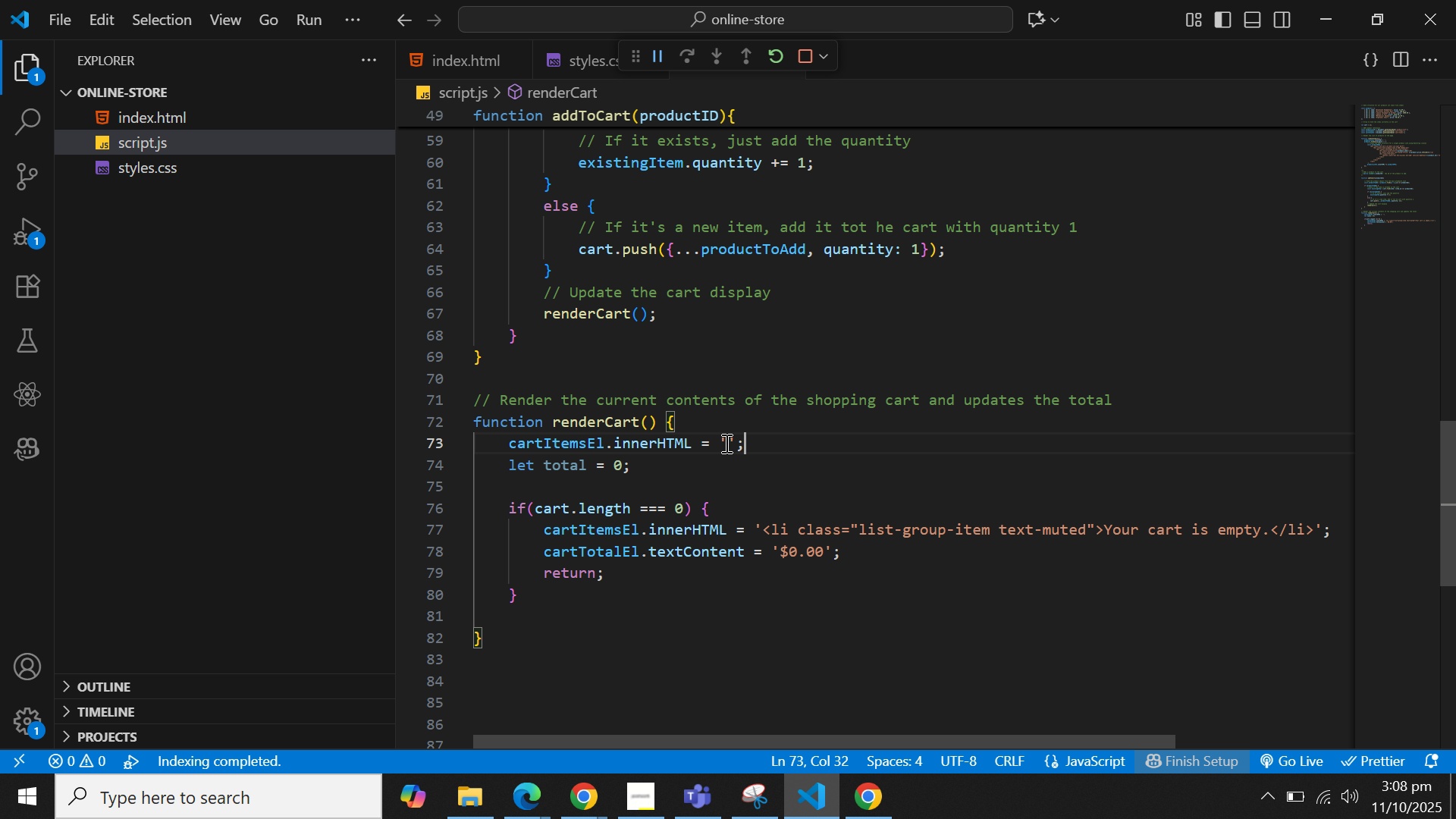 
left_click([793, 448])
 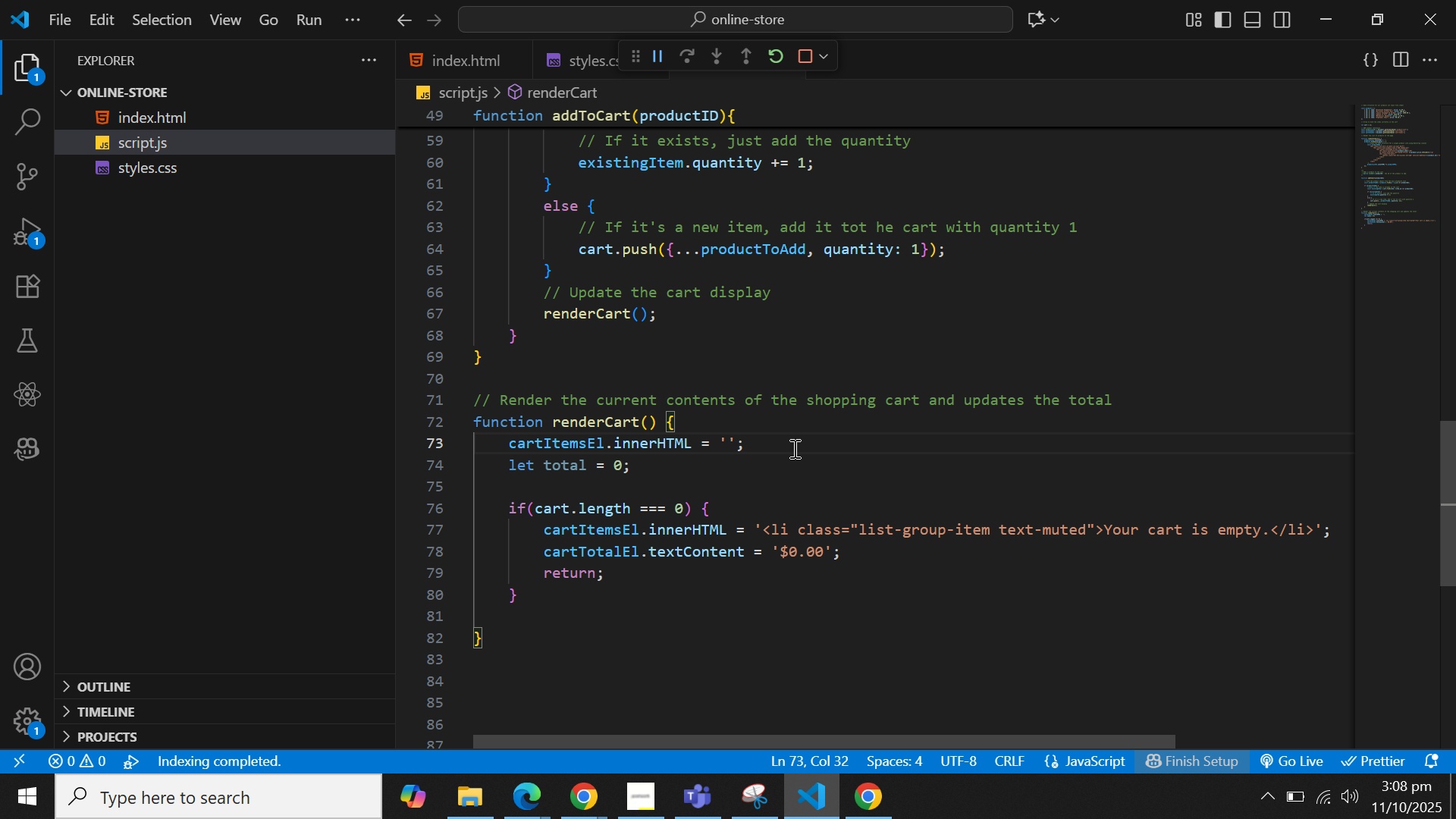 
key(Space)
 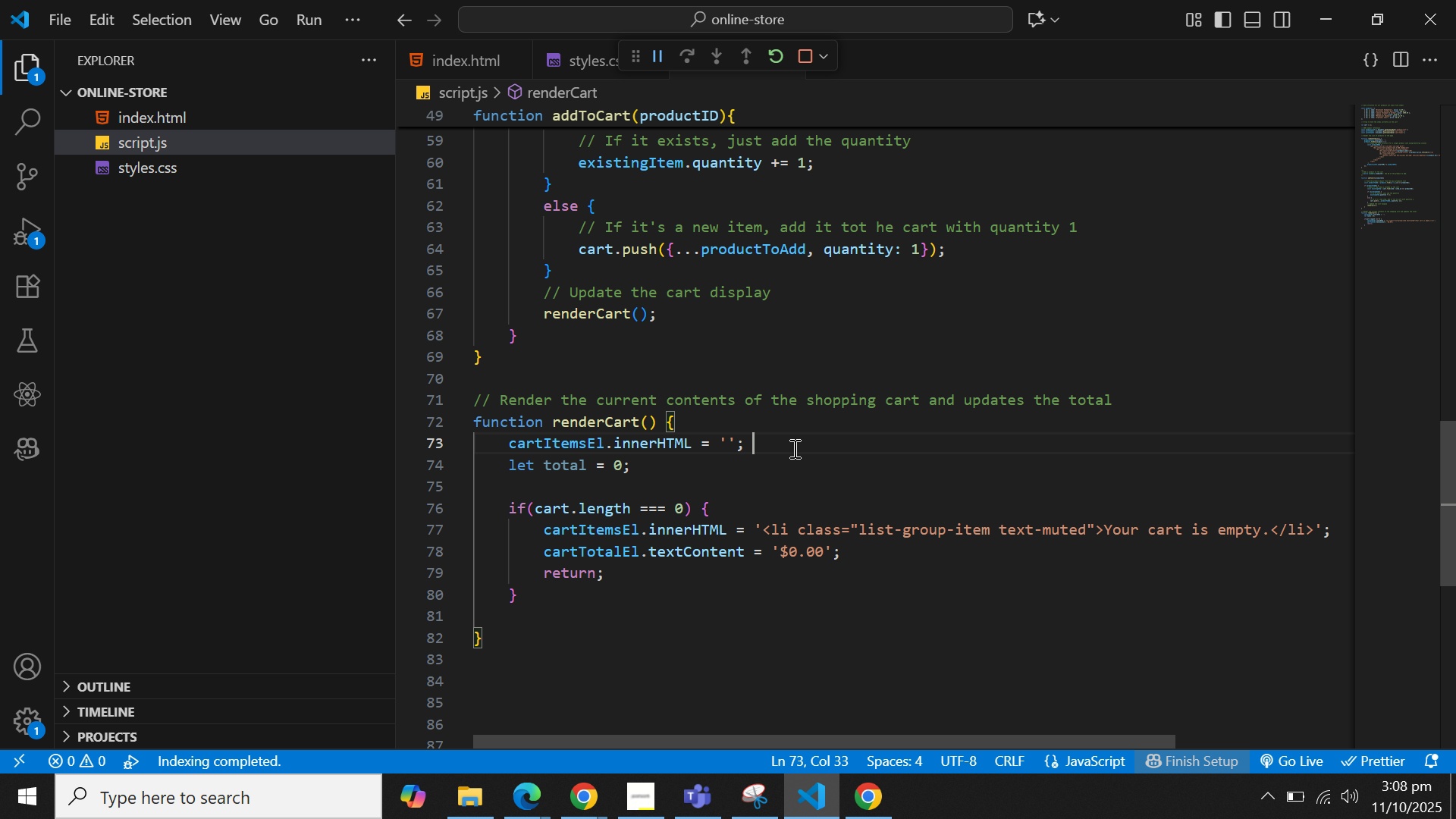 
key(Control+V)
 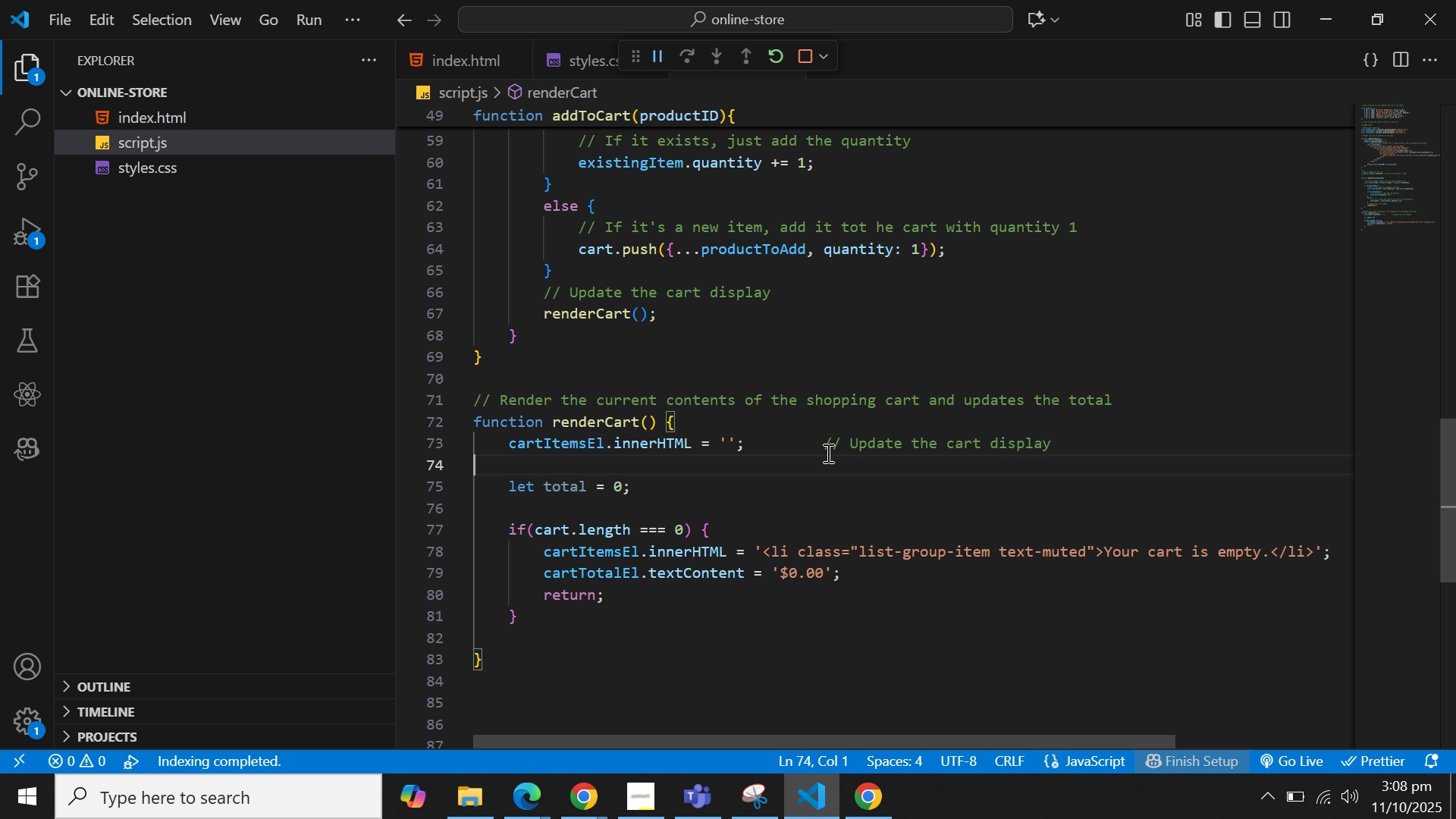 
key(Control+Backspace)
 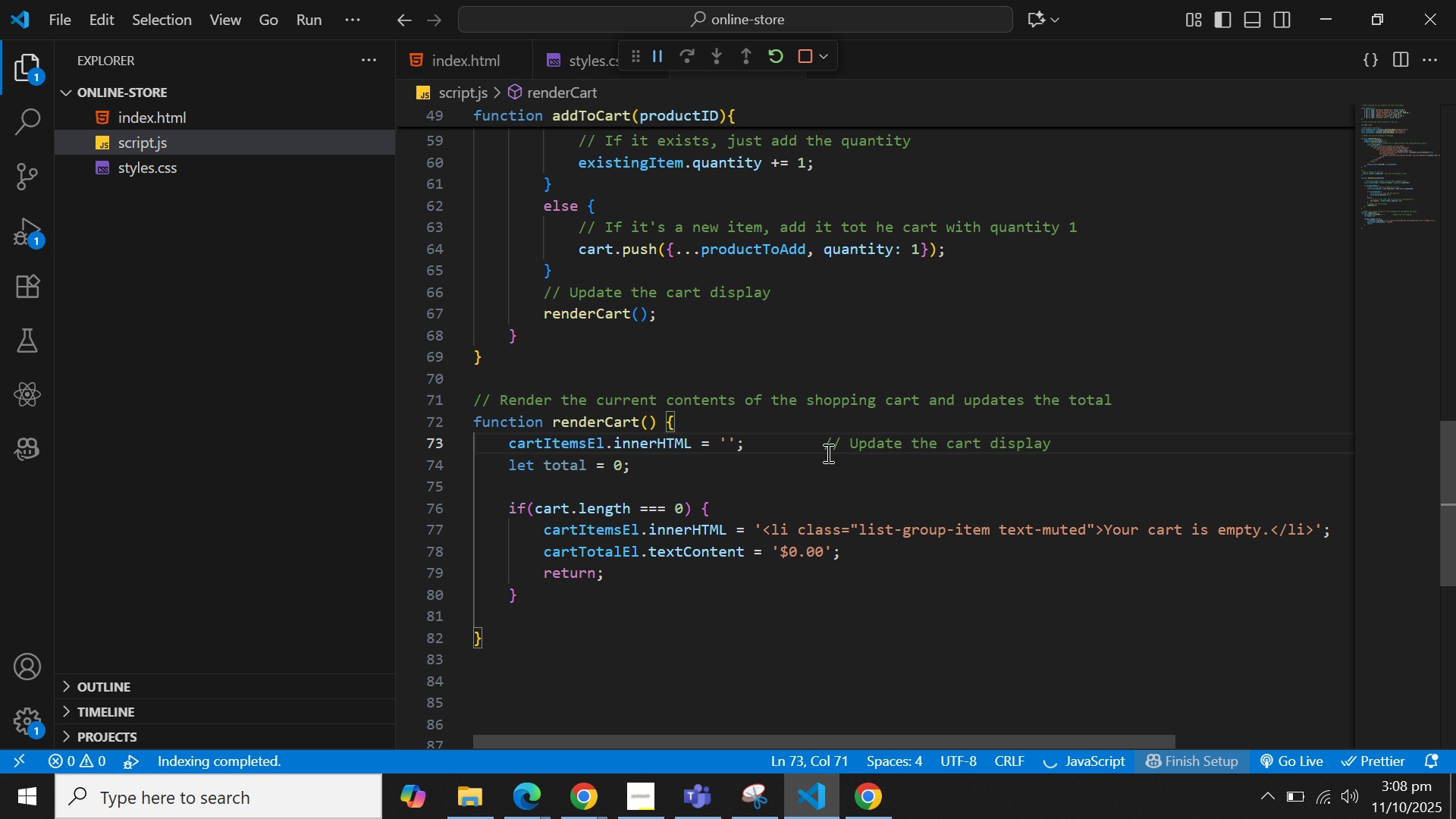 
hold_key(key=ArrowLeft, duration=1.33)
 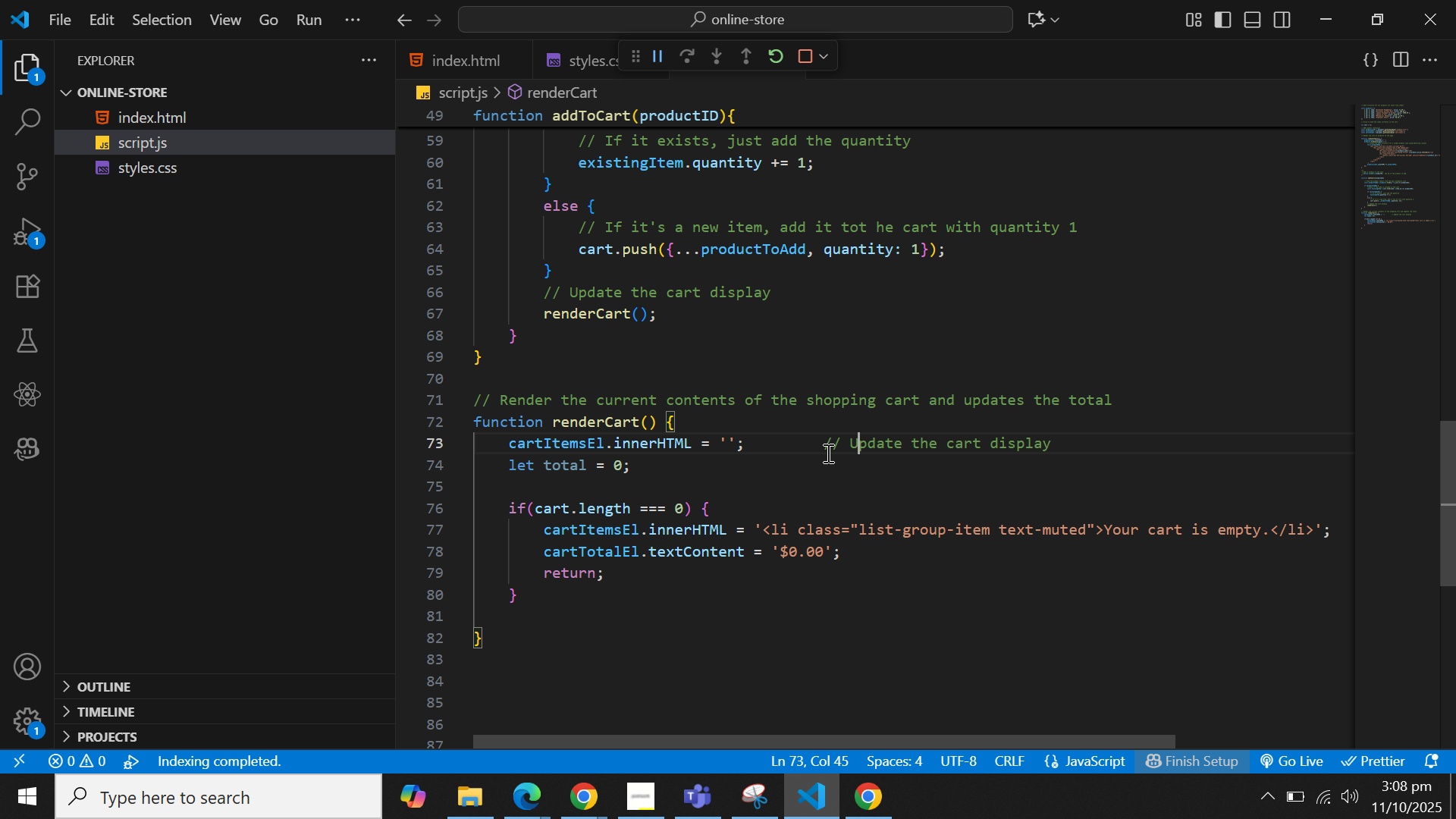 
key(ArrowLeft)
 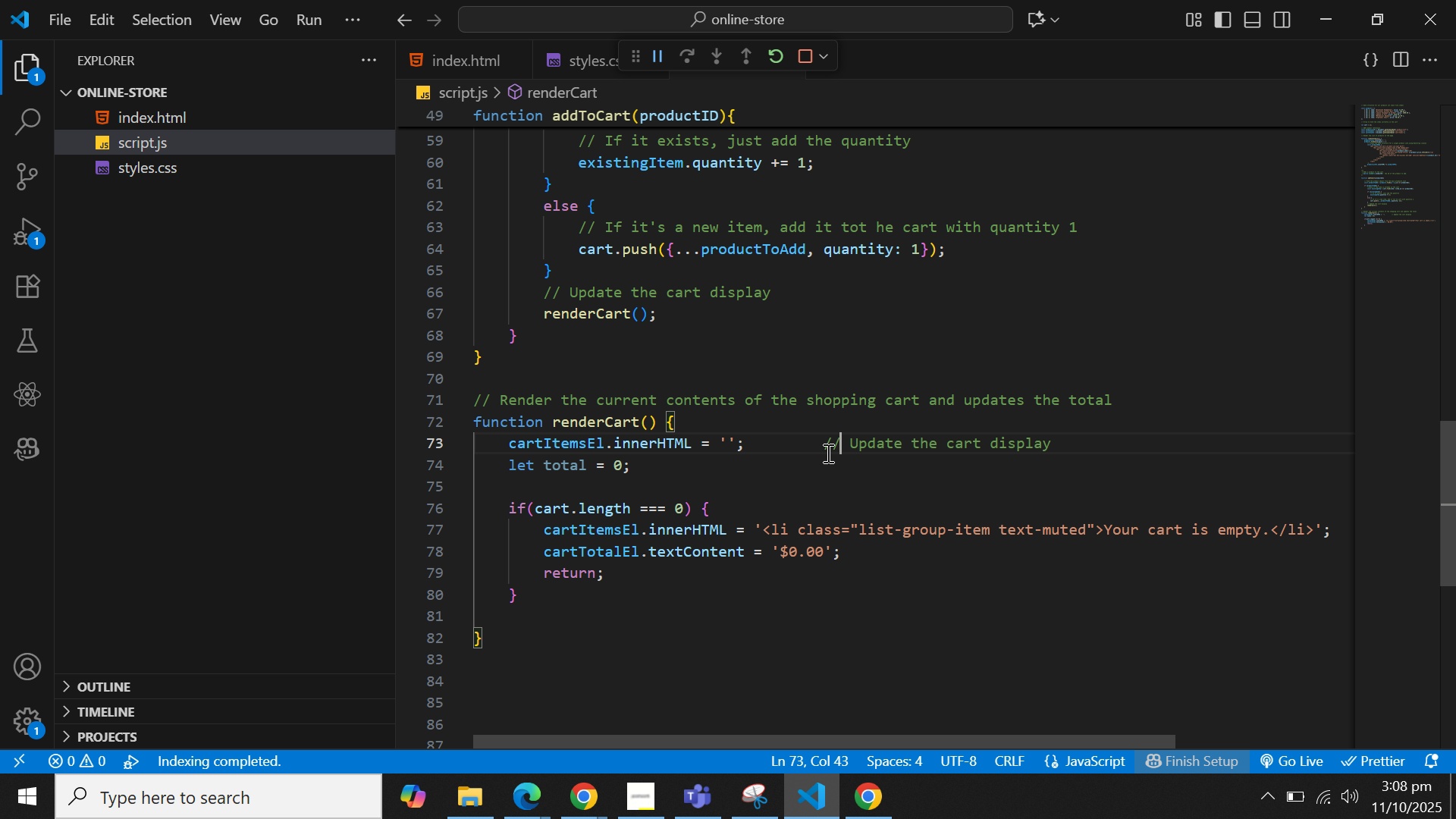 
key(ArrowLeft)
 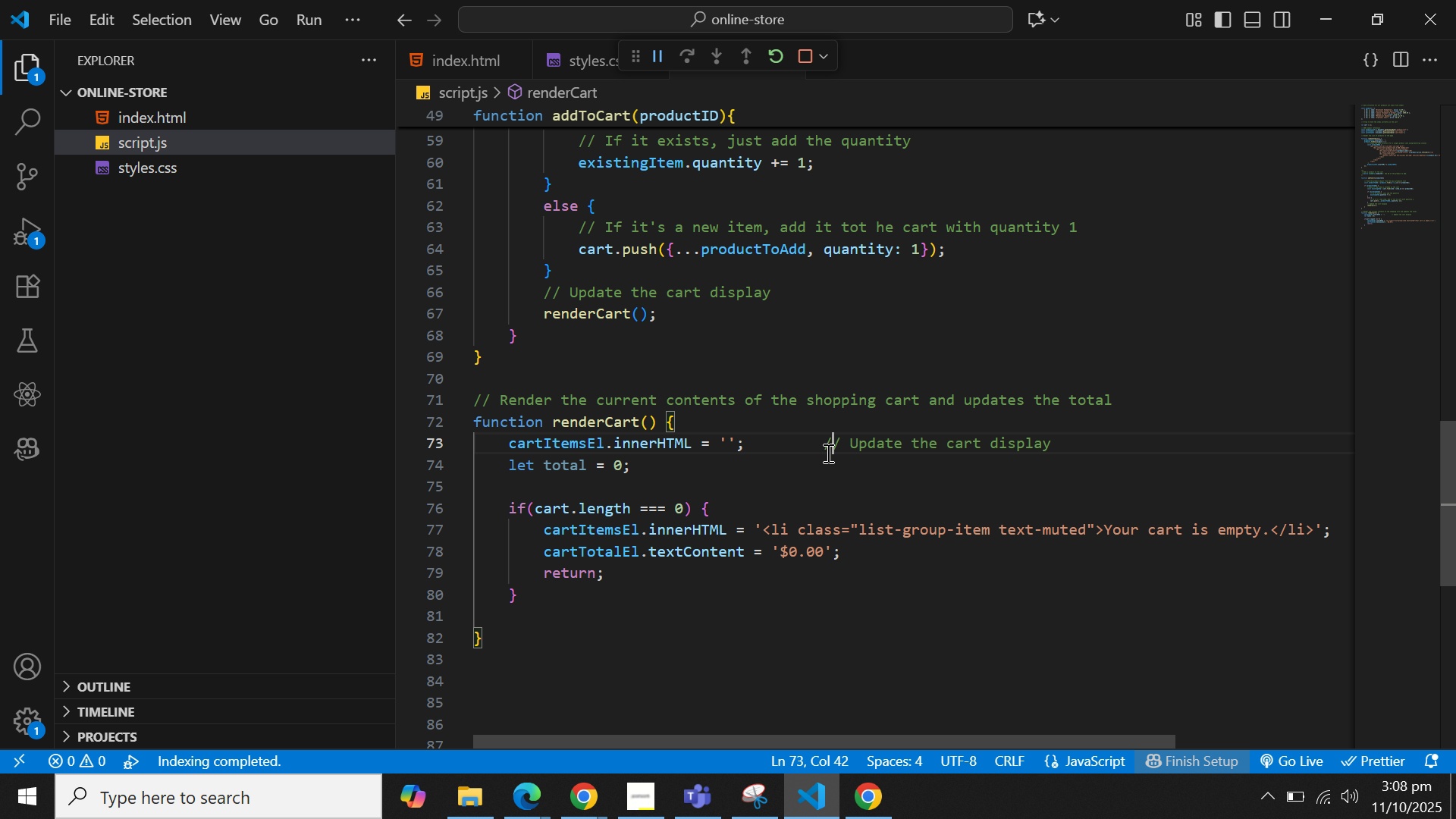 
key(ArrowLeft)
 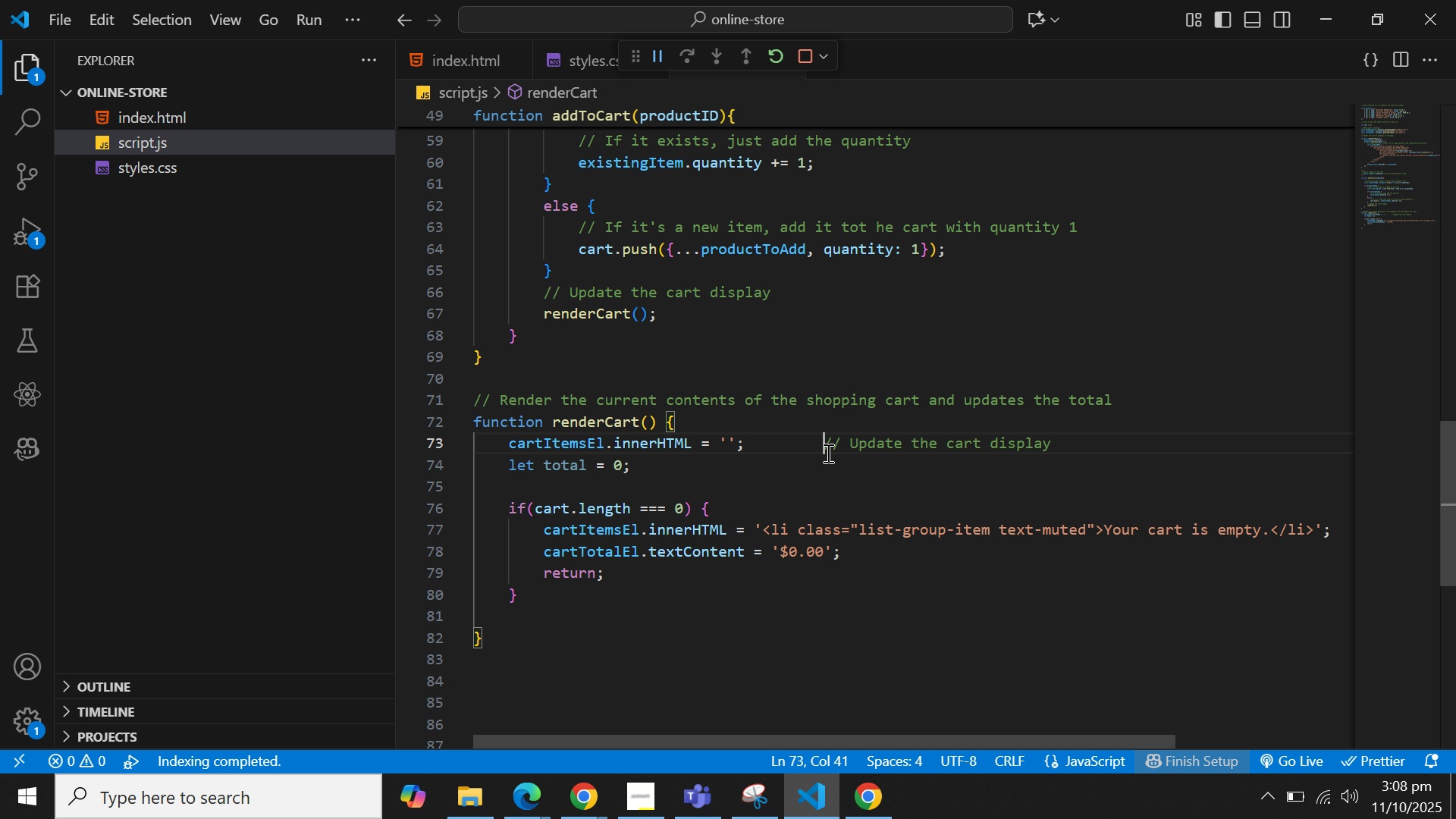 
key(ArrowLeft)
 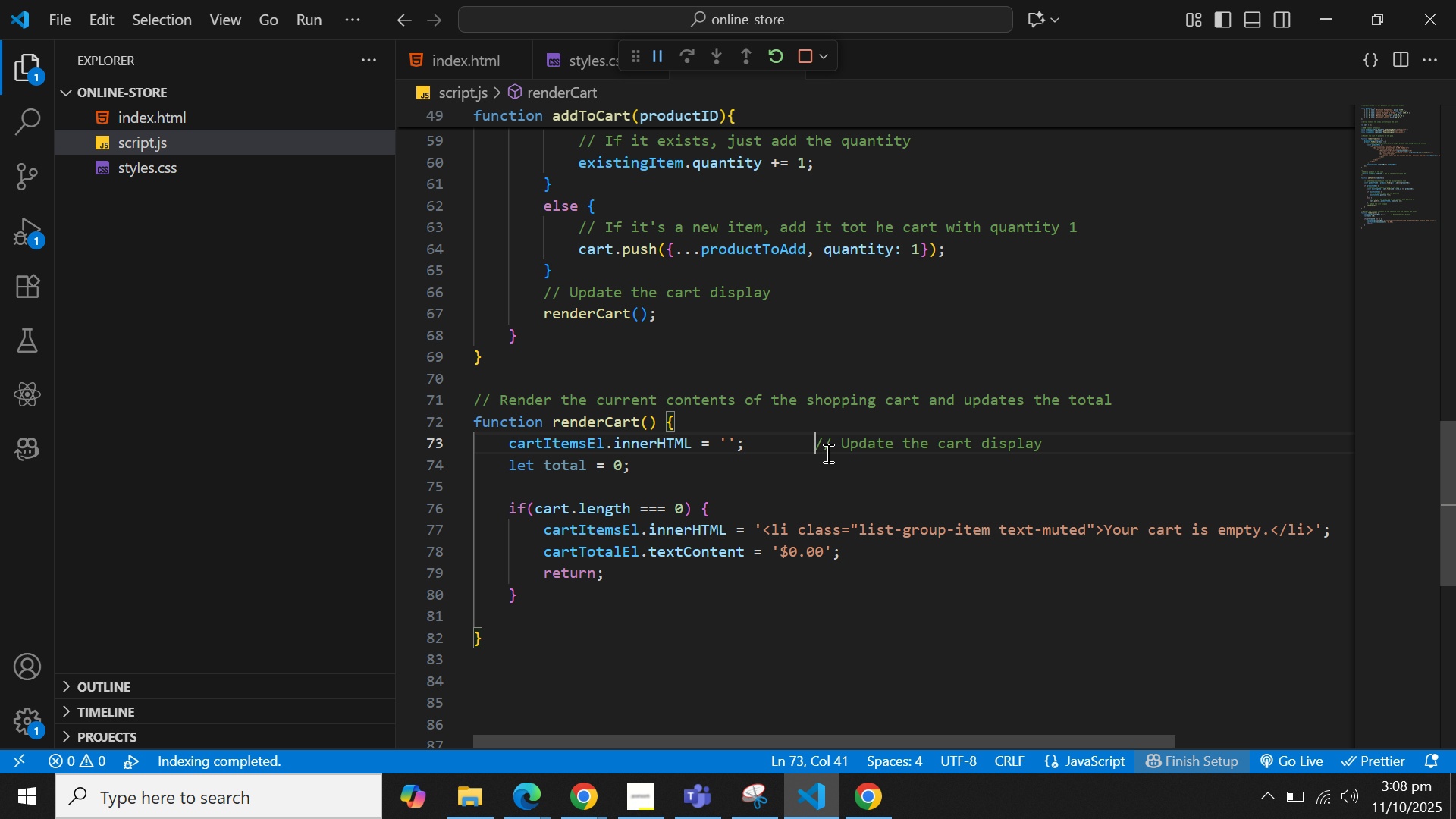 
key(Backspace)
 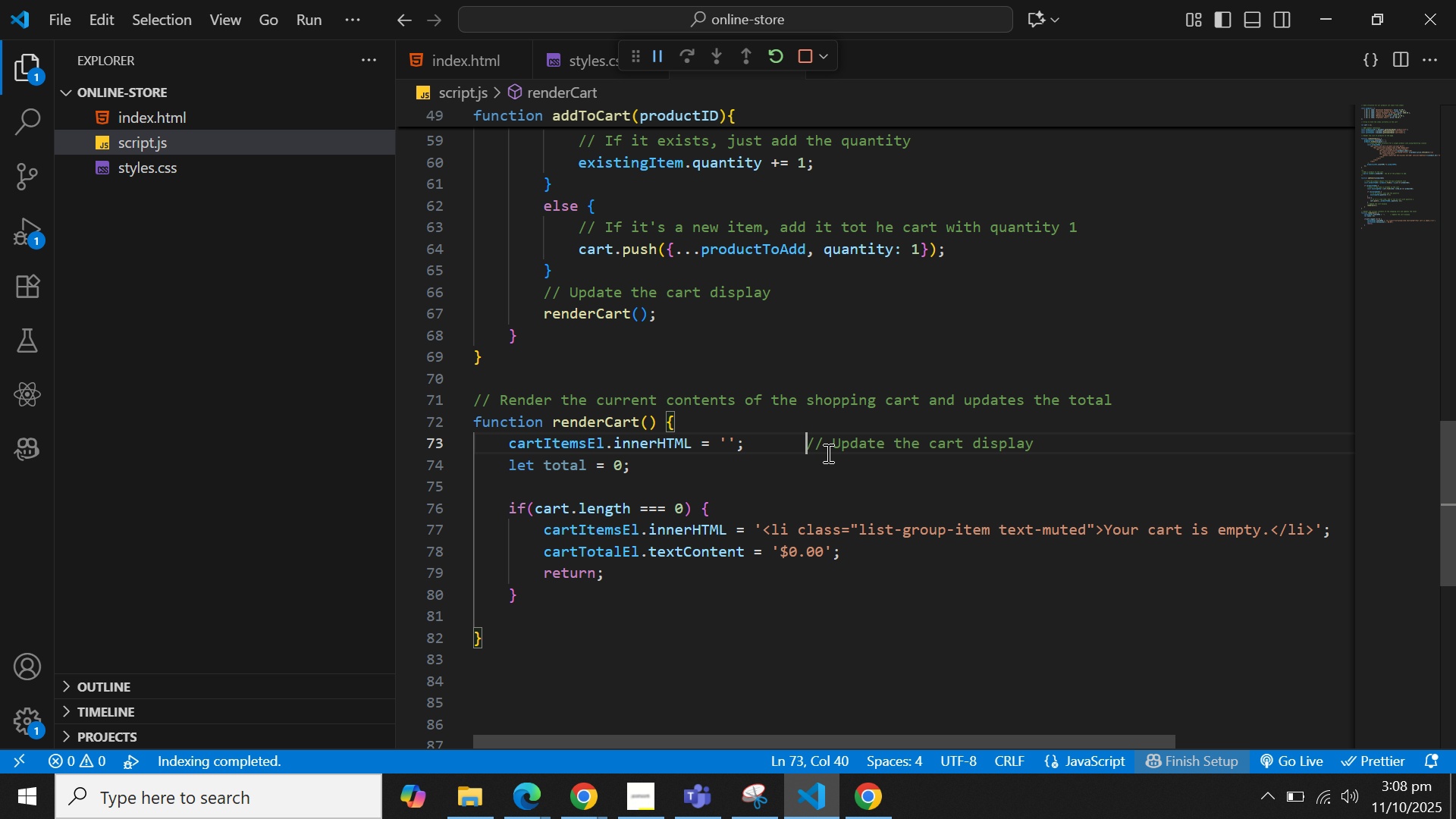 
key(Backspace)
 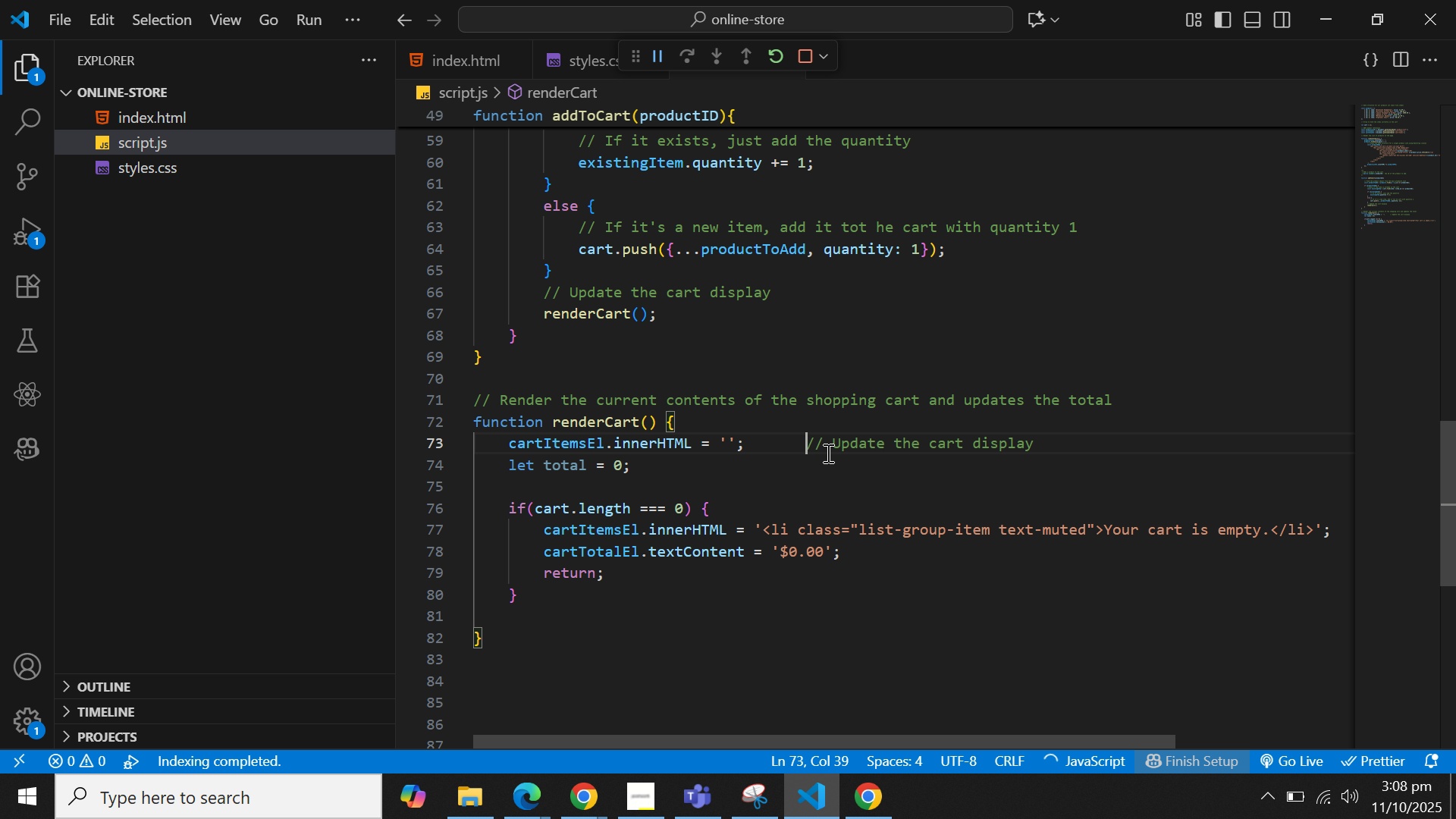 
key(Backspace)
 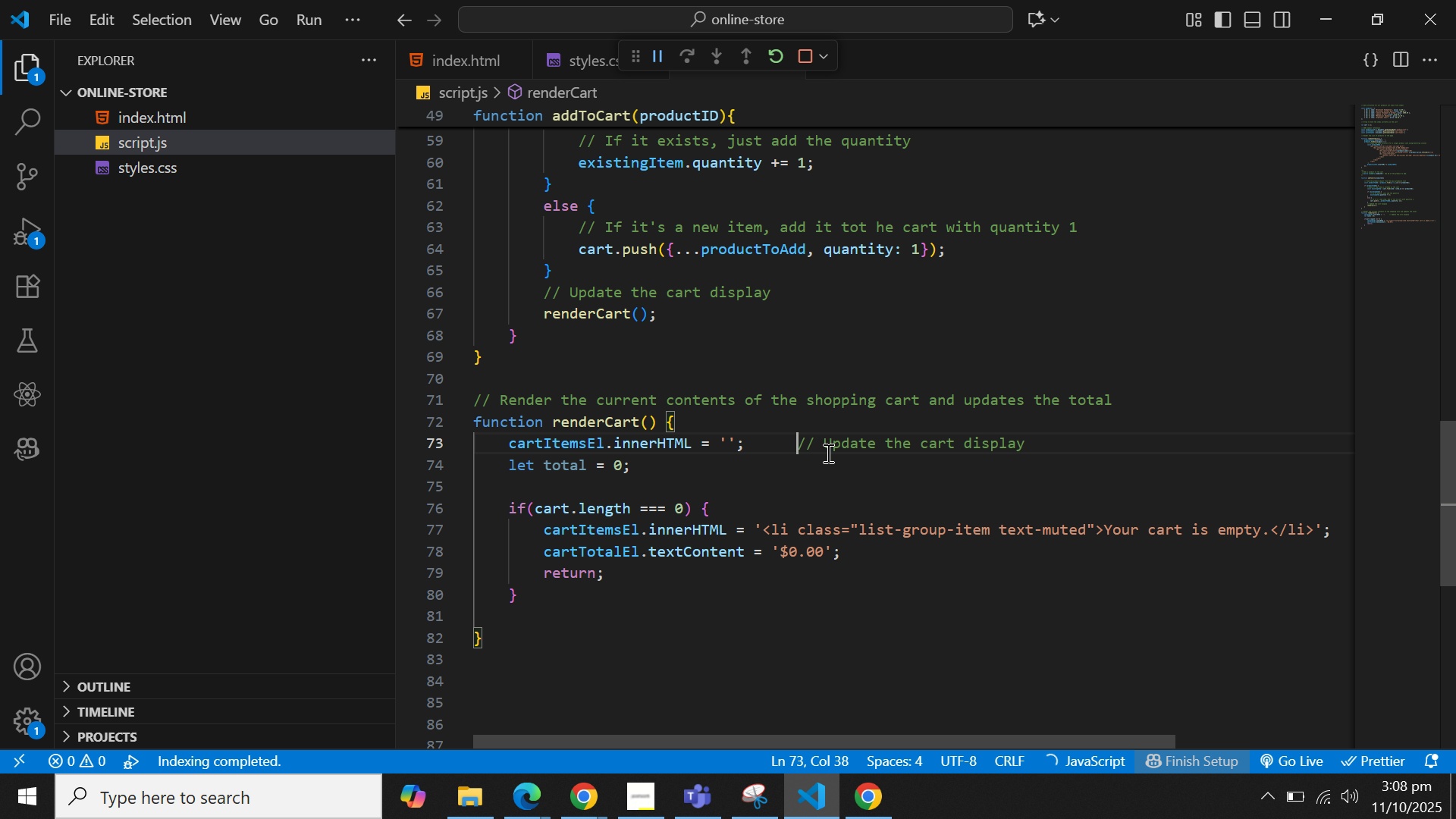 
key(Backspace)
 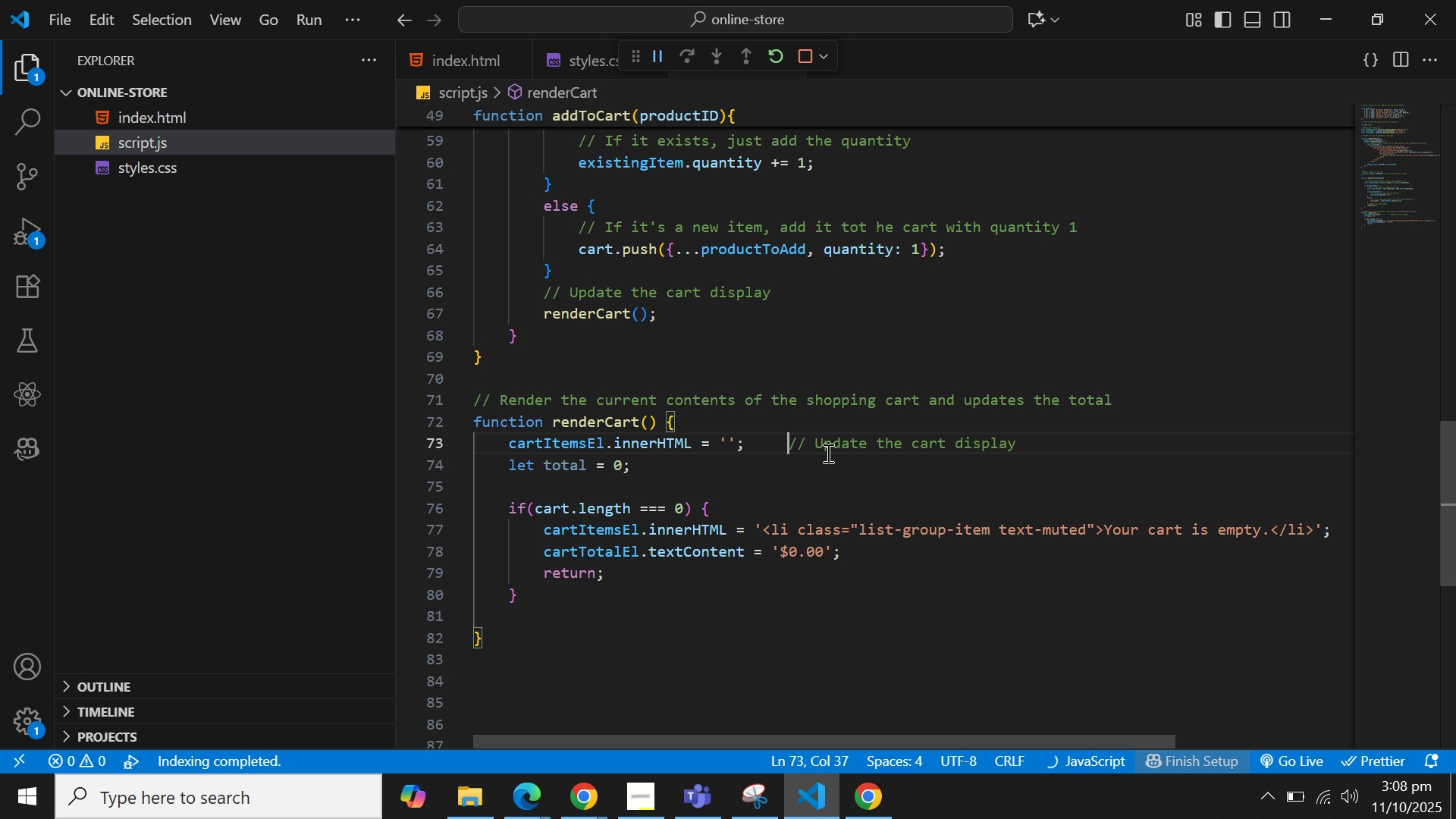 
key(Backspace)
 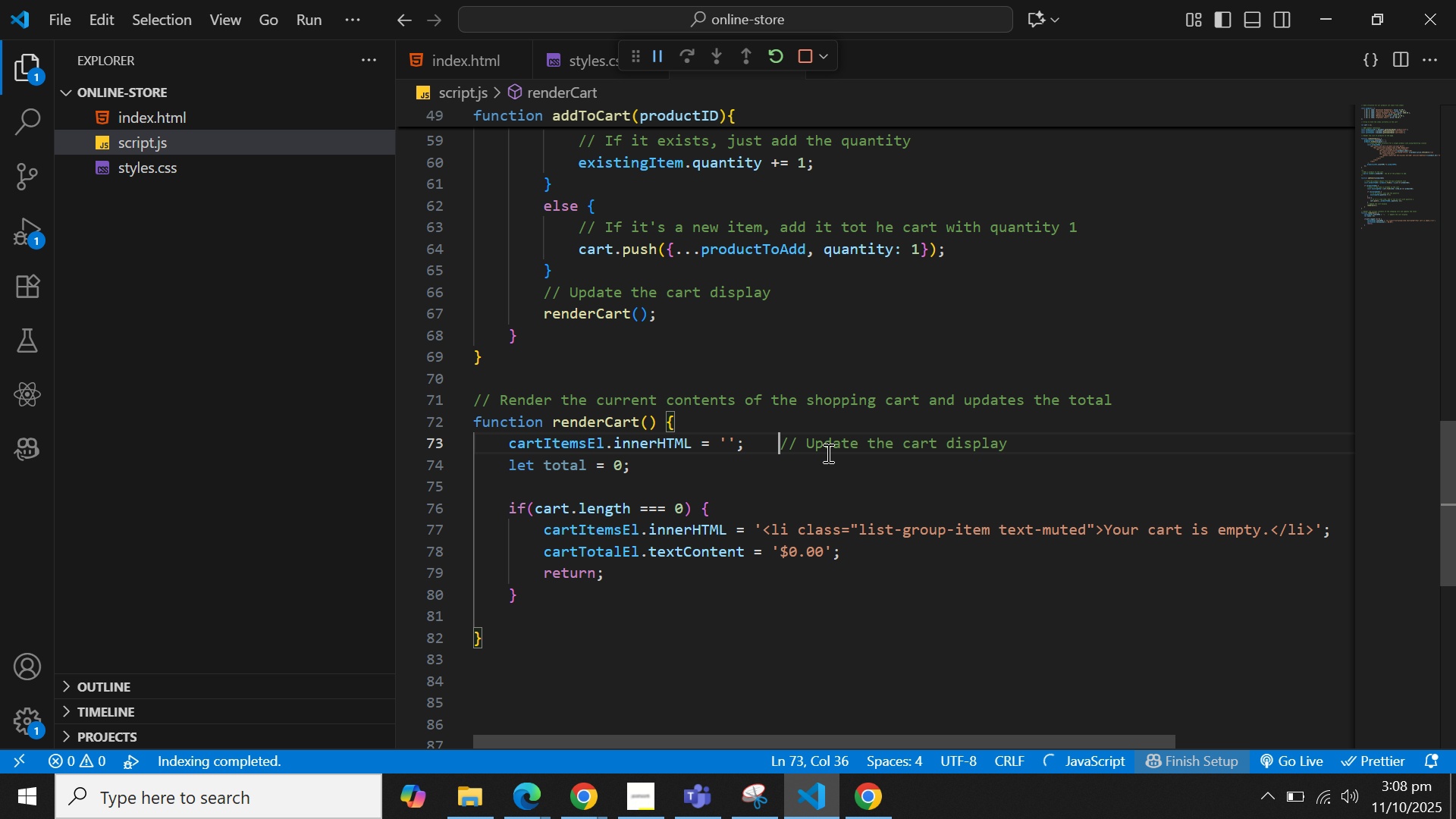 
key(Backspace)
 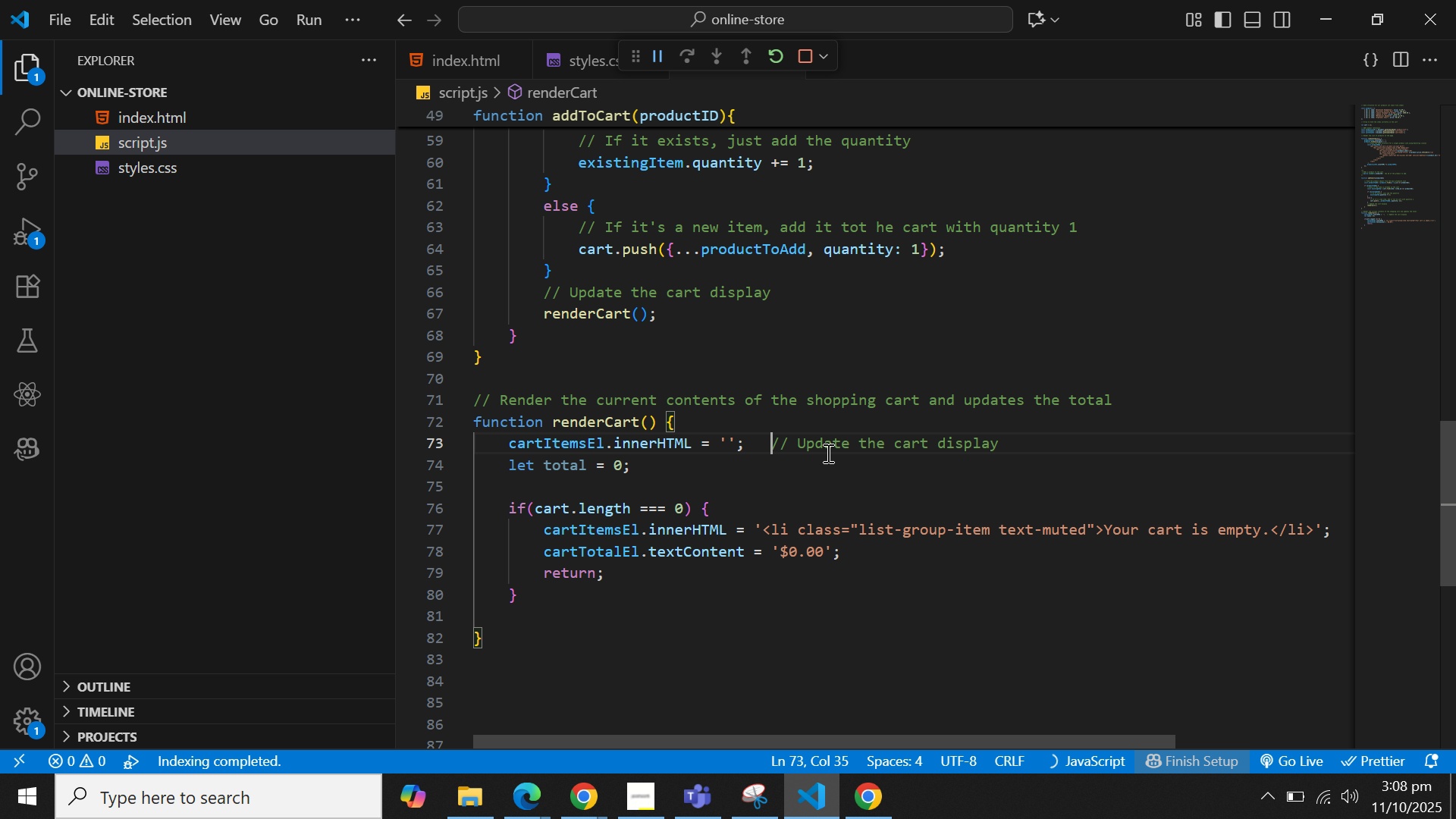 
key(Control+ArrowRight)
 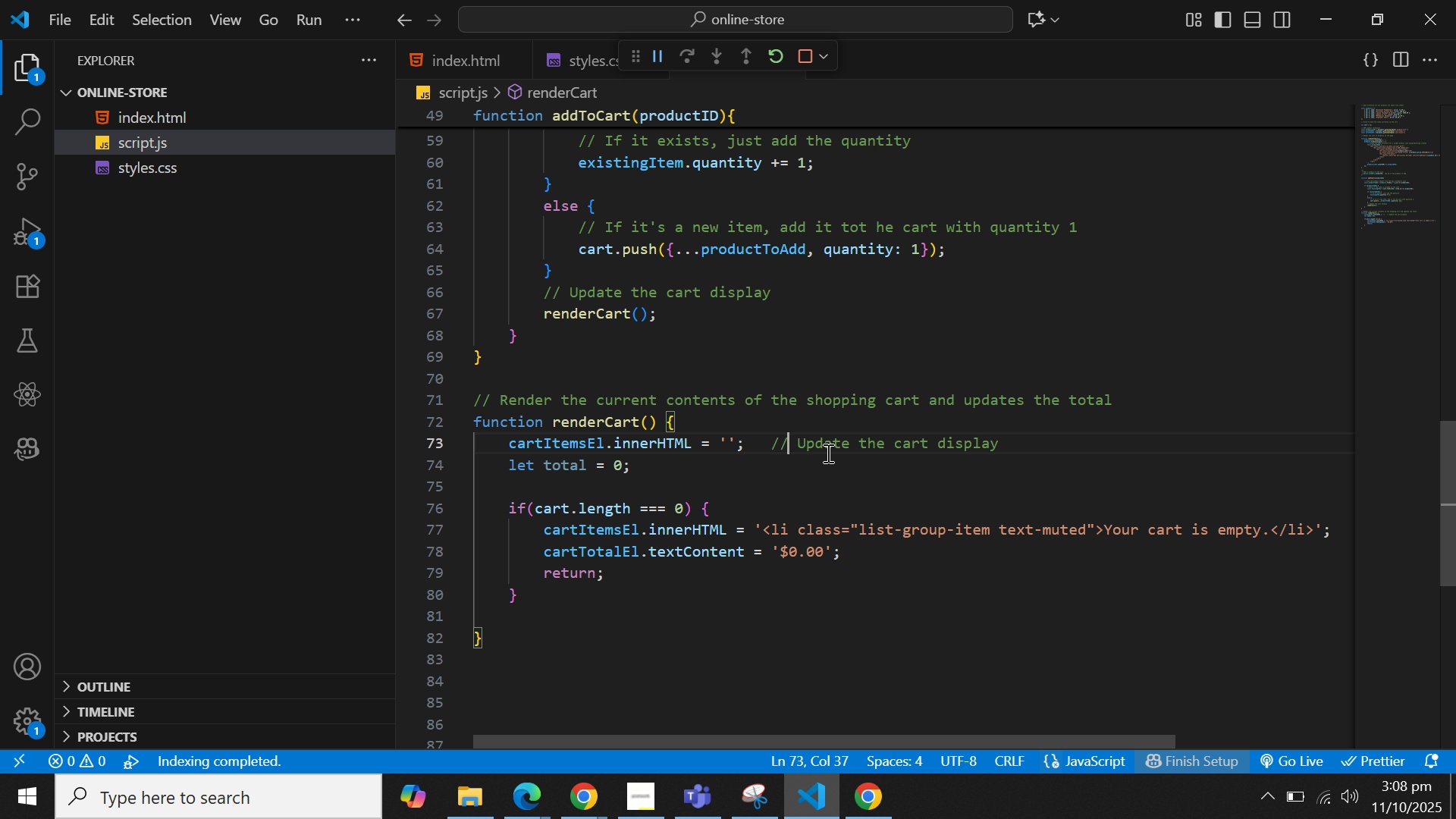 
key(Control+ArrowRight)
 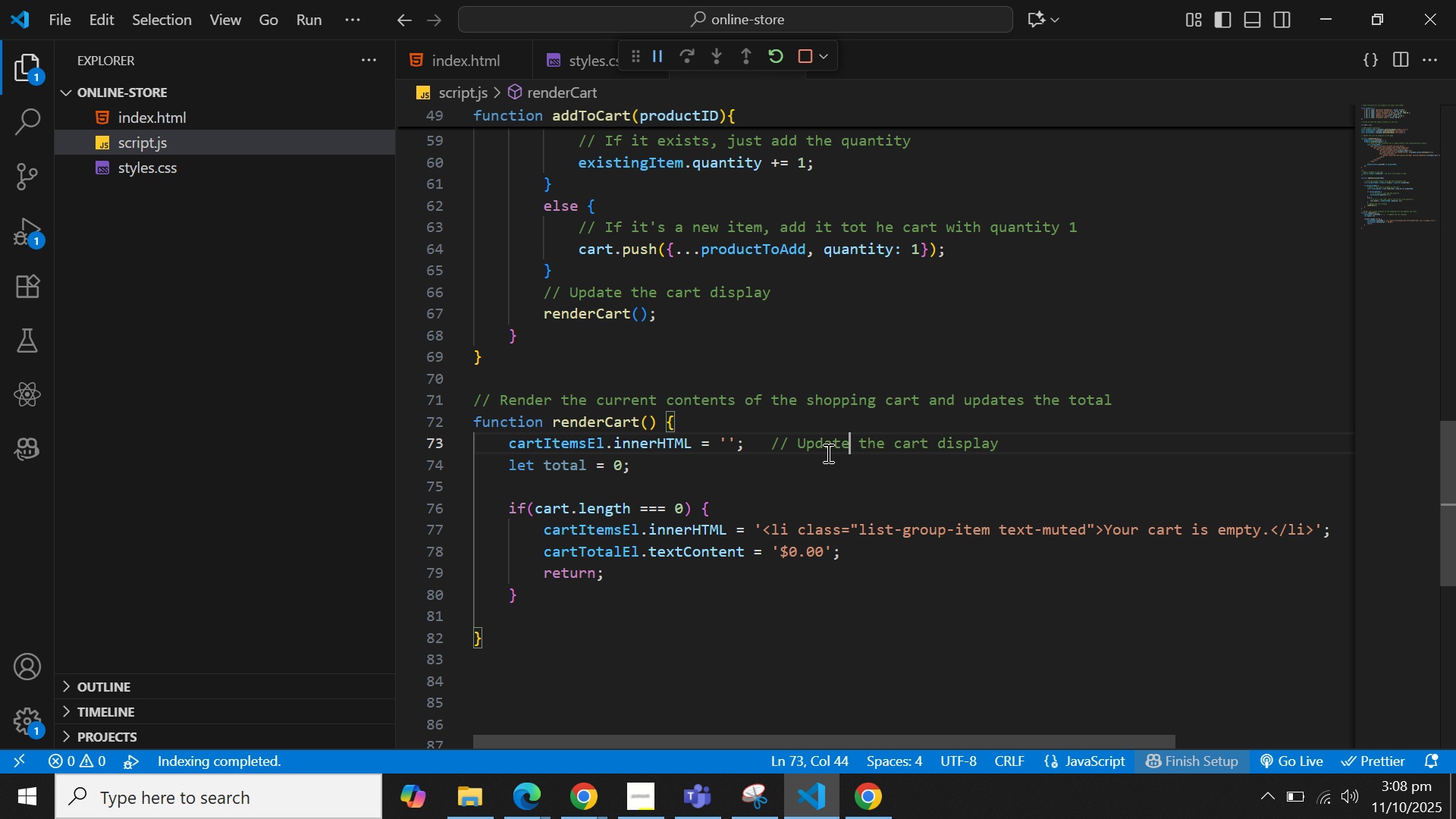 
key(Control+ArrowRight)
 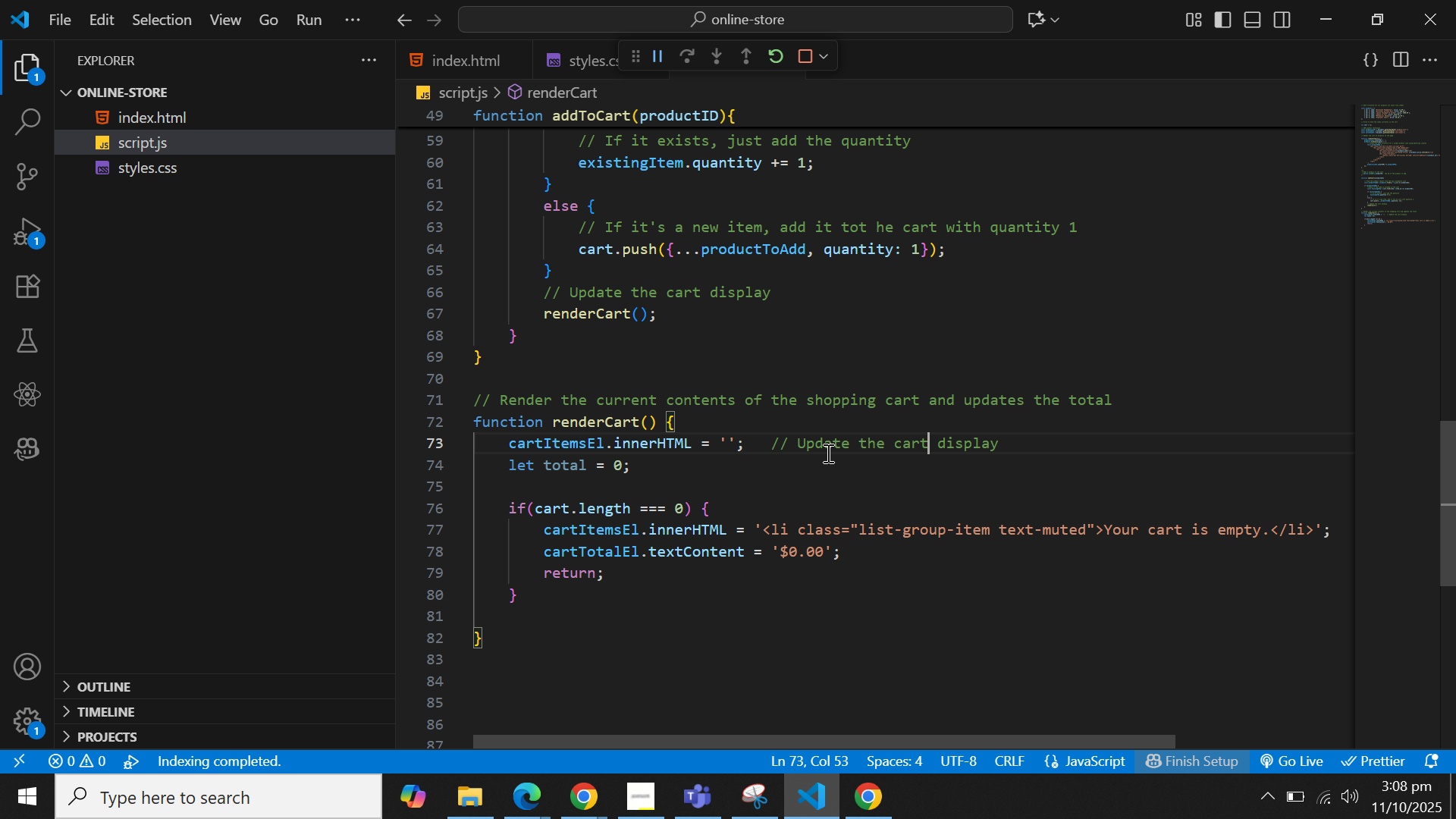 
key(Control+ArrowRight)
 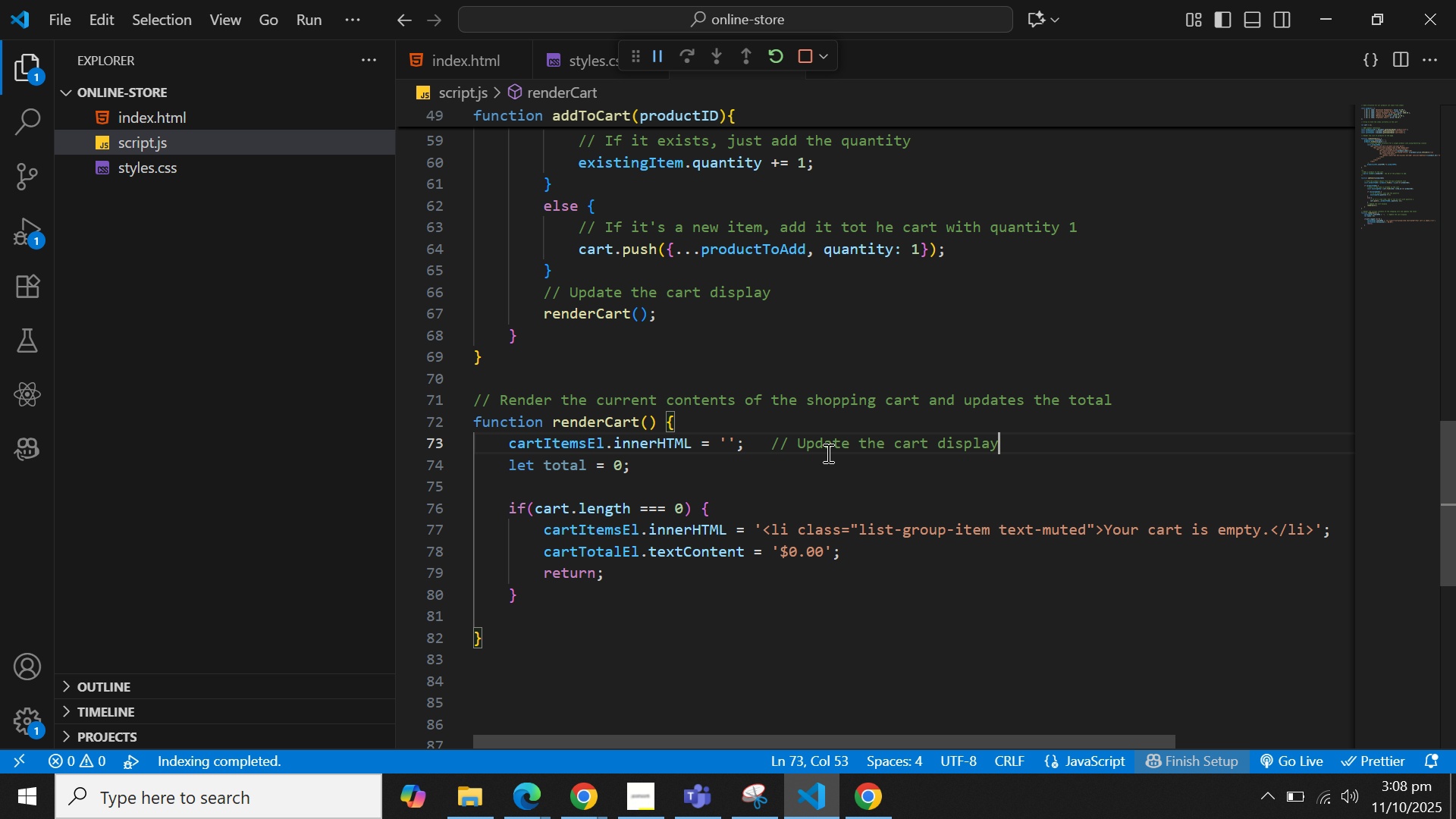 
key(Control+ArrowRight)
 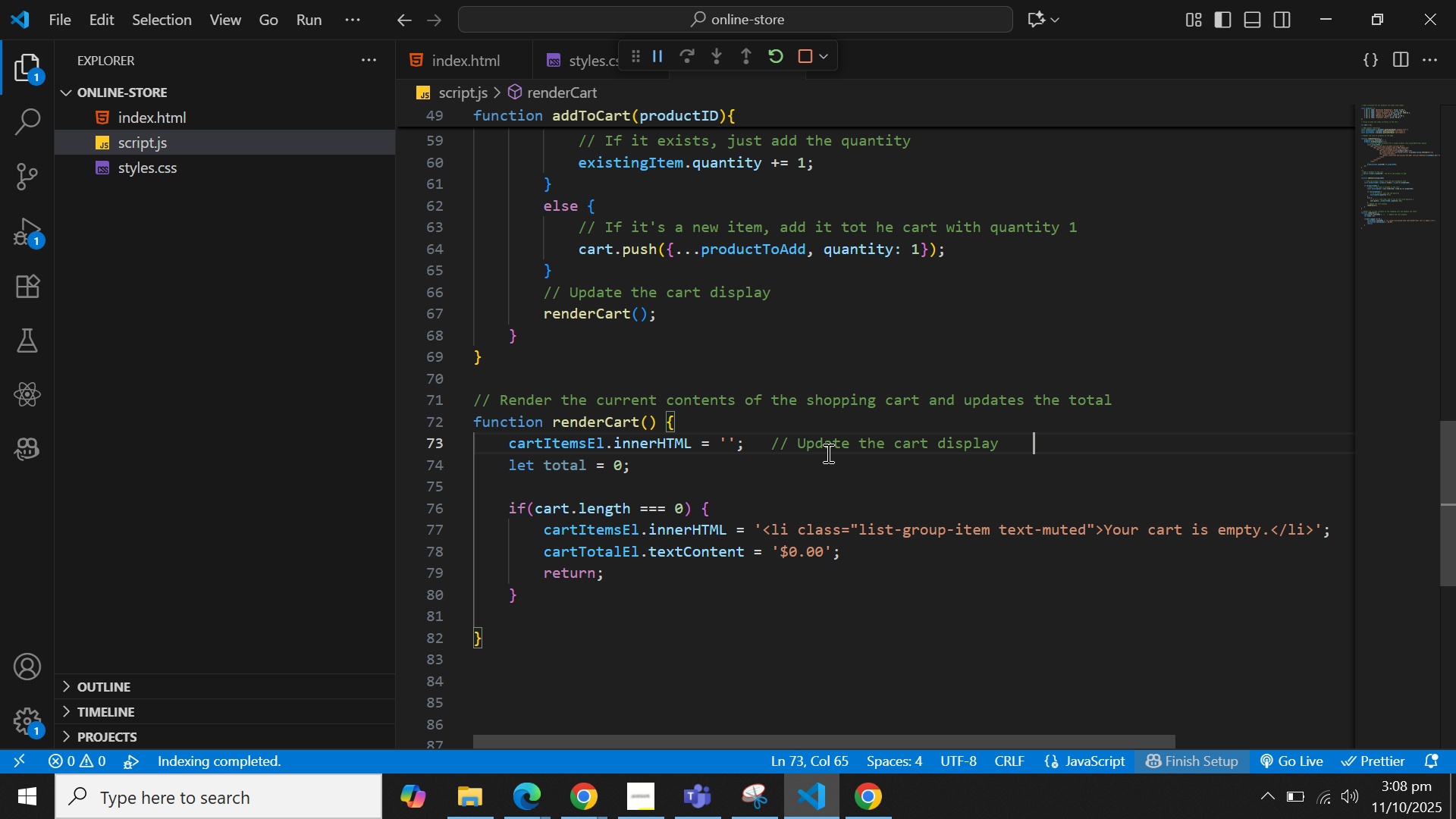 
key(Control+ArrowRight)
 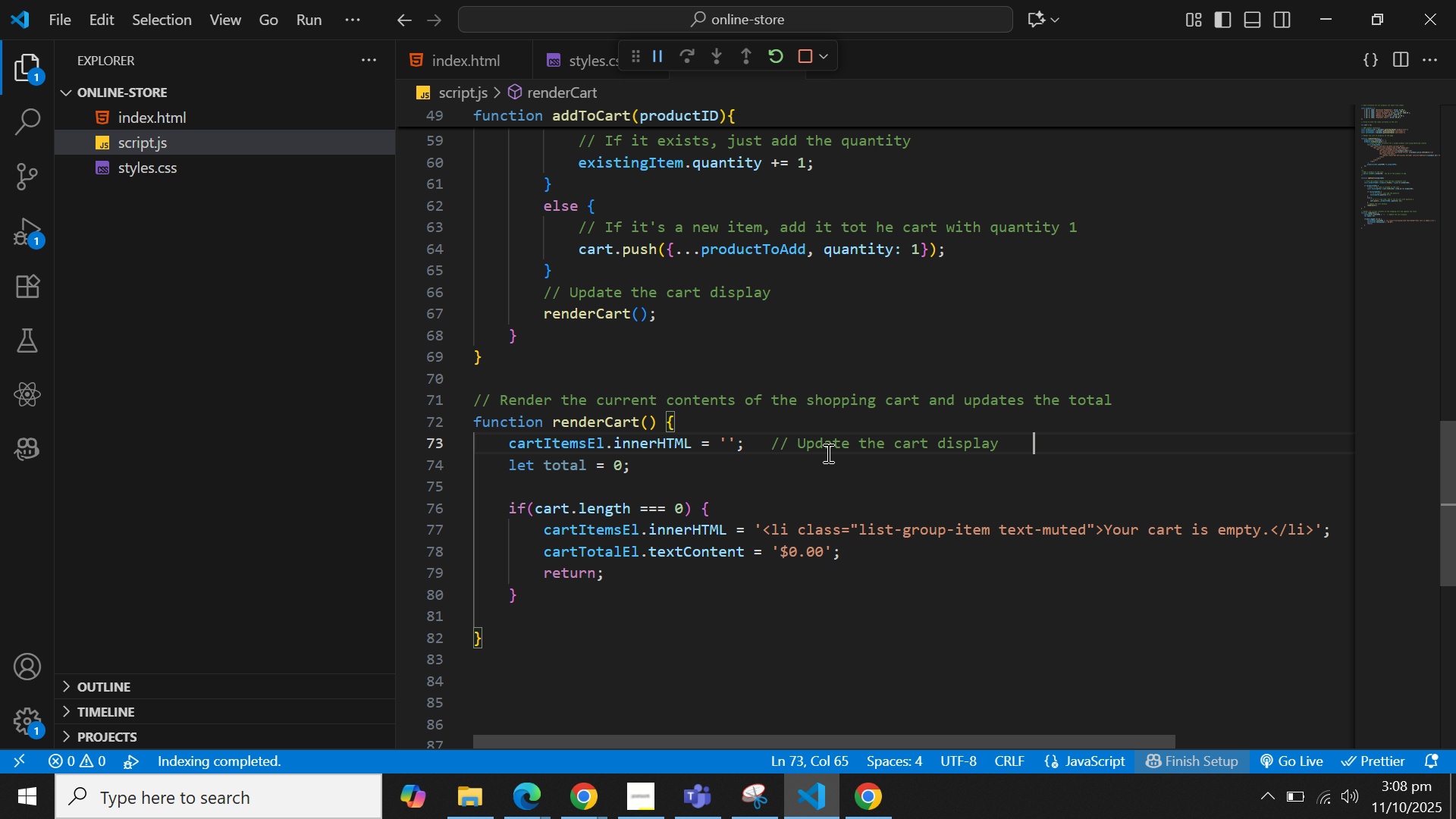 
key(Control+ArrowLeft)
 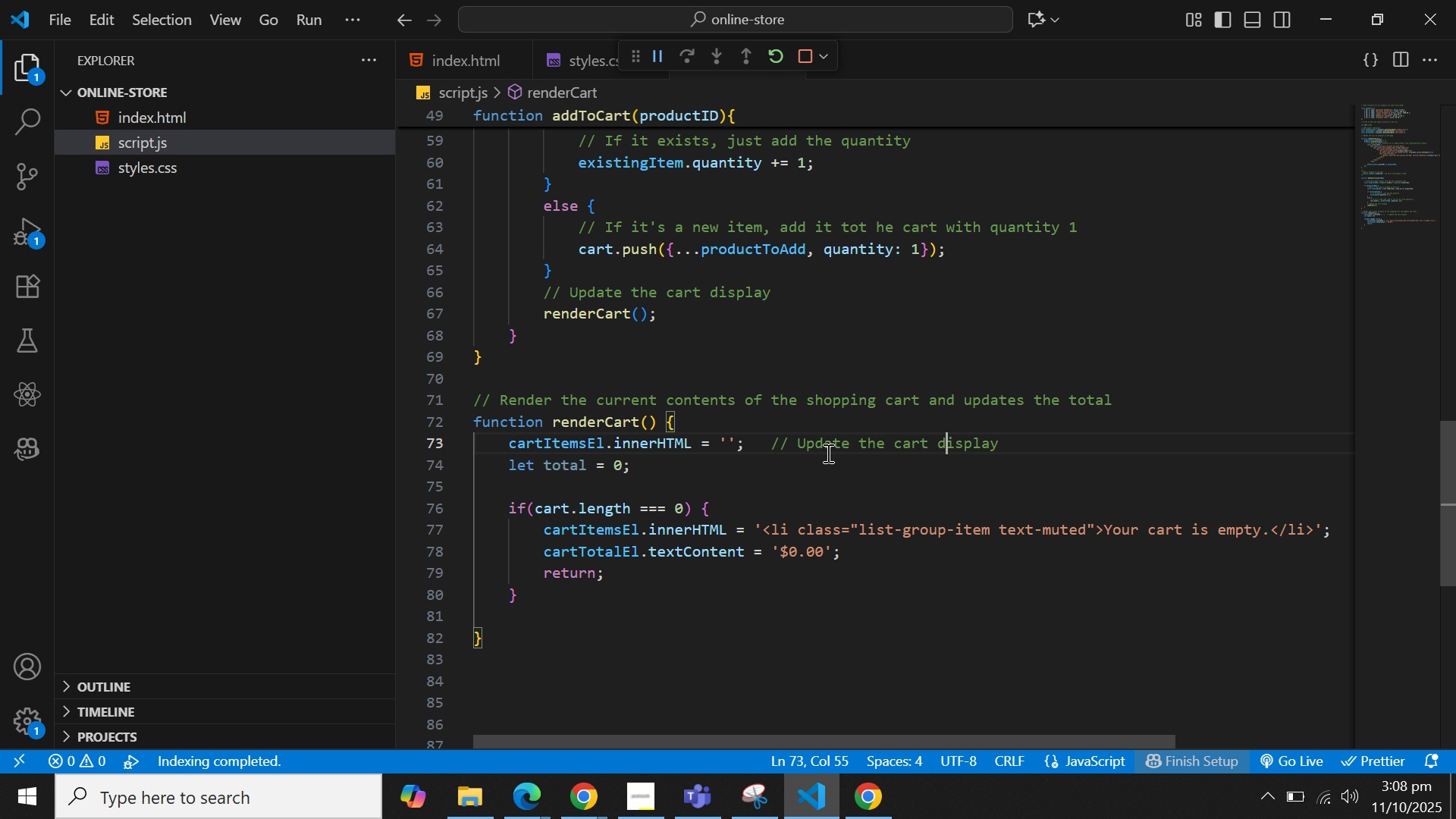 
key(ArrowRight)
 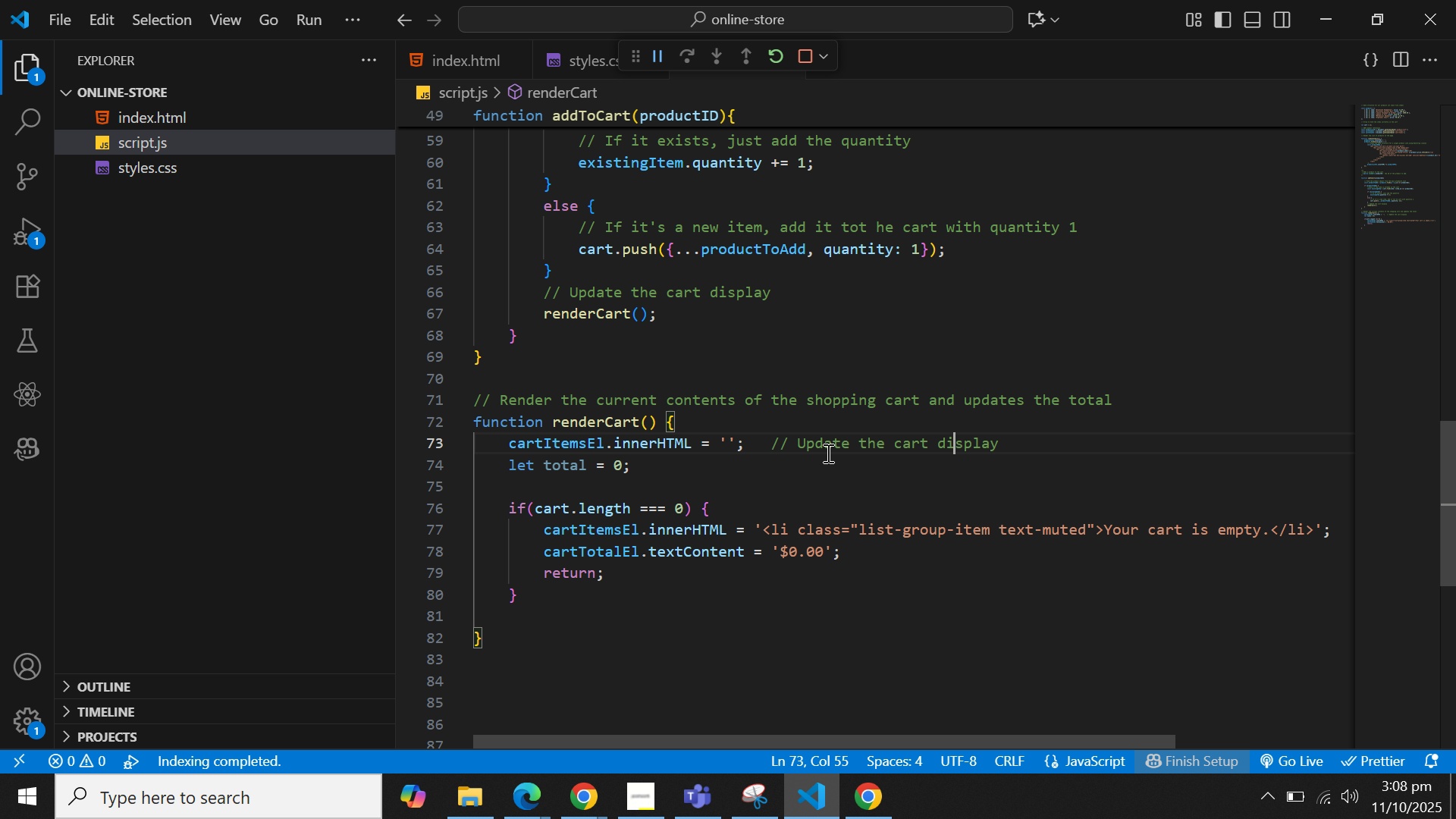 
key(ArrowRight)
 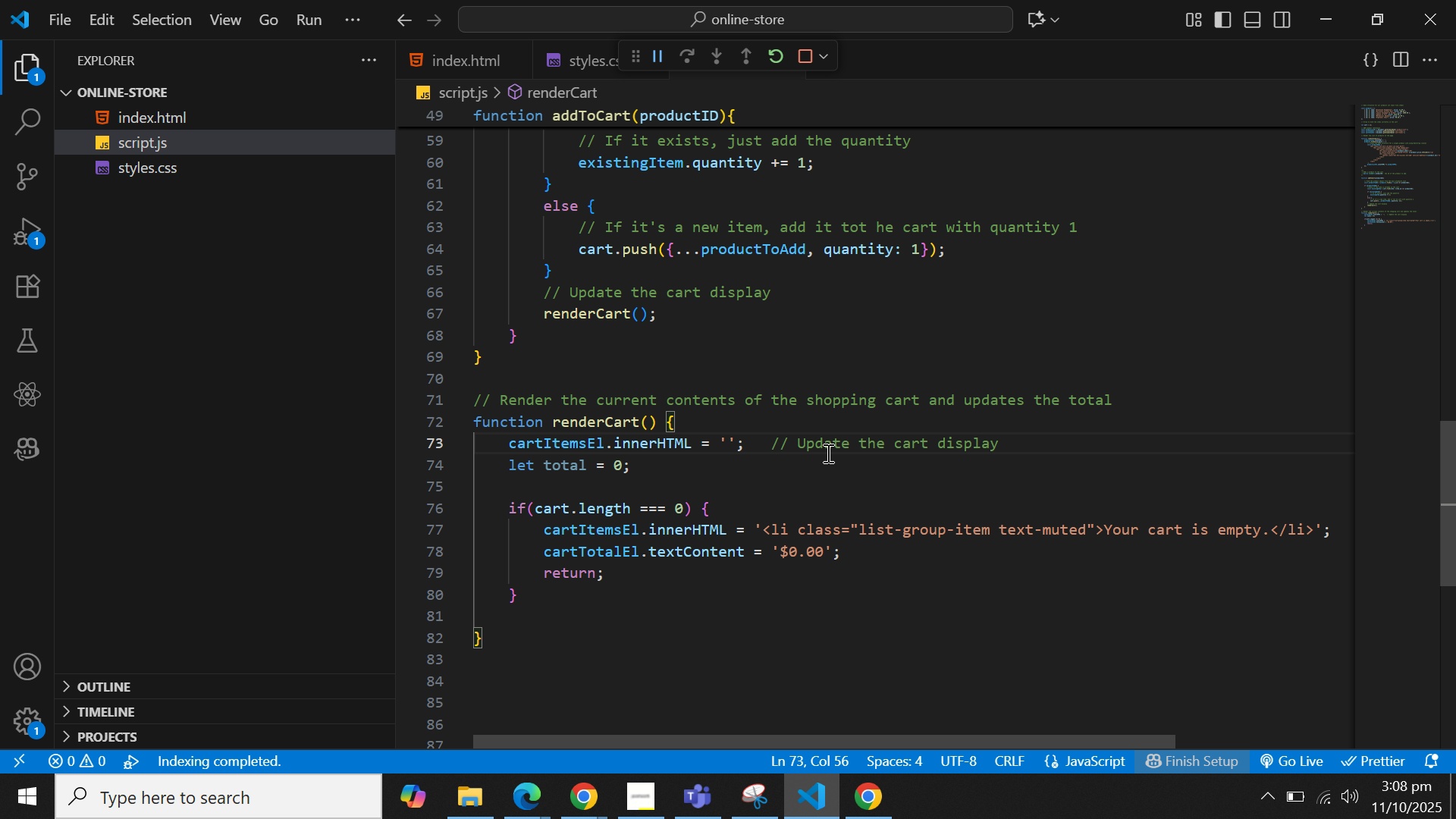 
hold_key(key=Backspace, duration=0.65)
 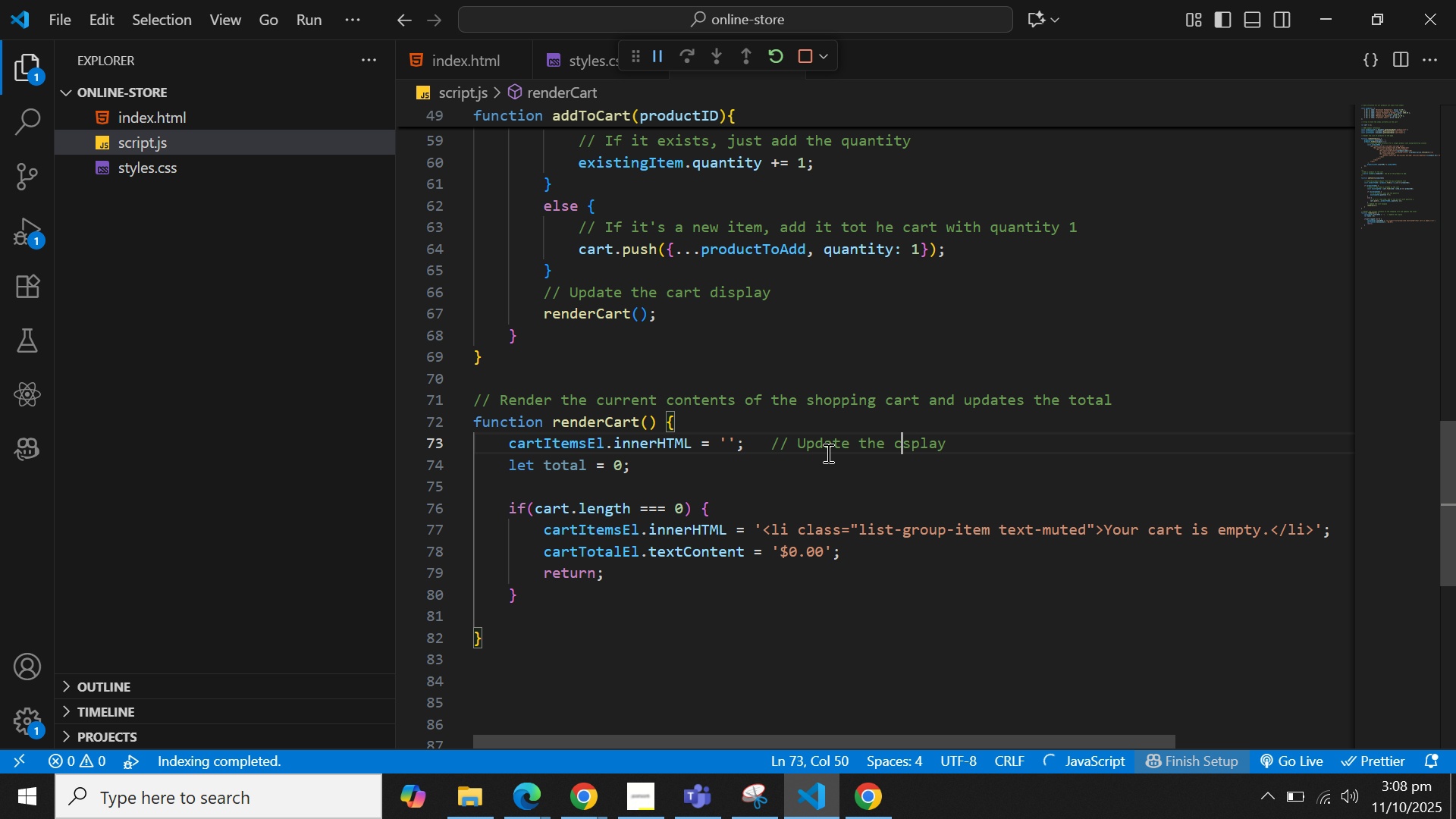 
key(ArrowRight)
 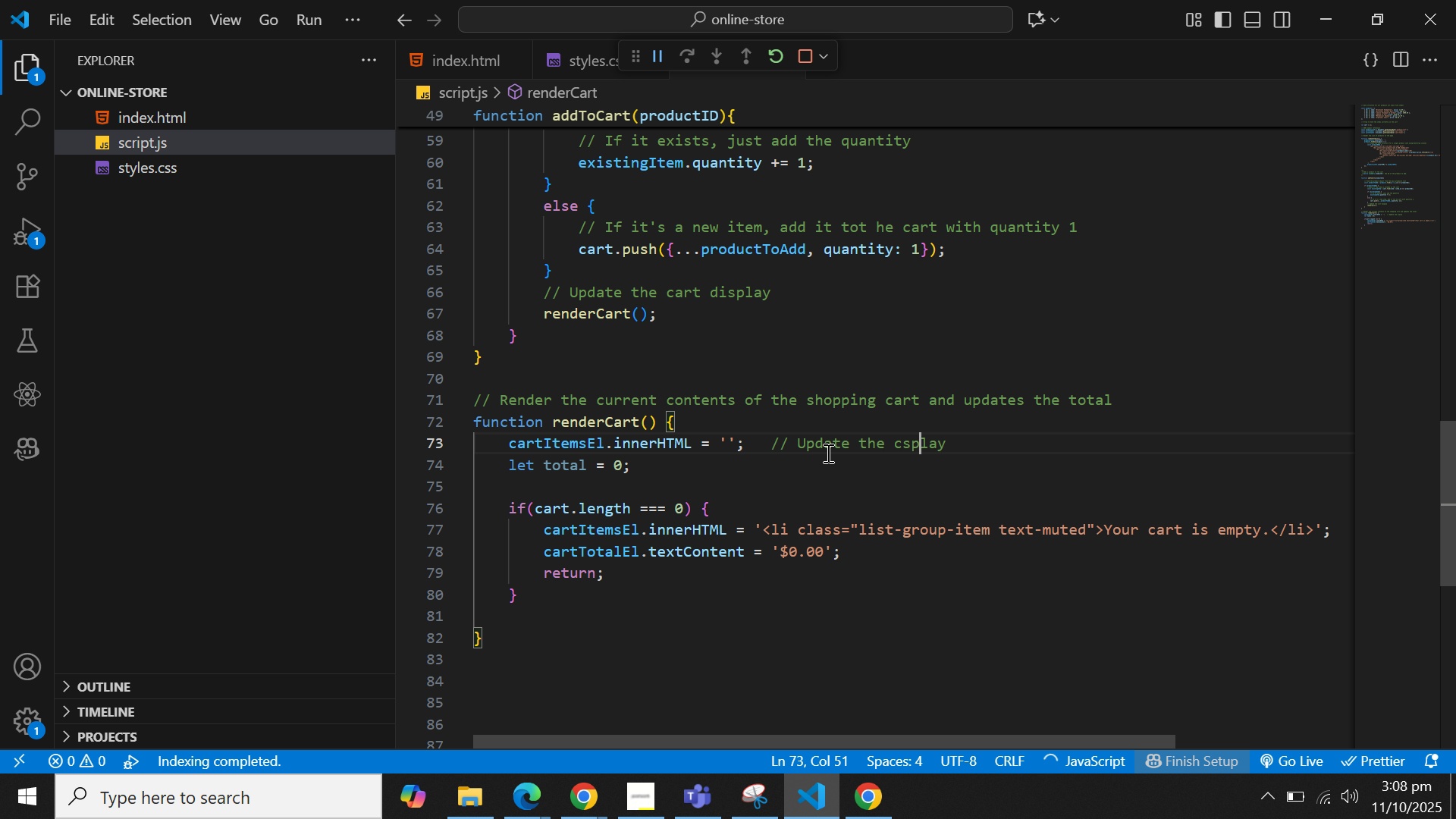 
key(ArrowRight)
 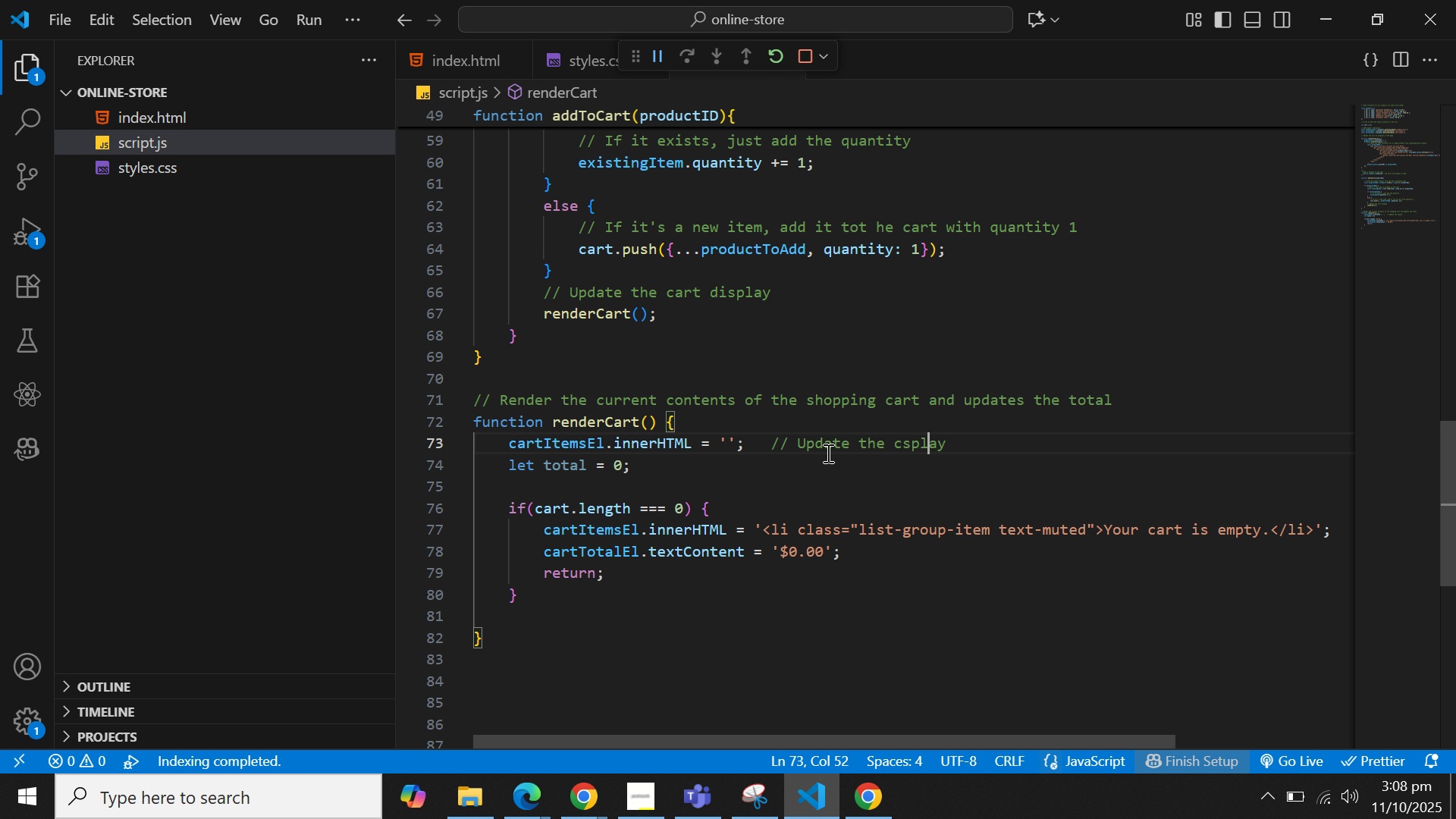 
key(ArrowRight)
 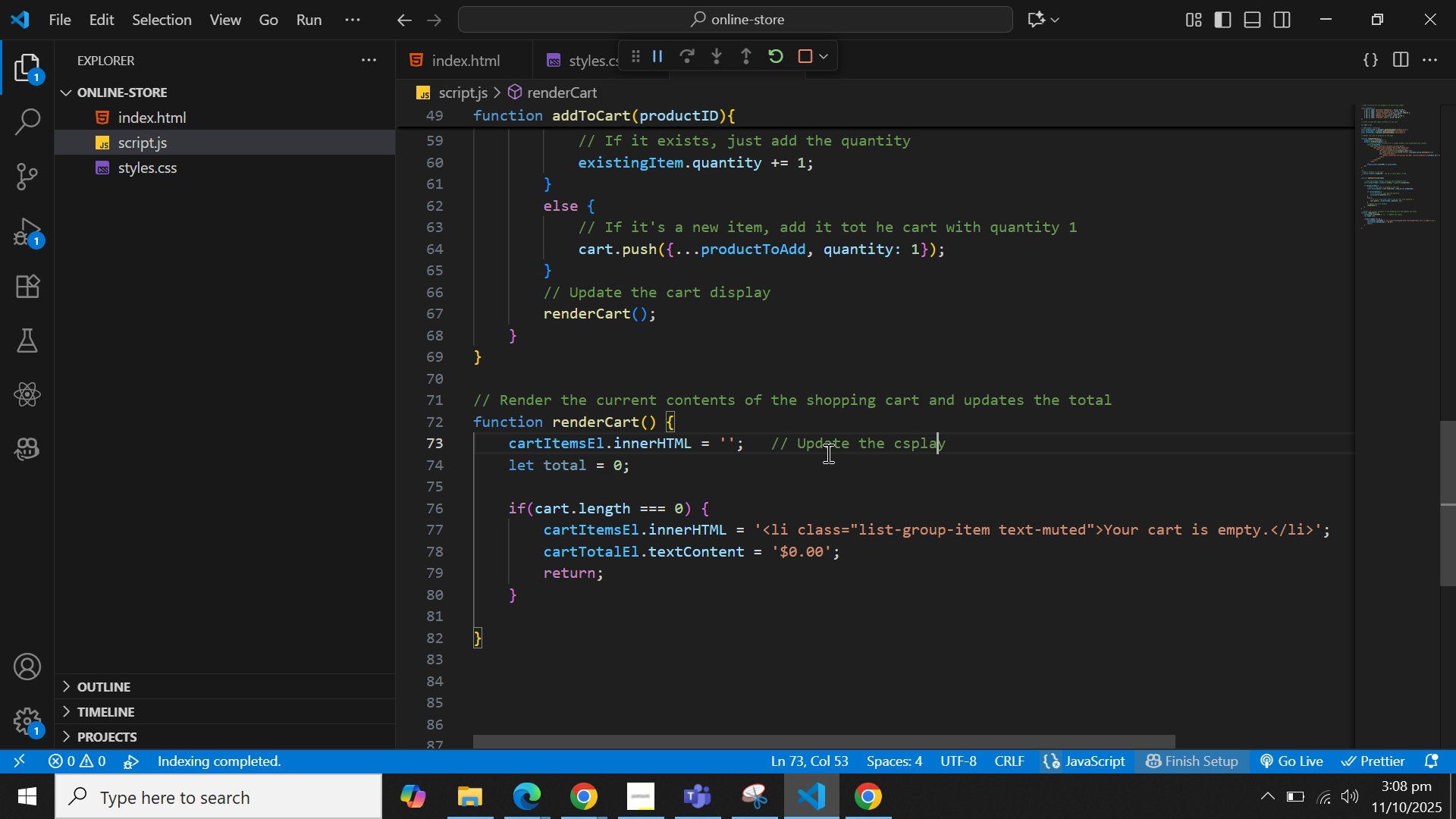 
key(ArrowRight)
 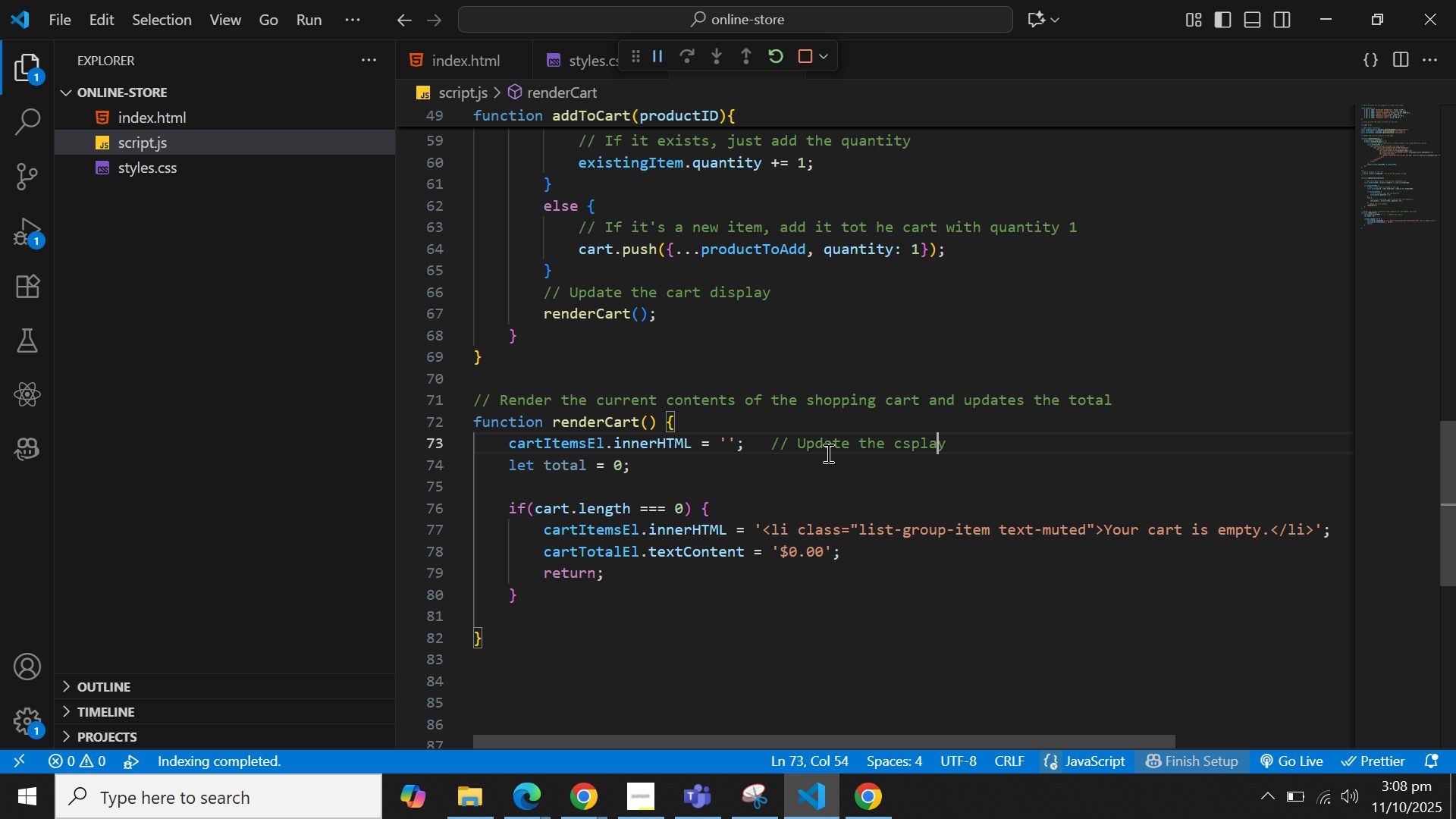 
key(ArrowRight)
 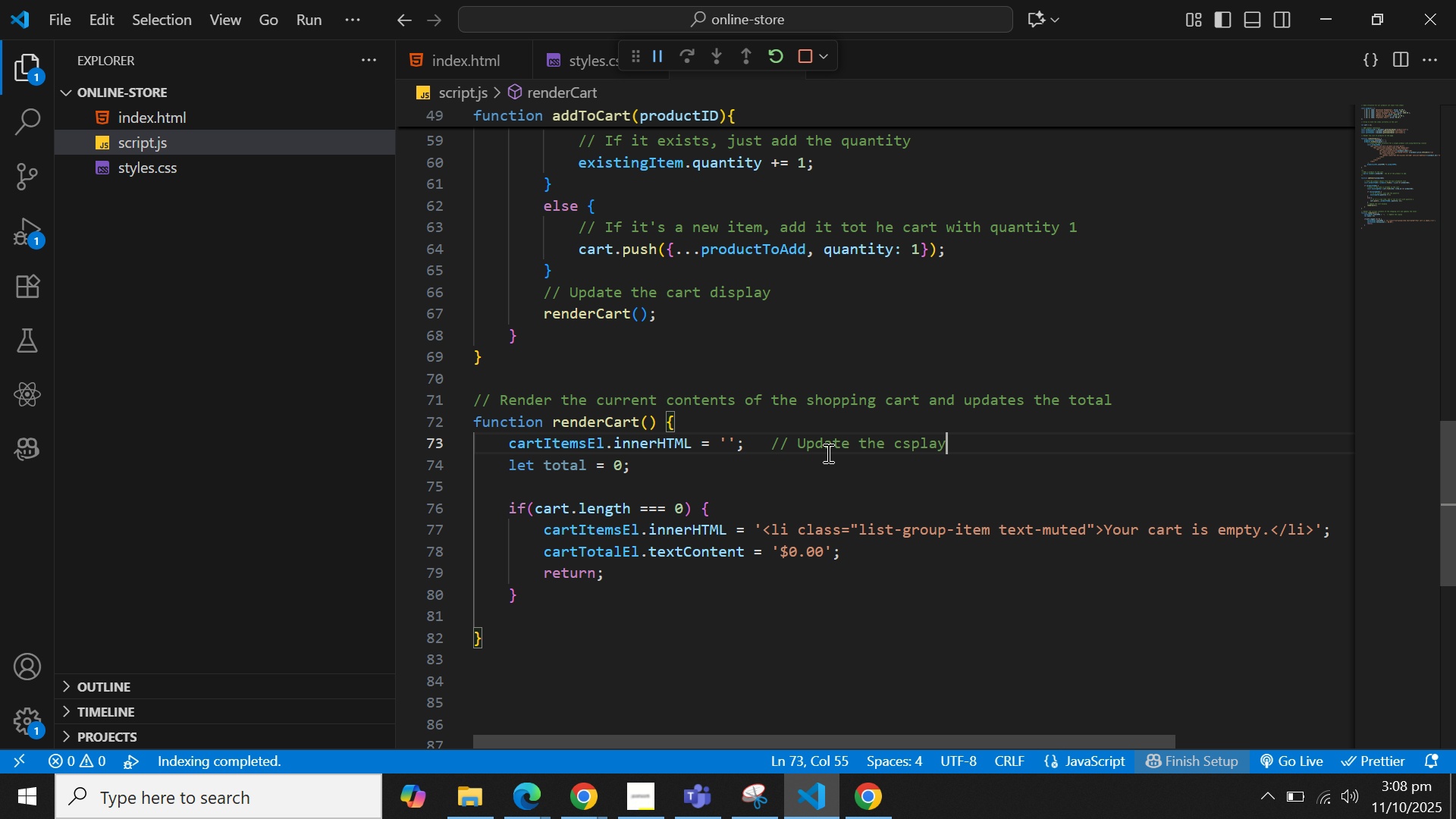 
hold_key(key=Backspace, duration=0.87)
 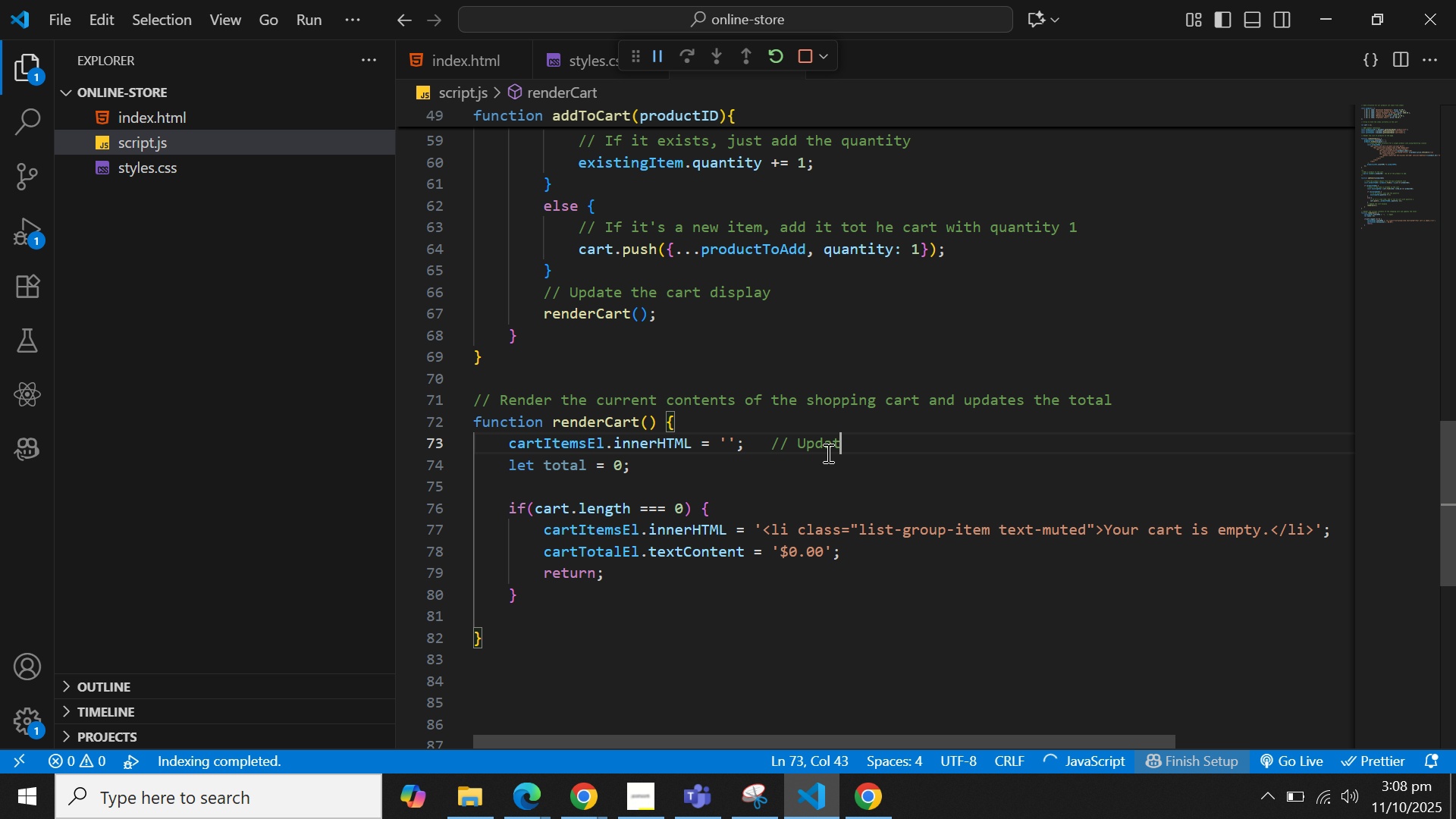 
key(Backspace)
key(Backspace)
key(Backspace)
key(Backspace)
key(Backspace)
type(Clear rhje )
key(Backspace)
key(Backspace)
key(Backspace)
key(Backspace)
key(Backspace)
type(tjhe )
key(Backspace)
key(Backspace)
key(Backspace)
type(e cuy)
key(Backspace)
type(rrent lst)
key(Backspace)
key(Backspace)
type(iost)
key(Backspace)
key(Backspace)
key(Backspace)
type(st)
 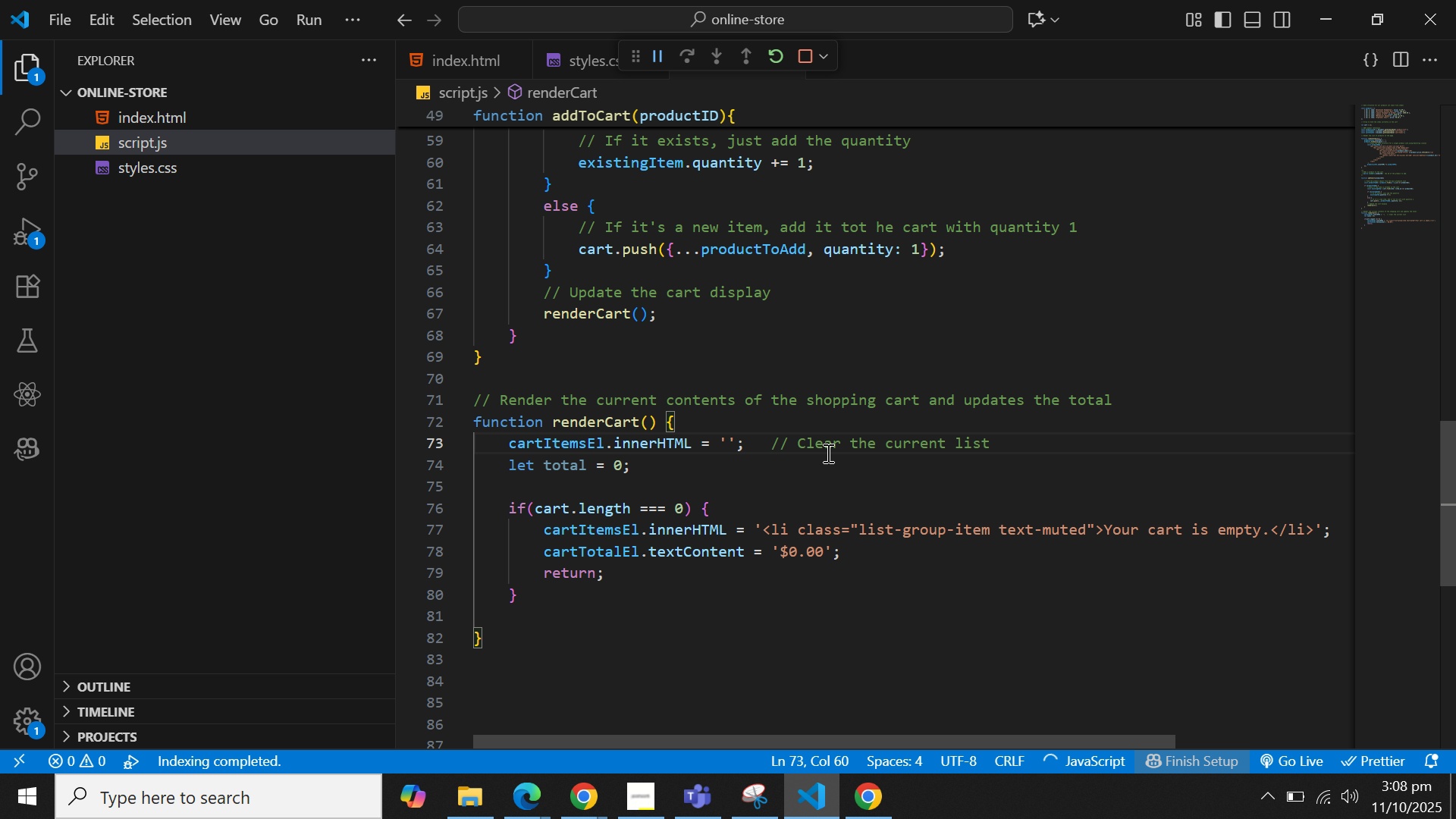 
key(ArrowDown)
 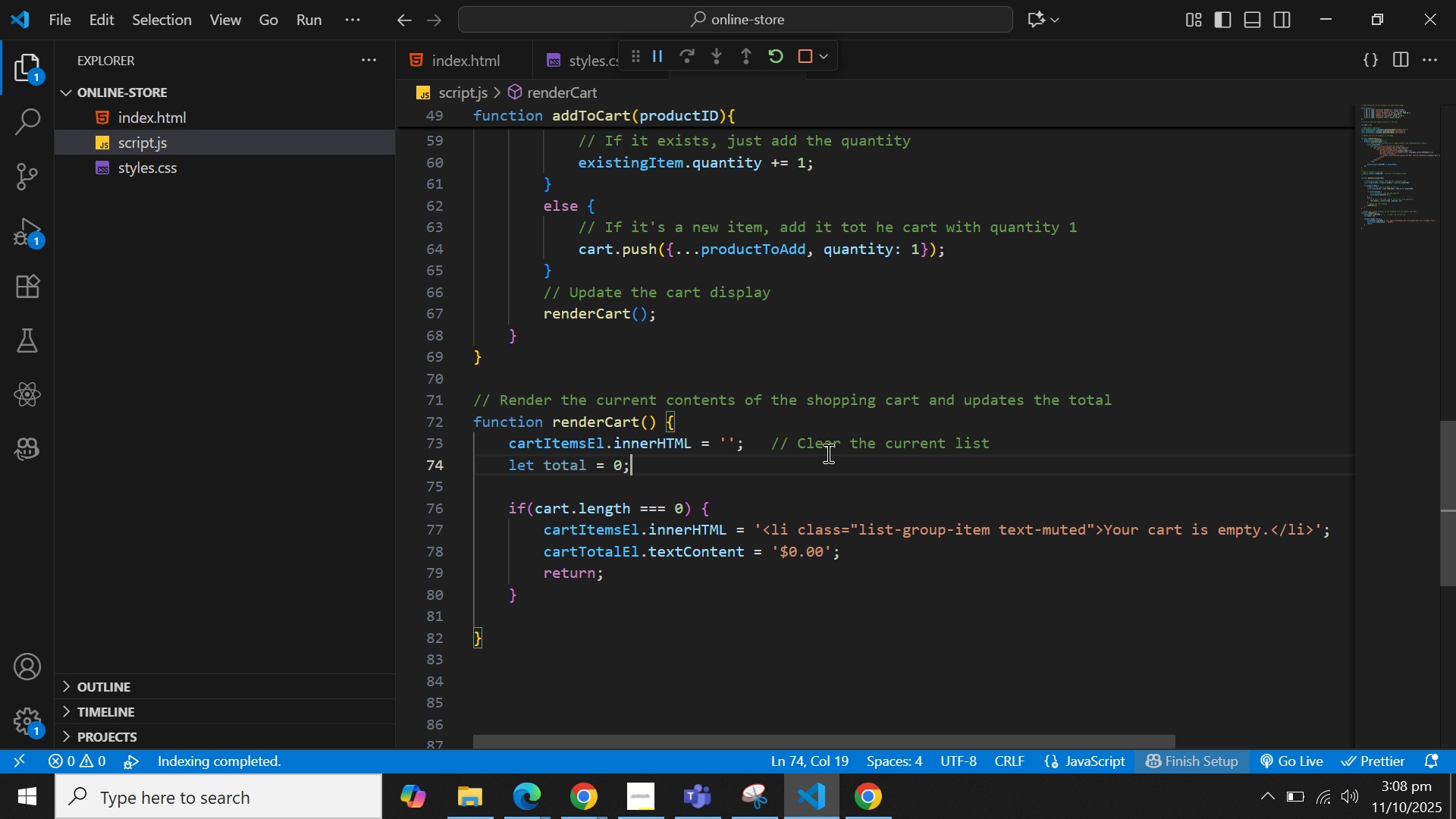 
key(ArrowDown)
 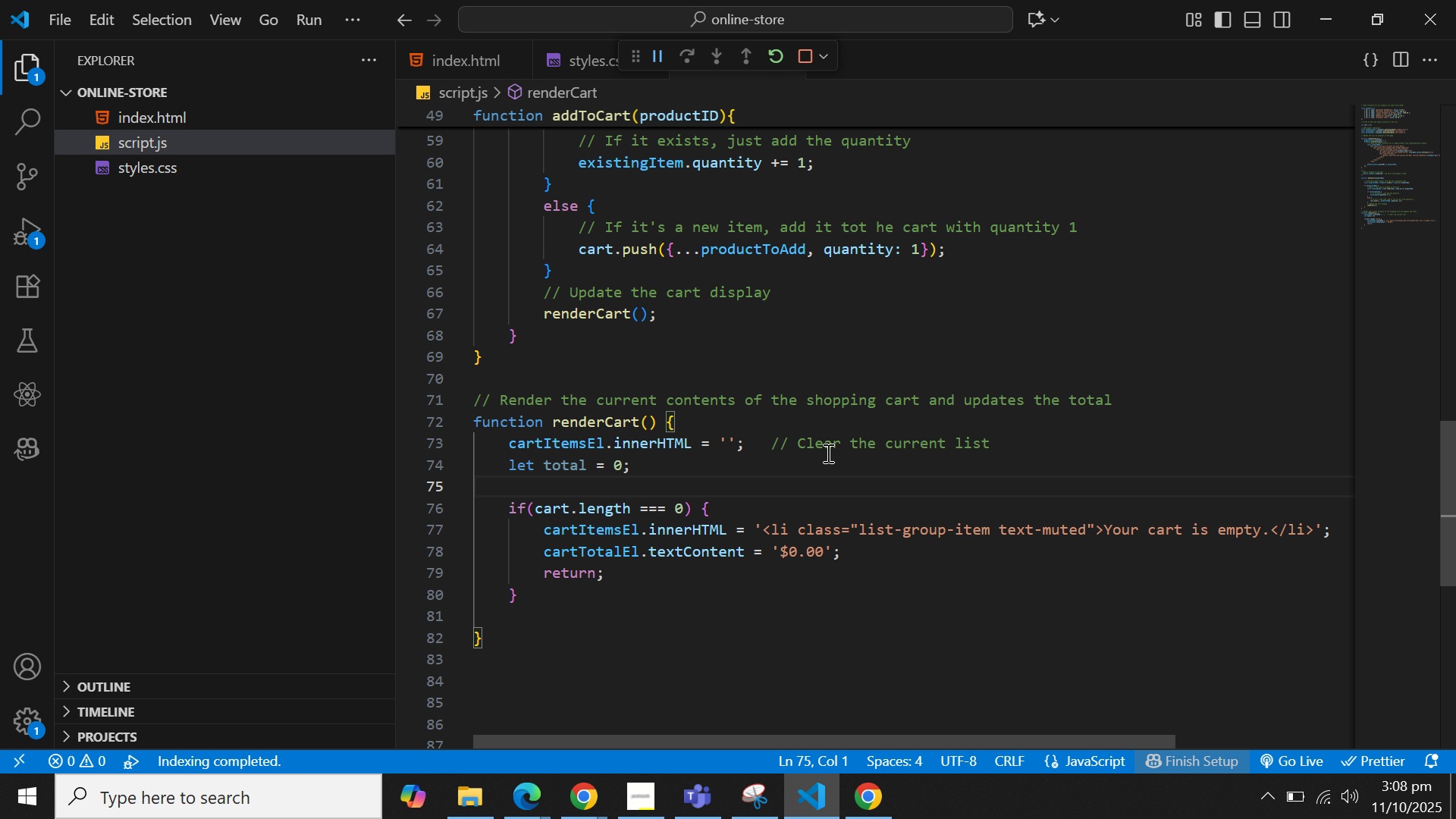 
key(ArrowDown)
 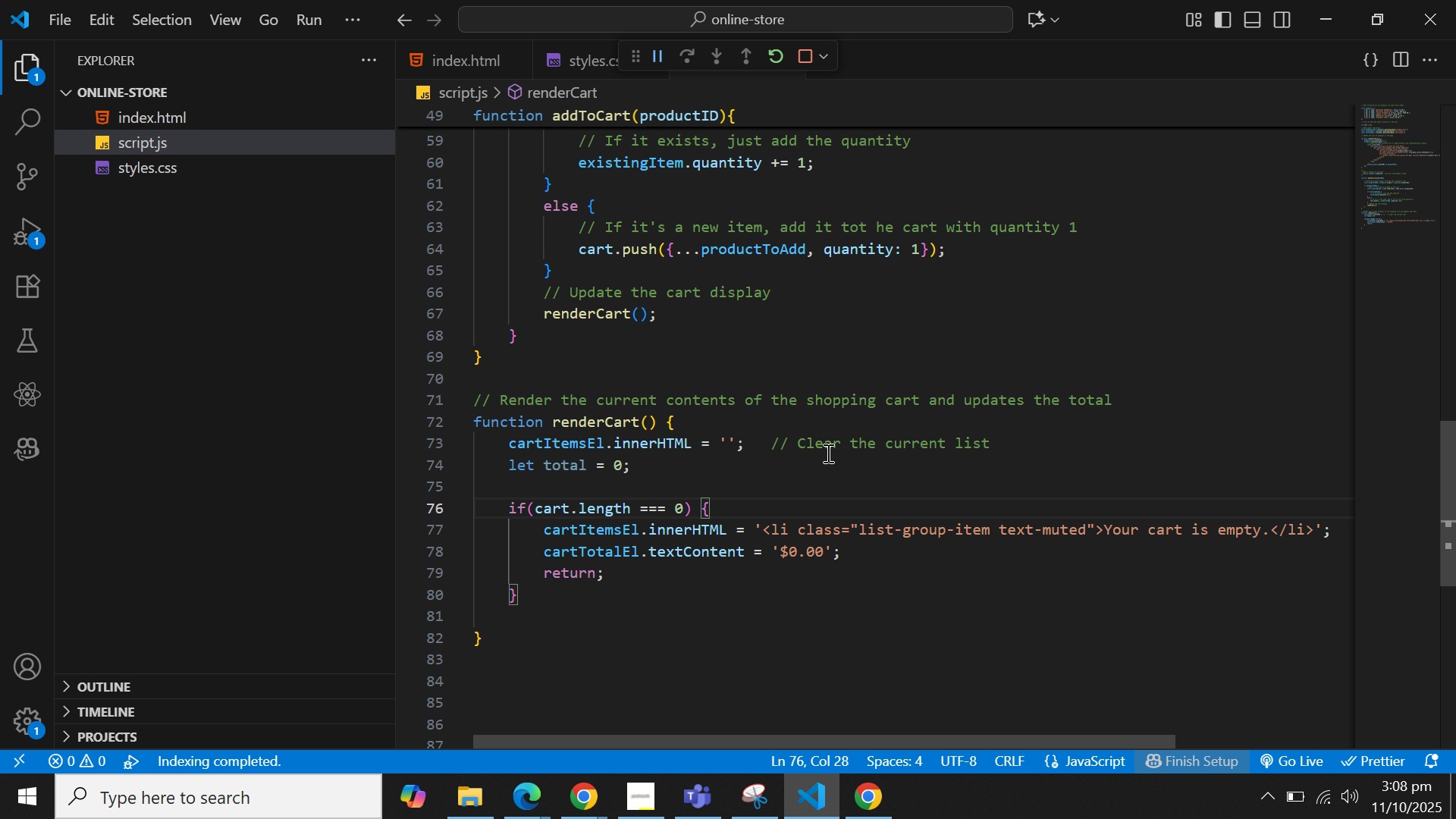 
key(Enter)
 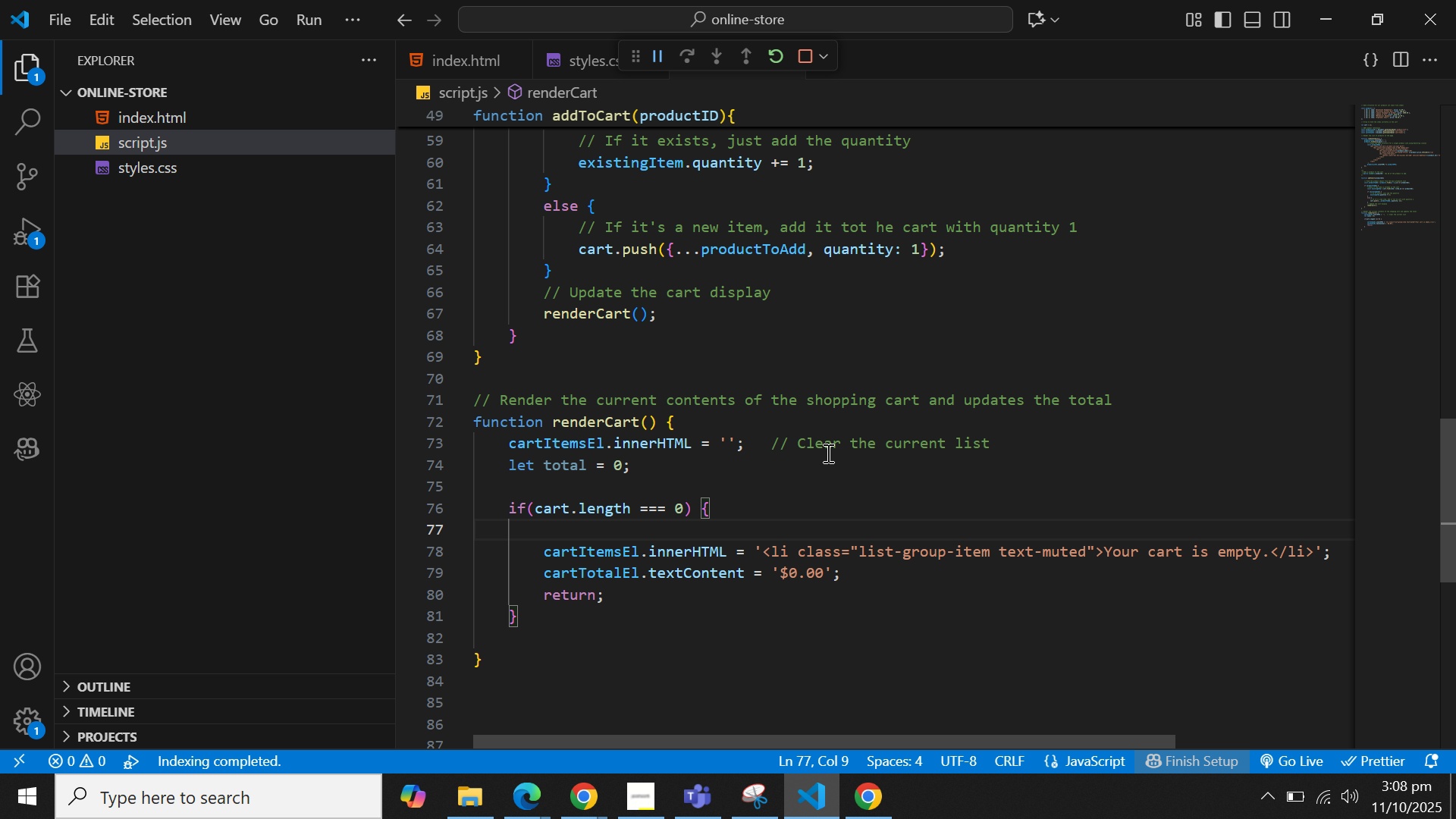 
key(Control+V)
 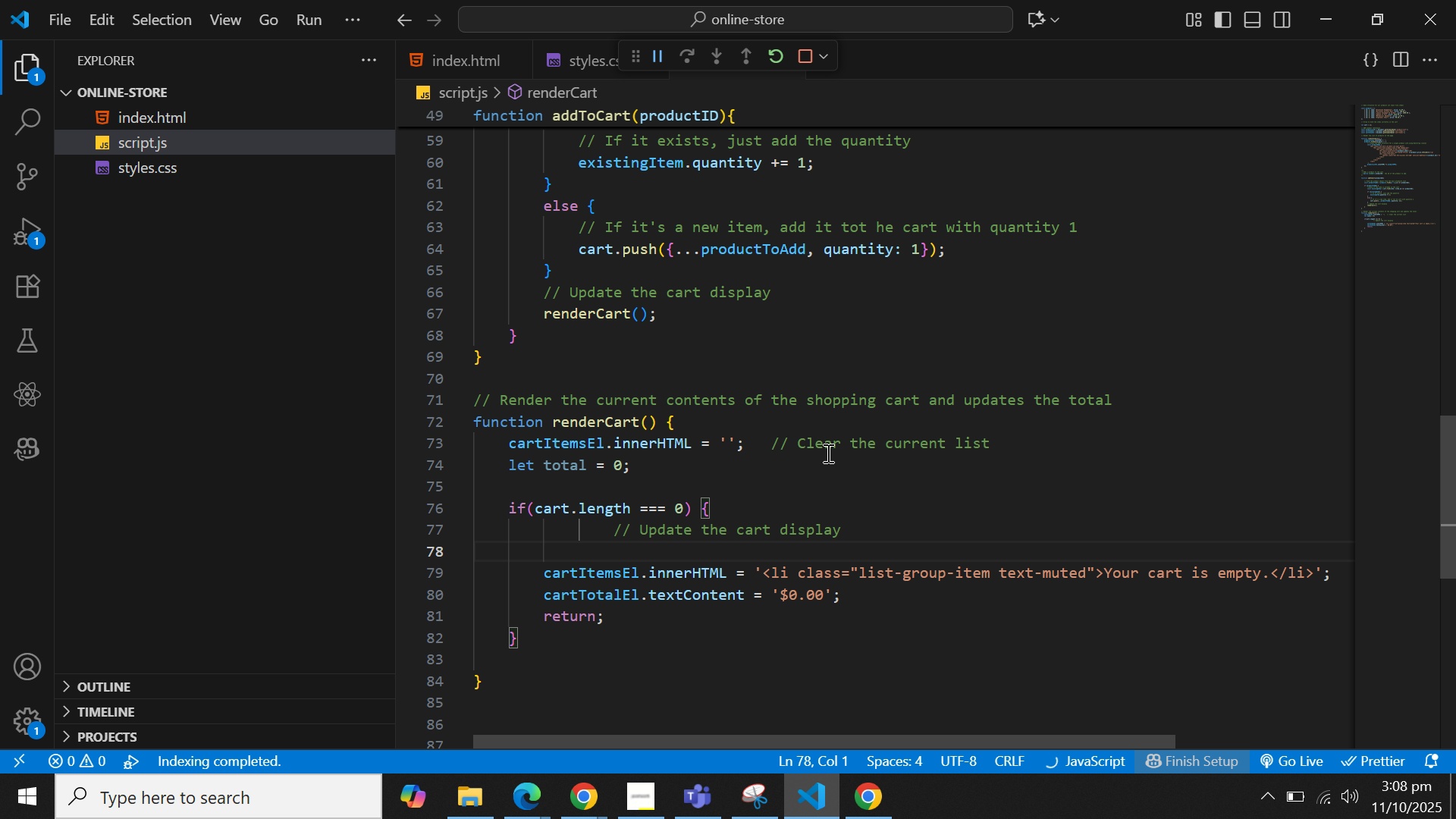 
key(Backspace)
 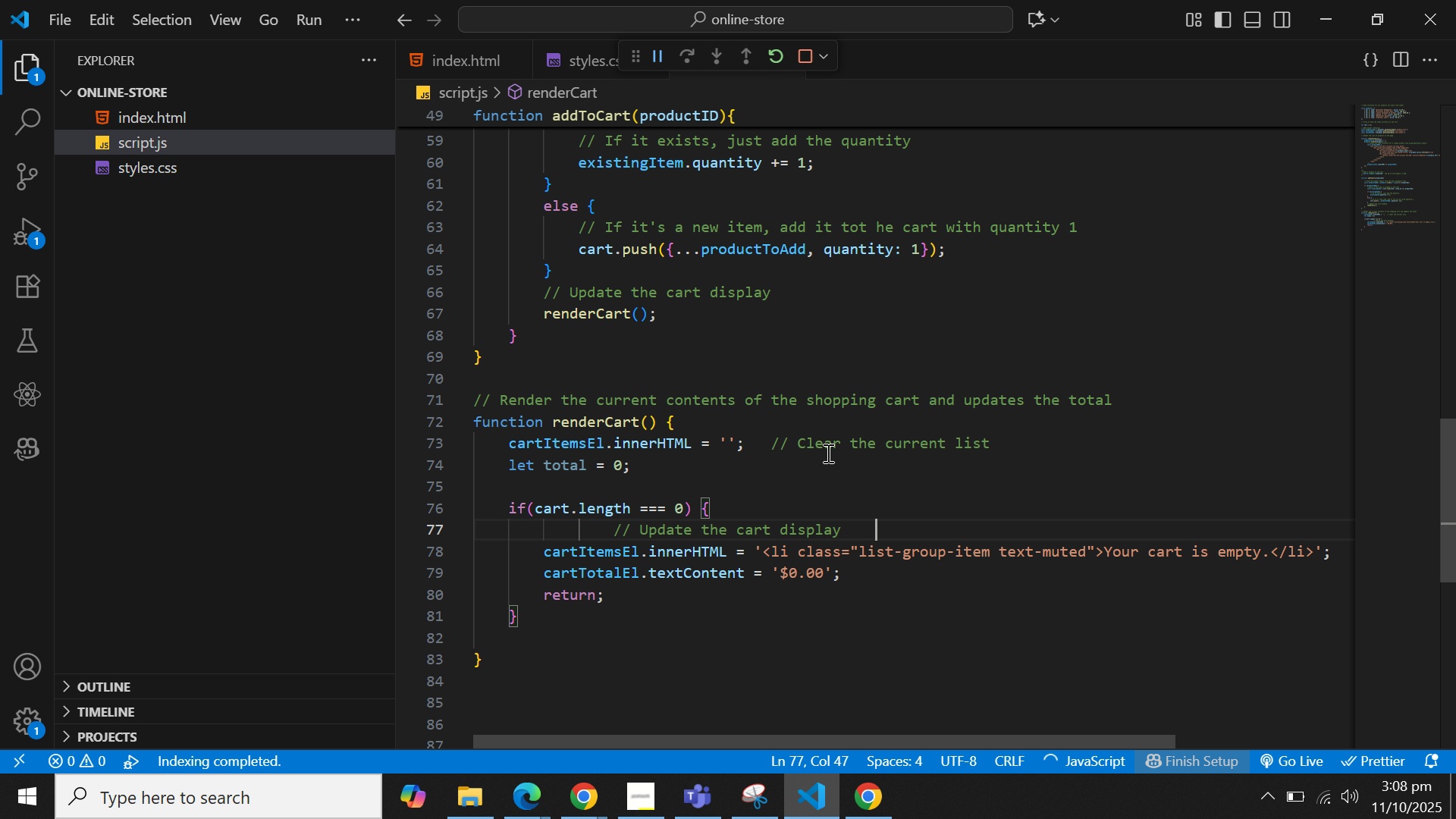 
hold_key(key=Backspace, duration=2.28)
 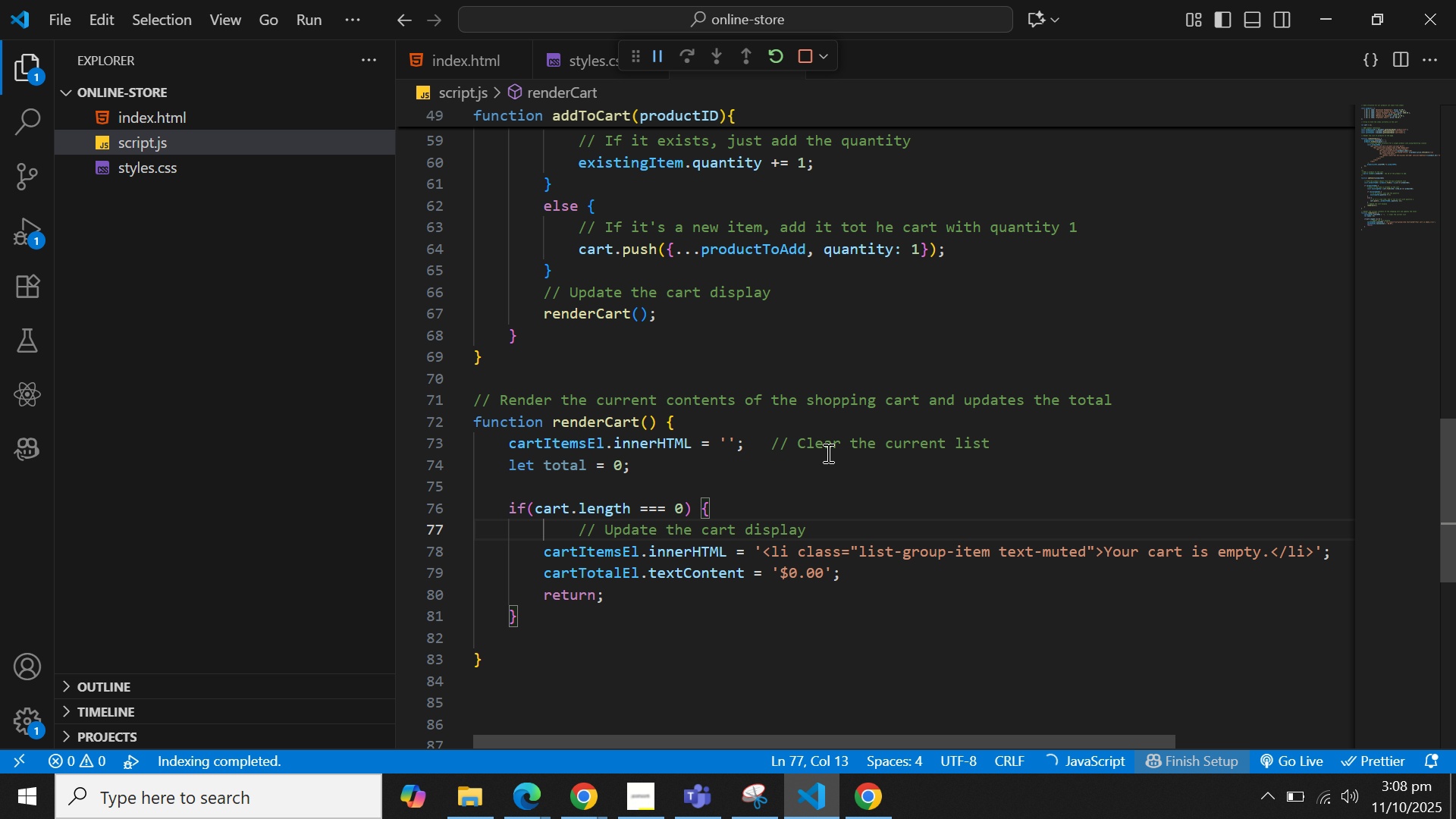 
key(Control+ArrowLeft)
 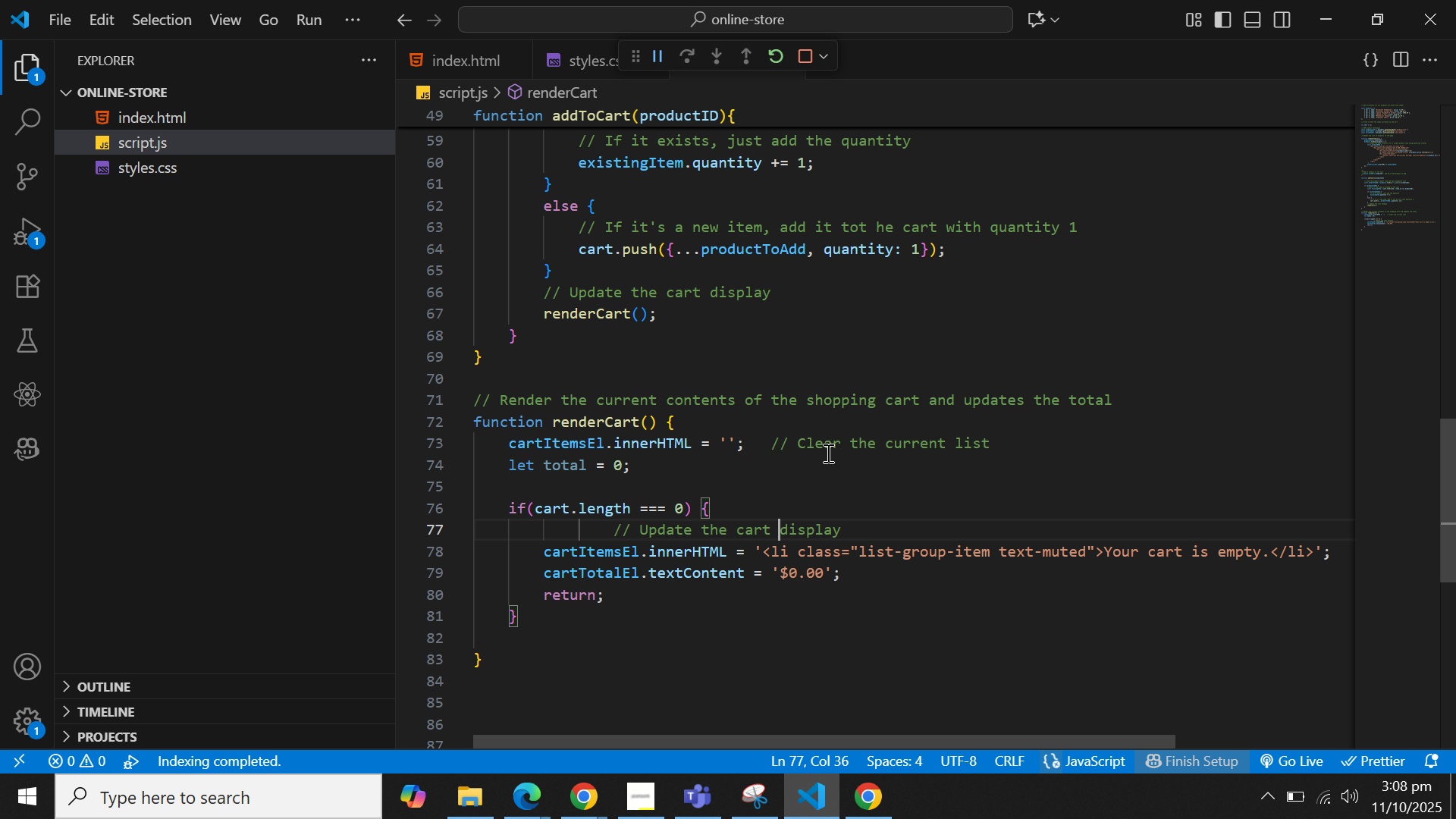 
key(Control+ArrowLeft)
 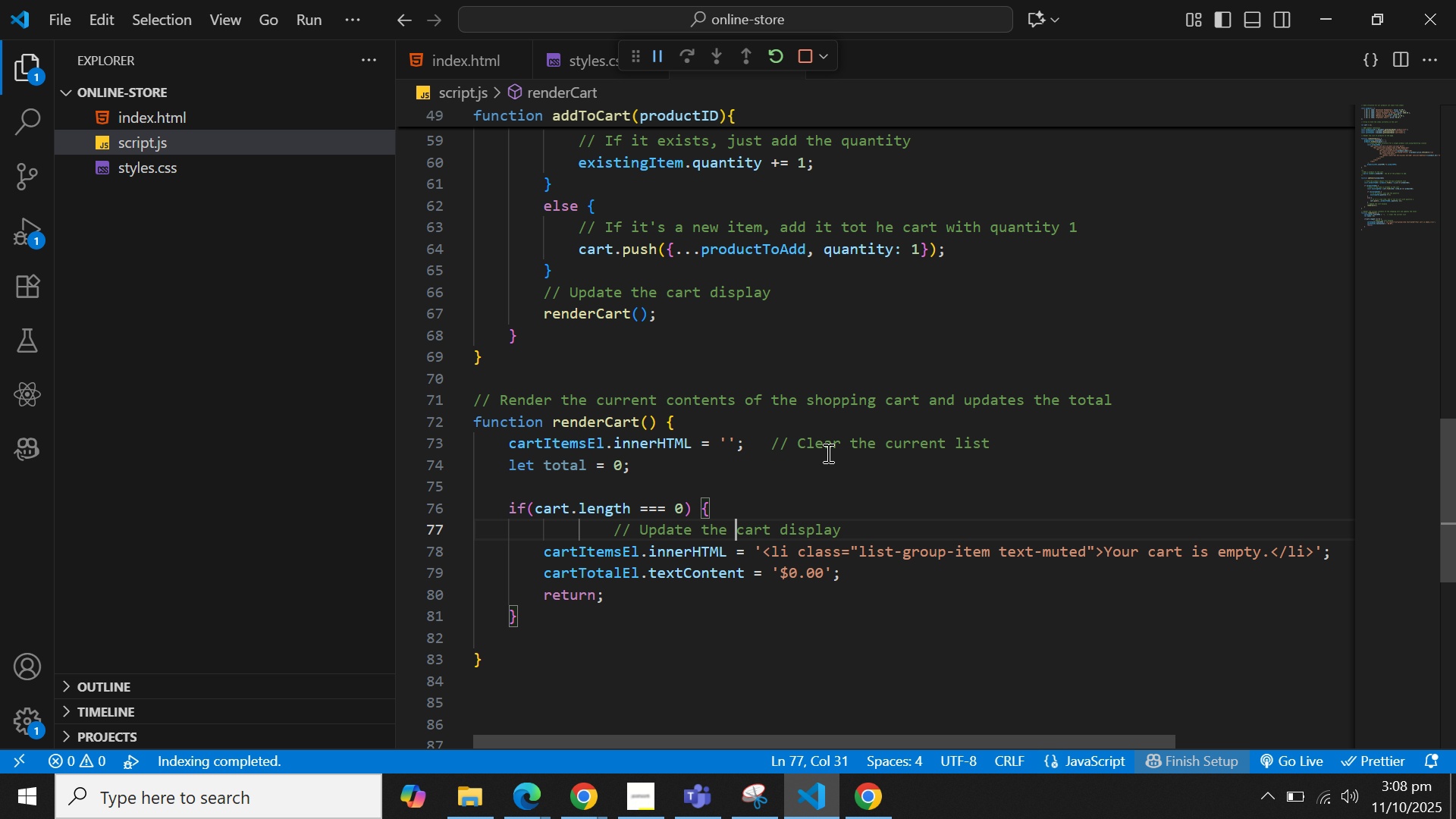 
key(Control+ArrowLeft)
 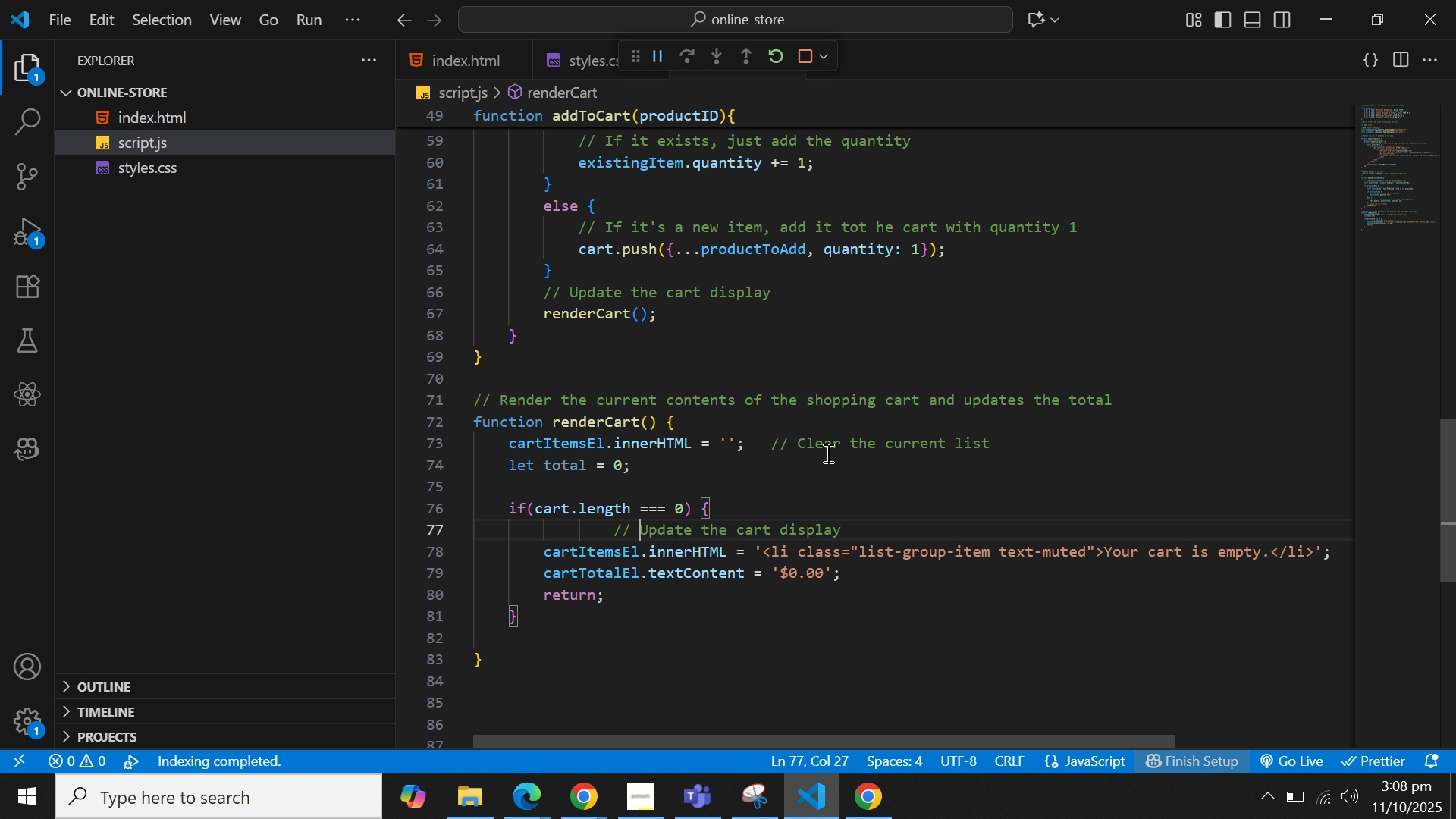 
key(Control+ArrowLeft)
 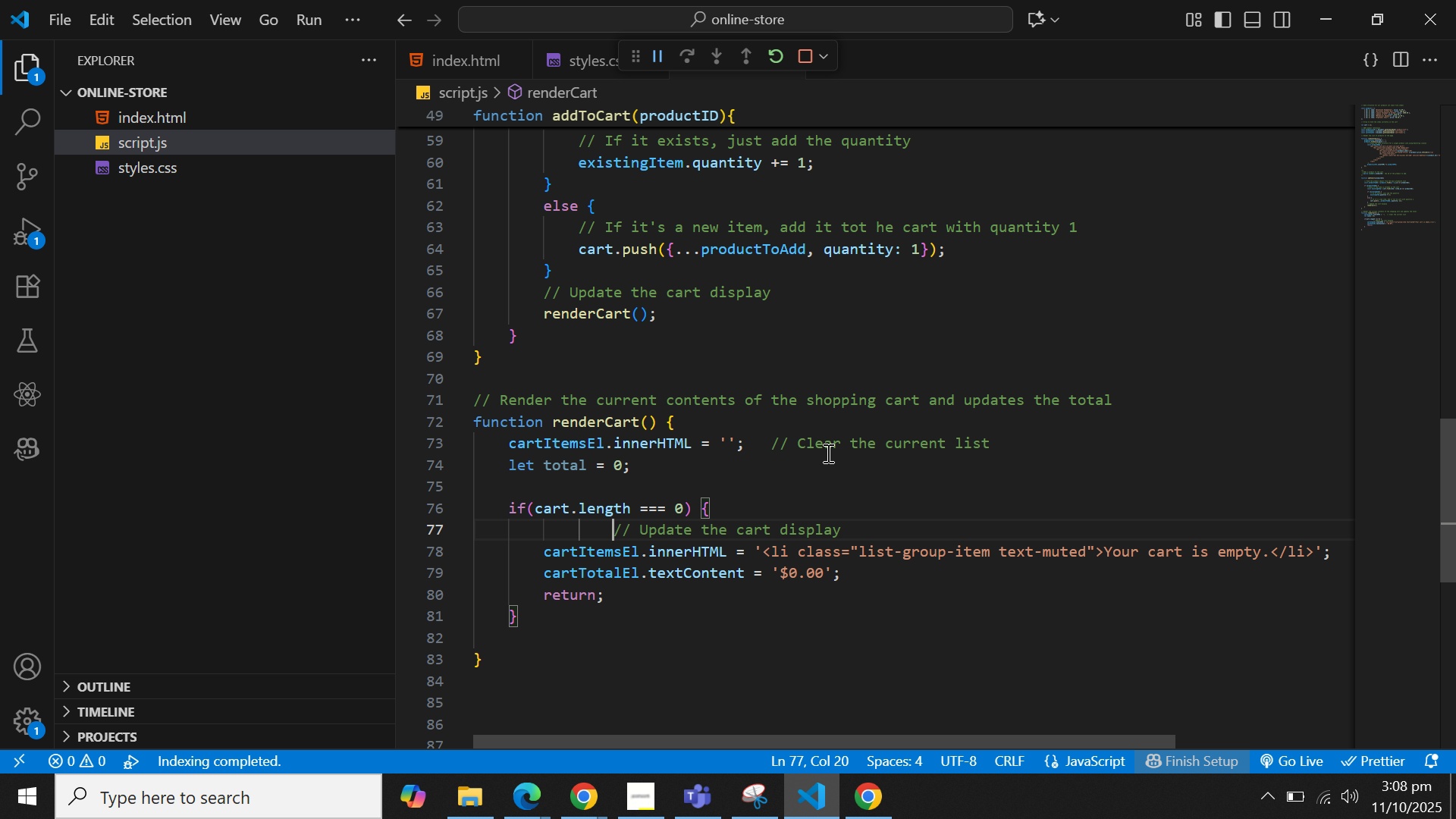 
key(Control+ArrowLeft)
 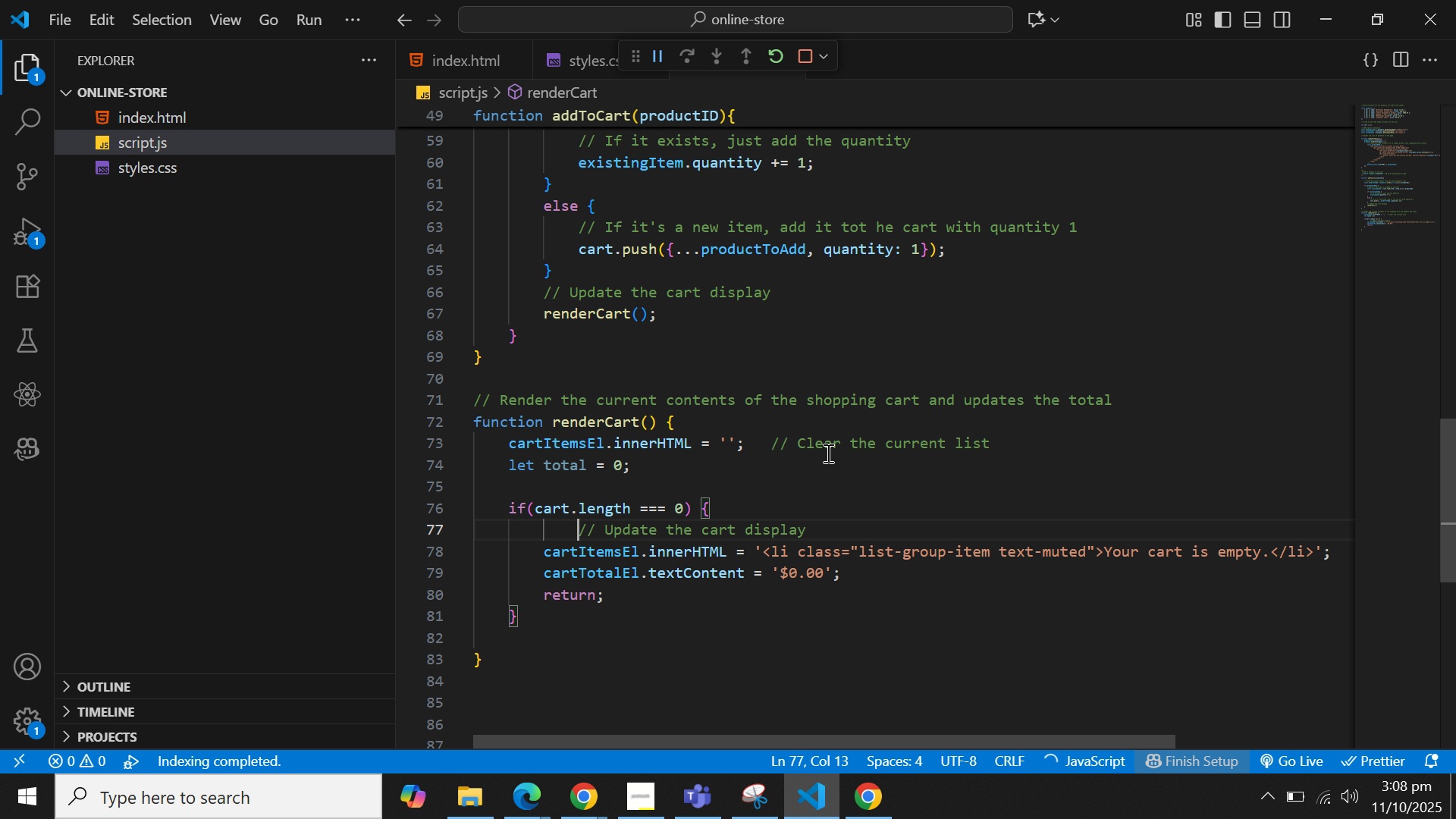 
key(Backspace)
 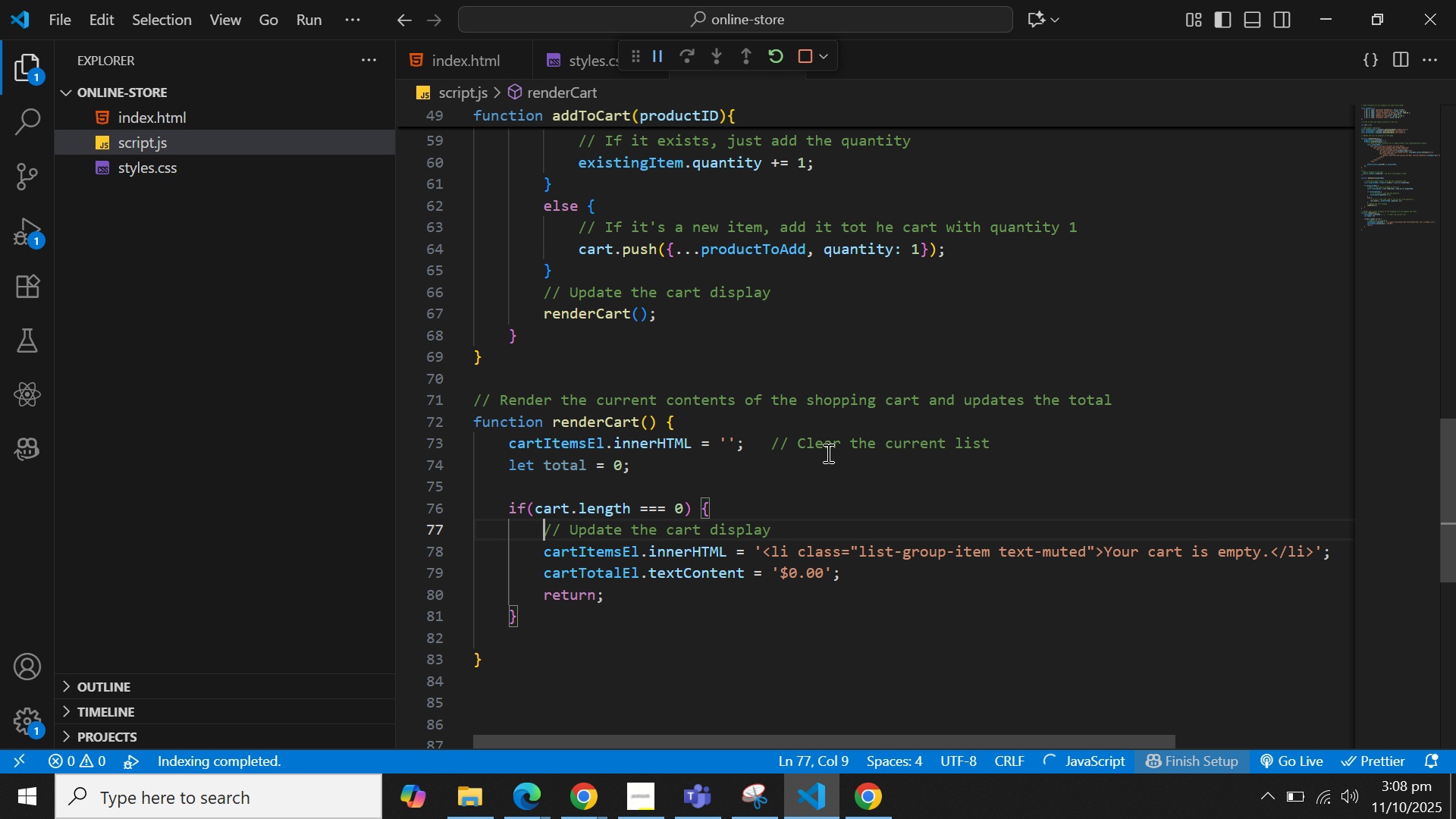 
key(Control+ArrowRight)
 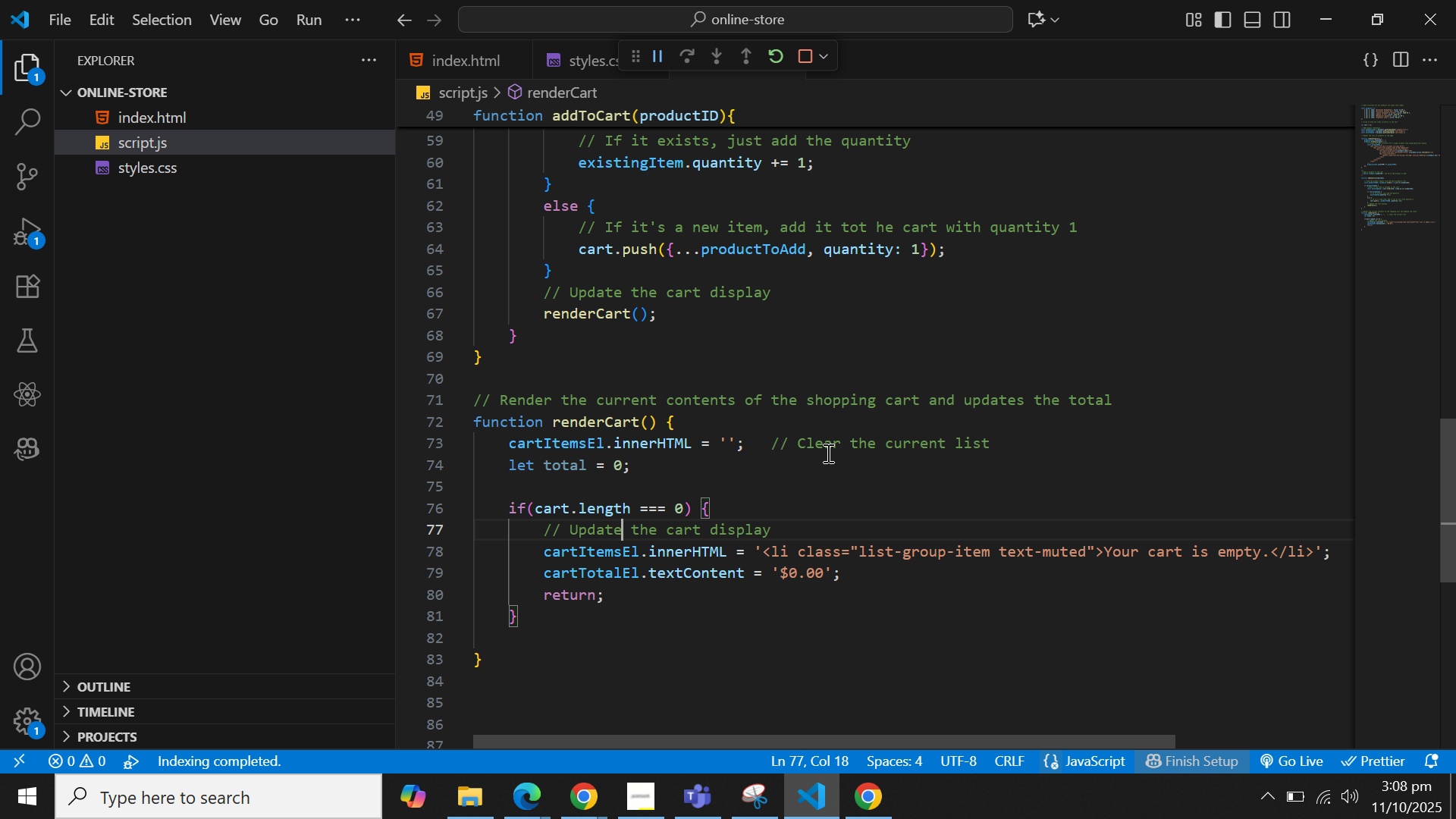 
key(Control+ArrowRight)
 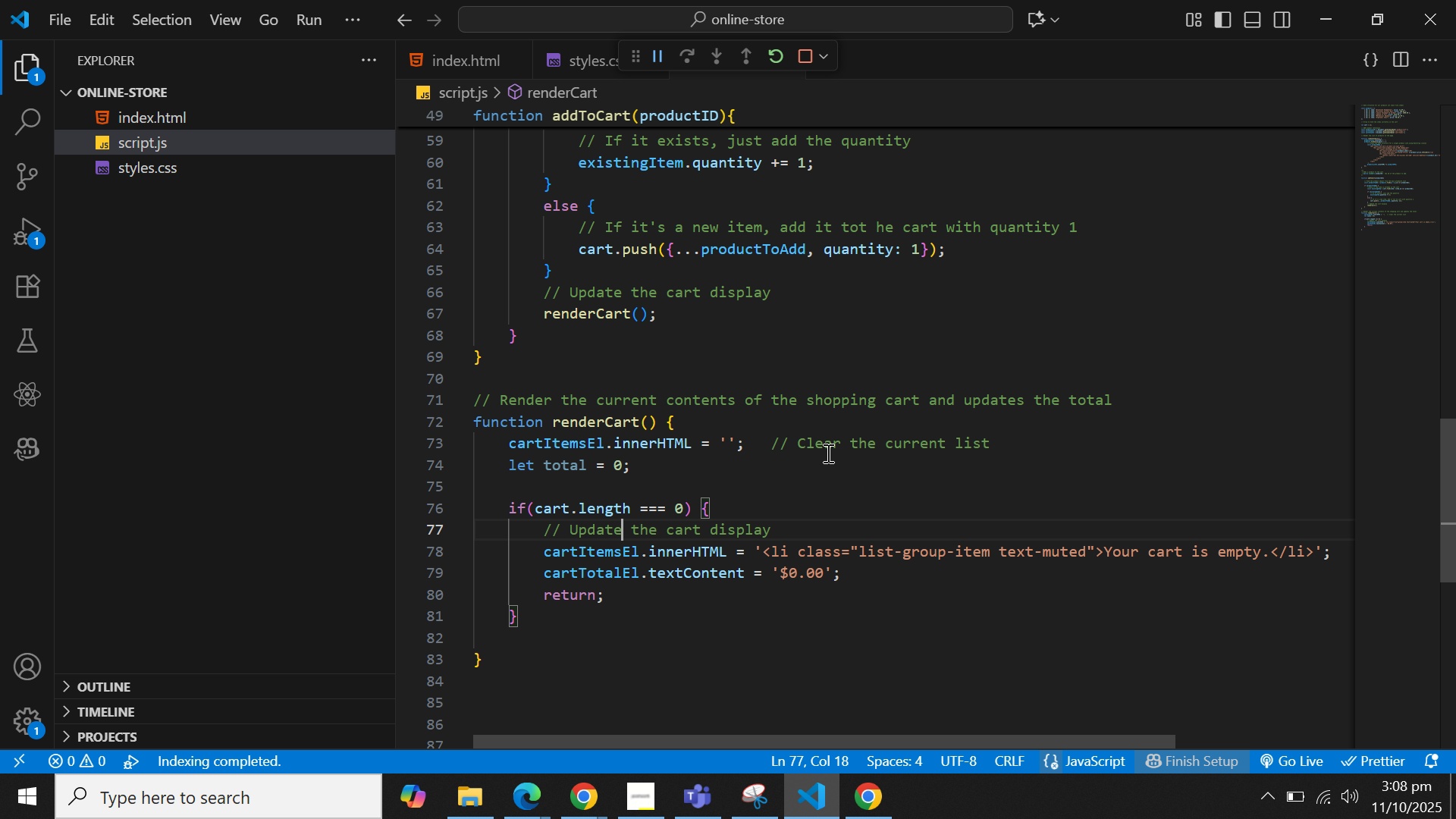 
key(Control+ArrowRight)
 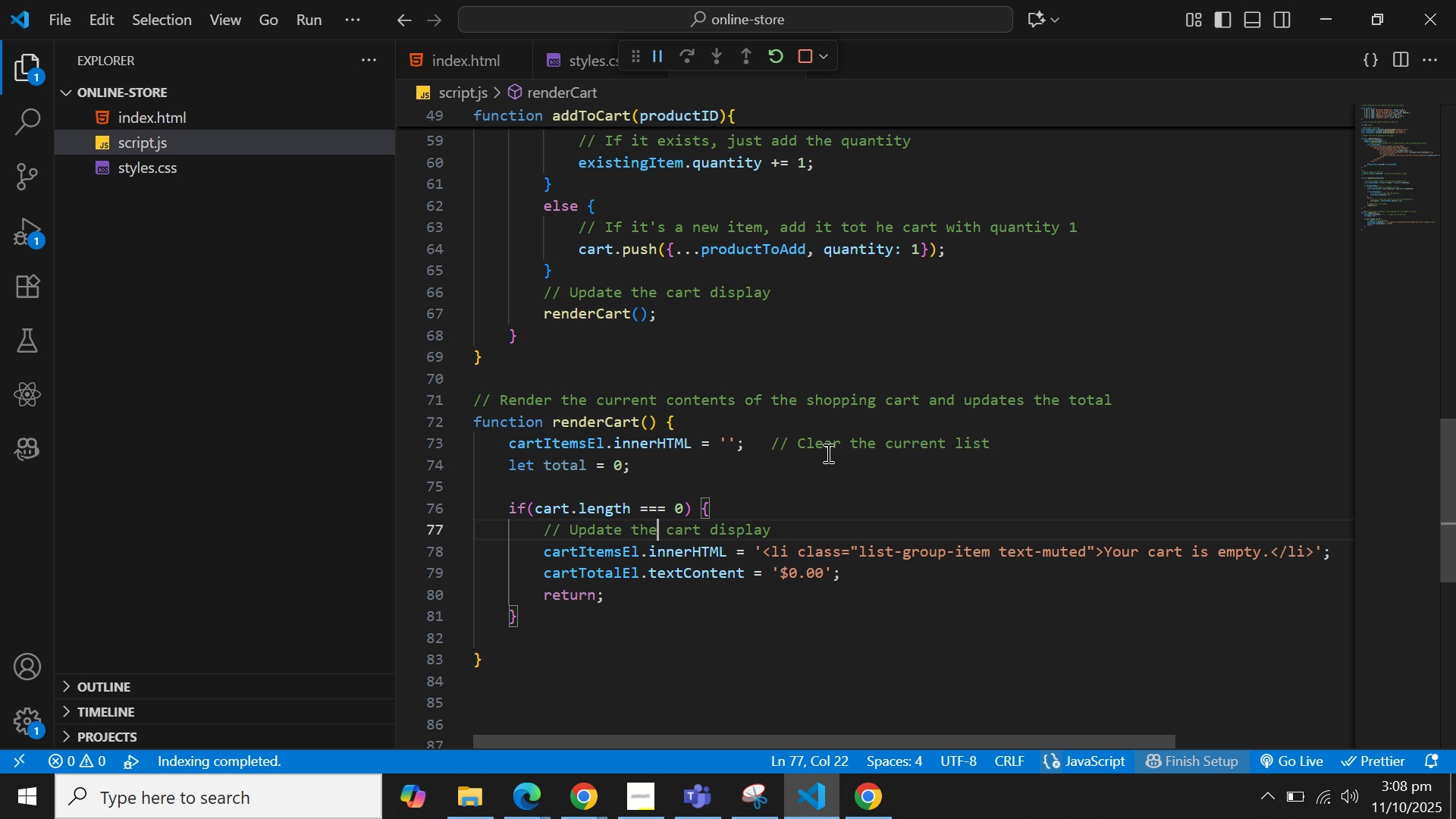 
key(Control+ArrowRight)
 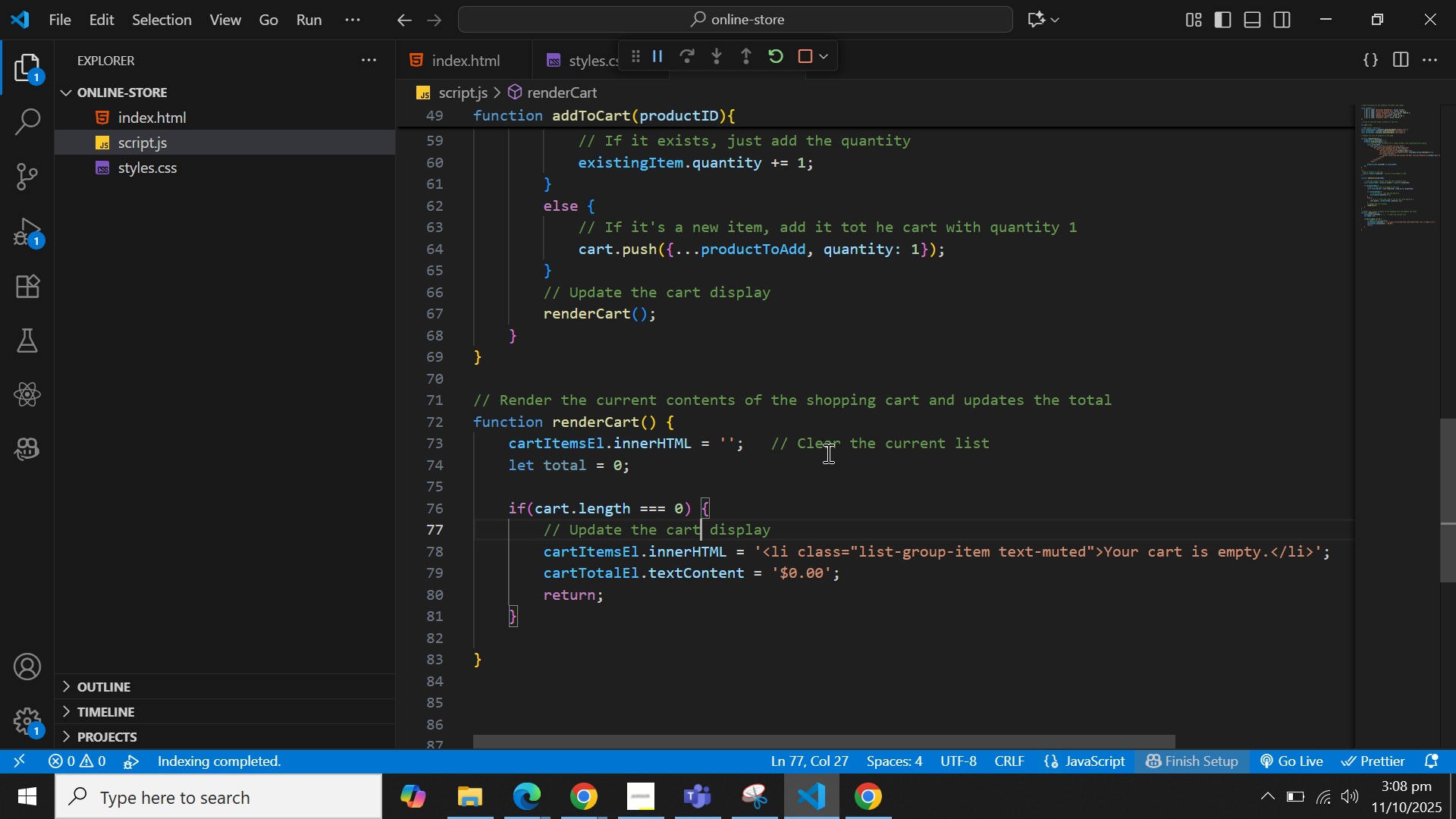 
key(Control+ArrowRight)
 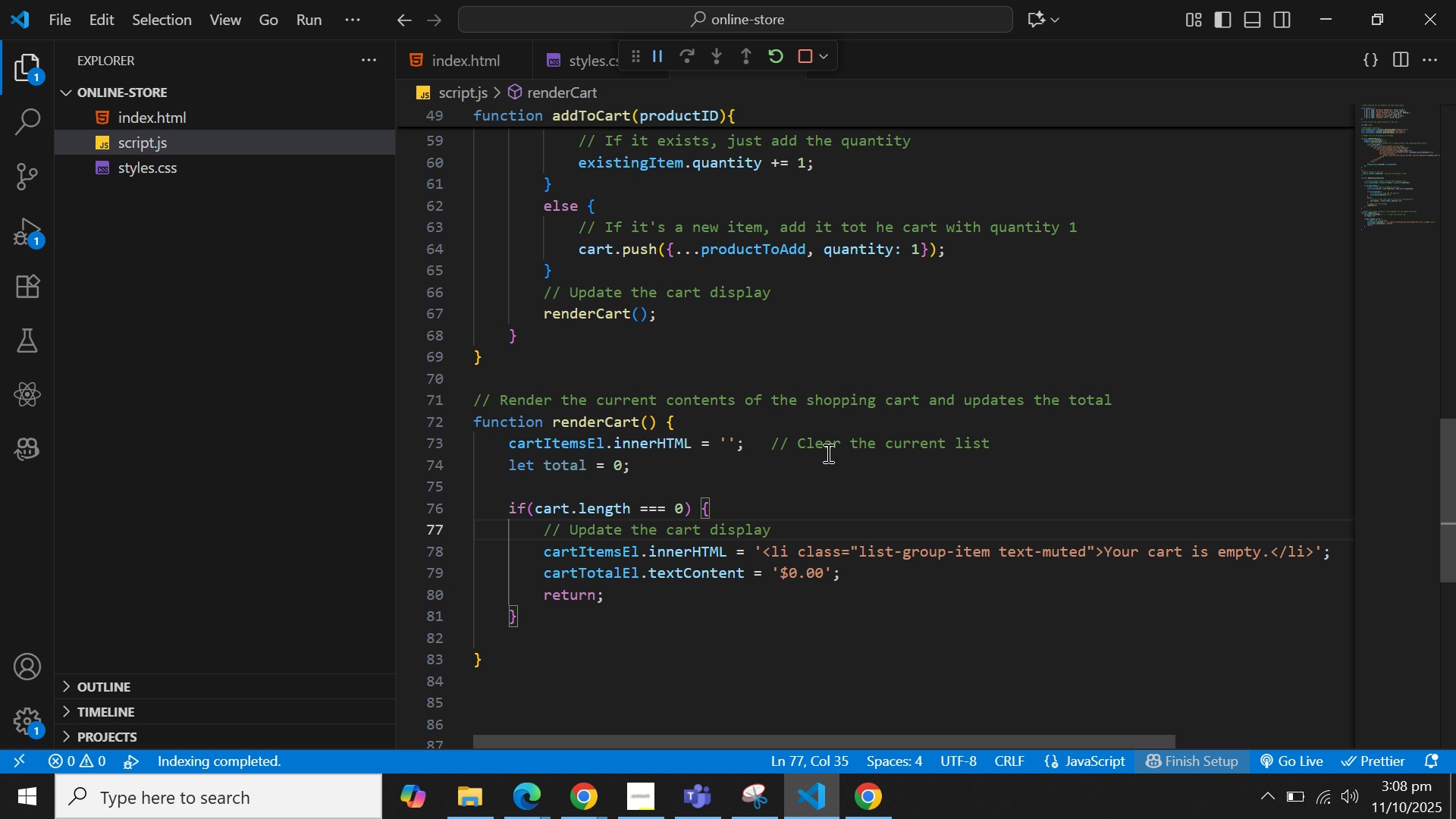 
hold_key(key=Backspace, duration=1.0)
 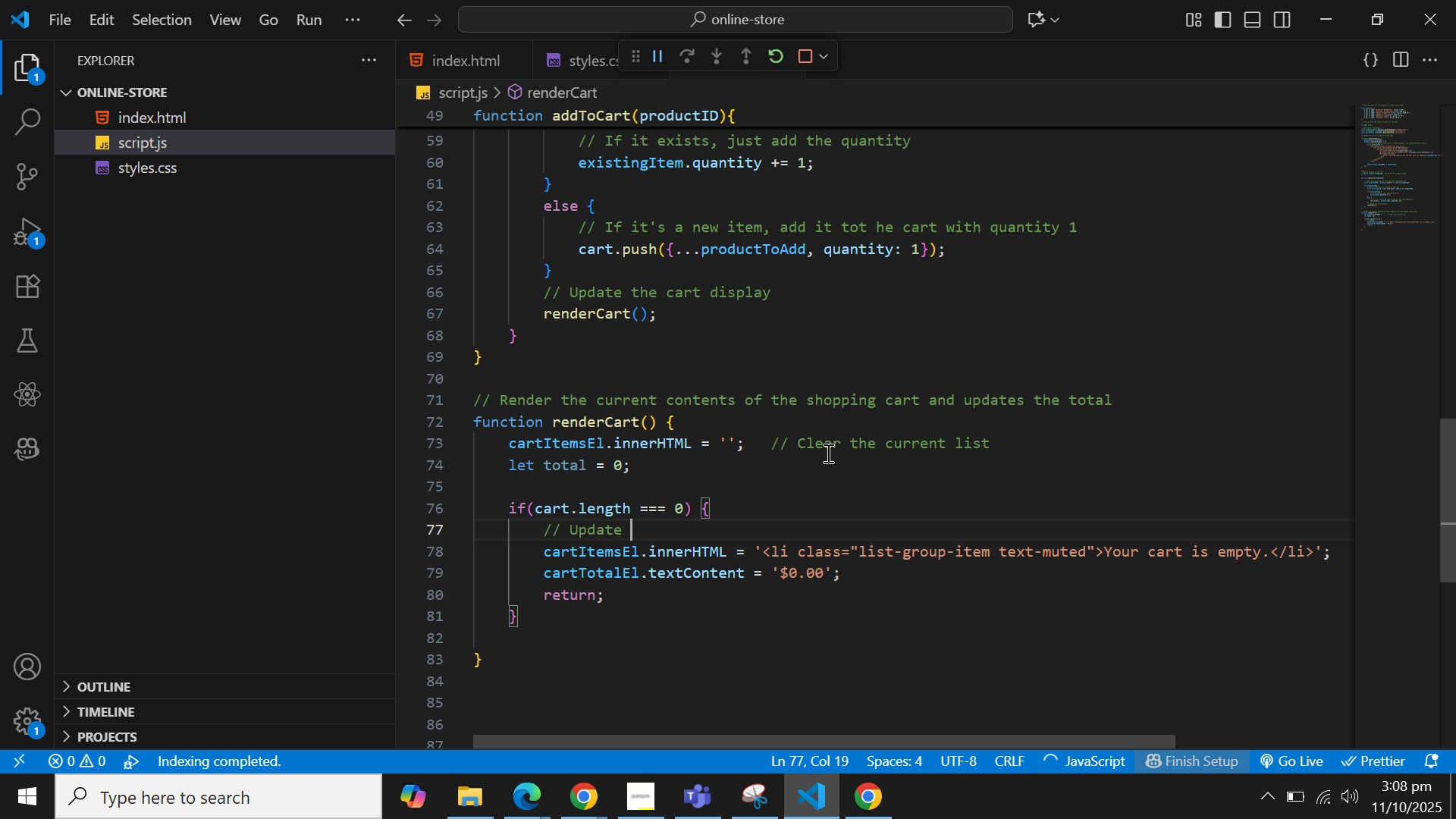 
key(Backspace)
key(Backspace)
key(Backspace)
key(Backspace)
key(Backspace)
key(Backspace)
key(Backspace)
type(Displs)
key(Backspace)
type(ay the )
key(Backspace)
key(Backspace)
key(Backspace)
key(Backspace)
type(a message if the cart id)
key(Backspace)
type(s empty)
 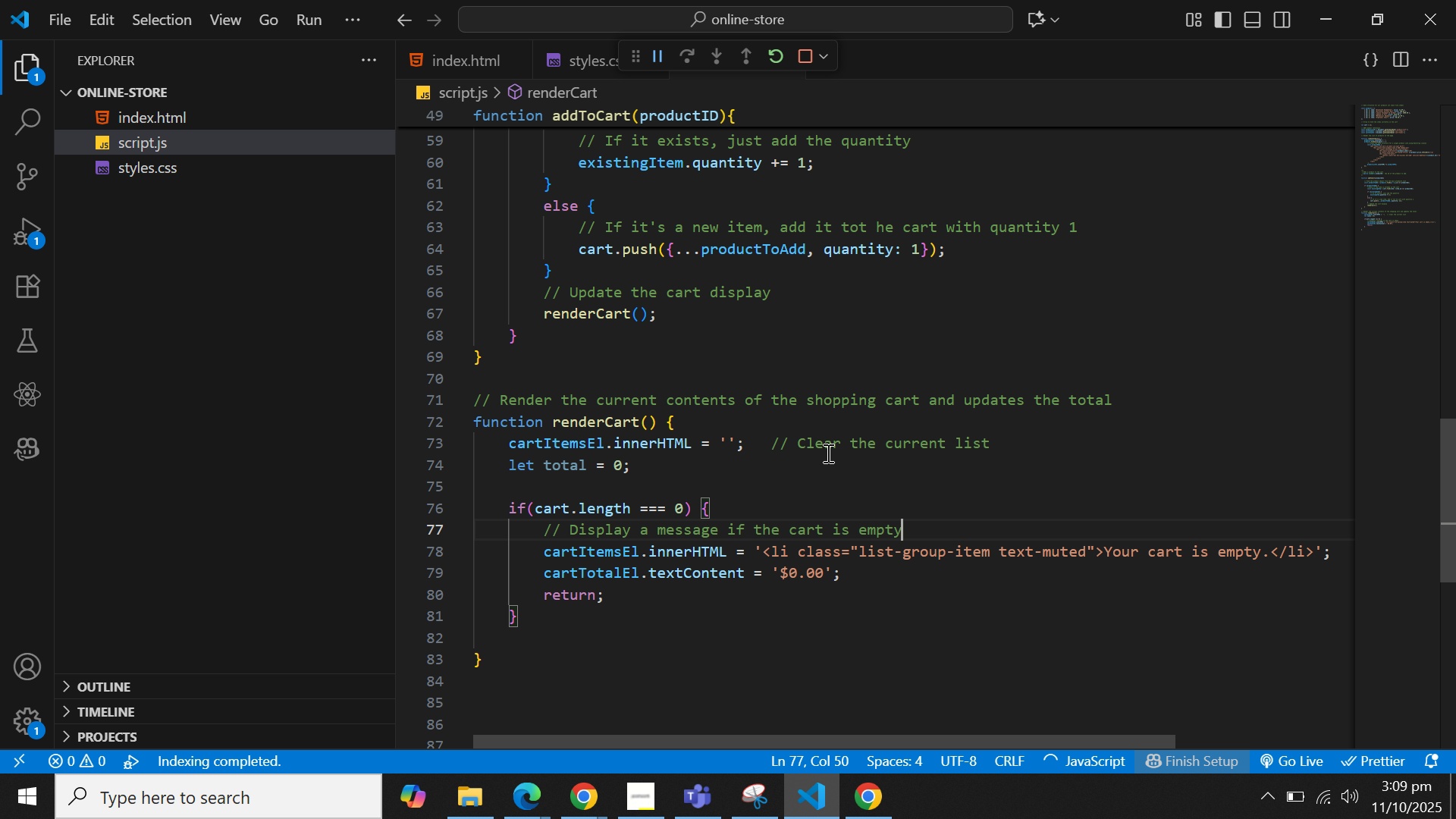 
key(ArrowDown)
 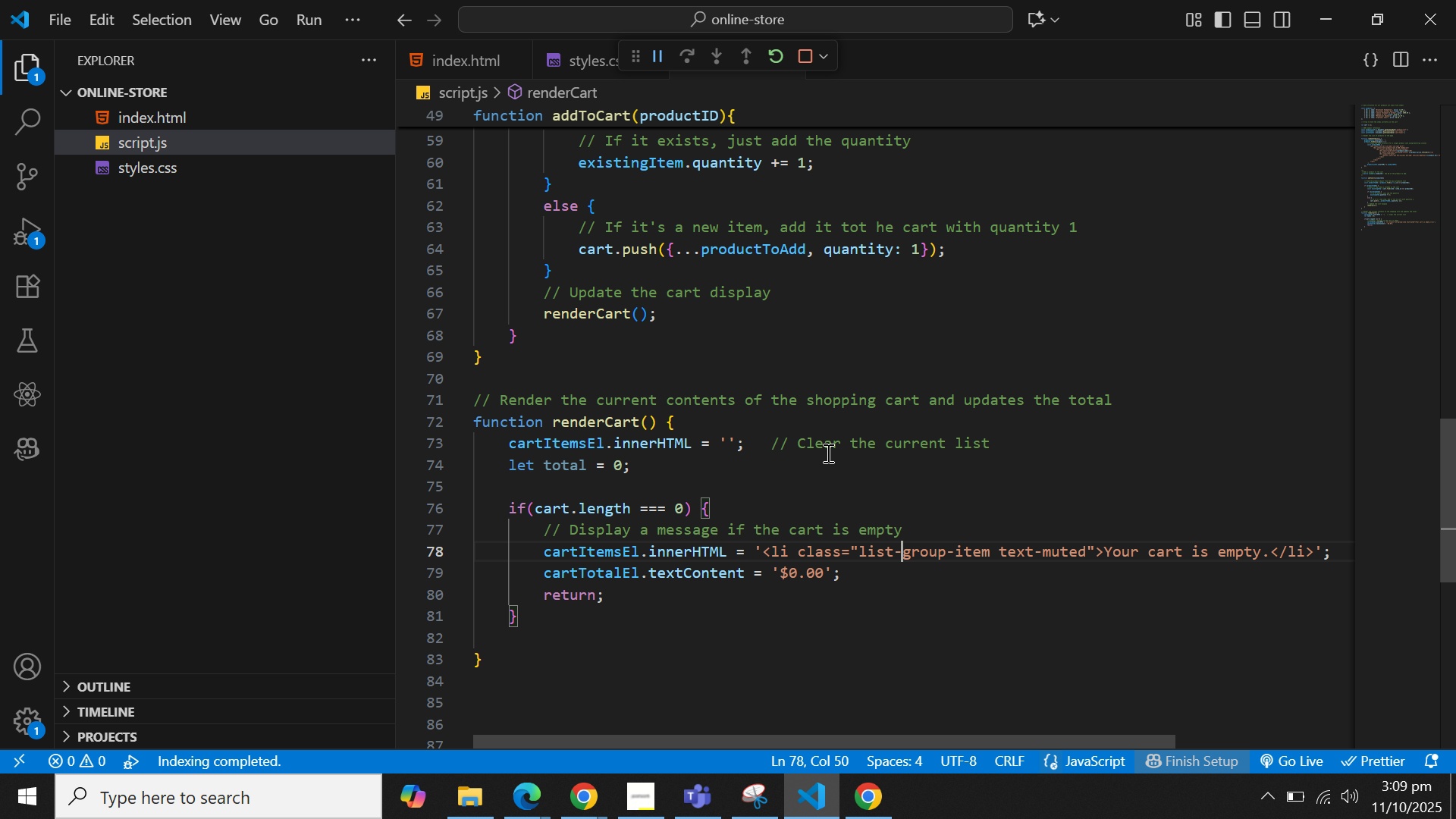 
key(ArrowDown)
 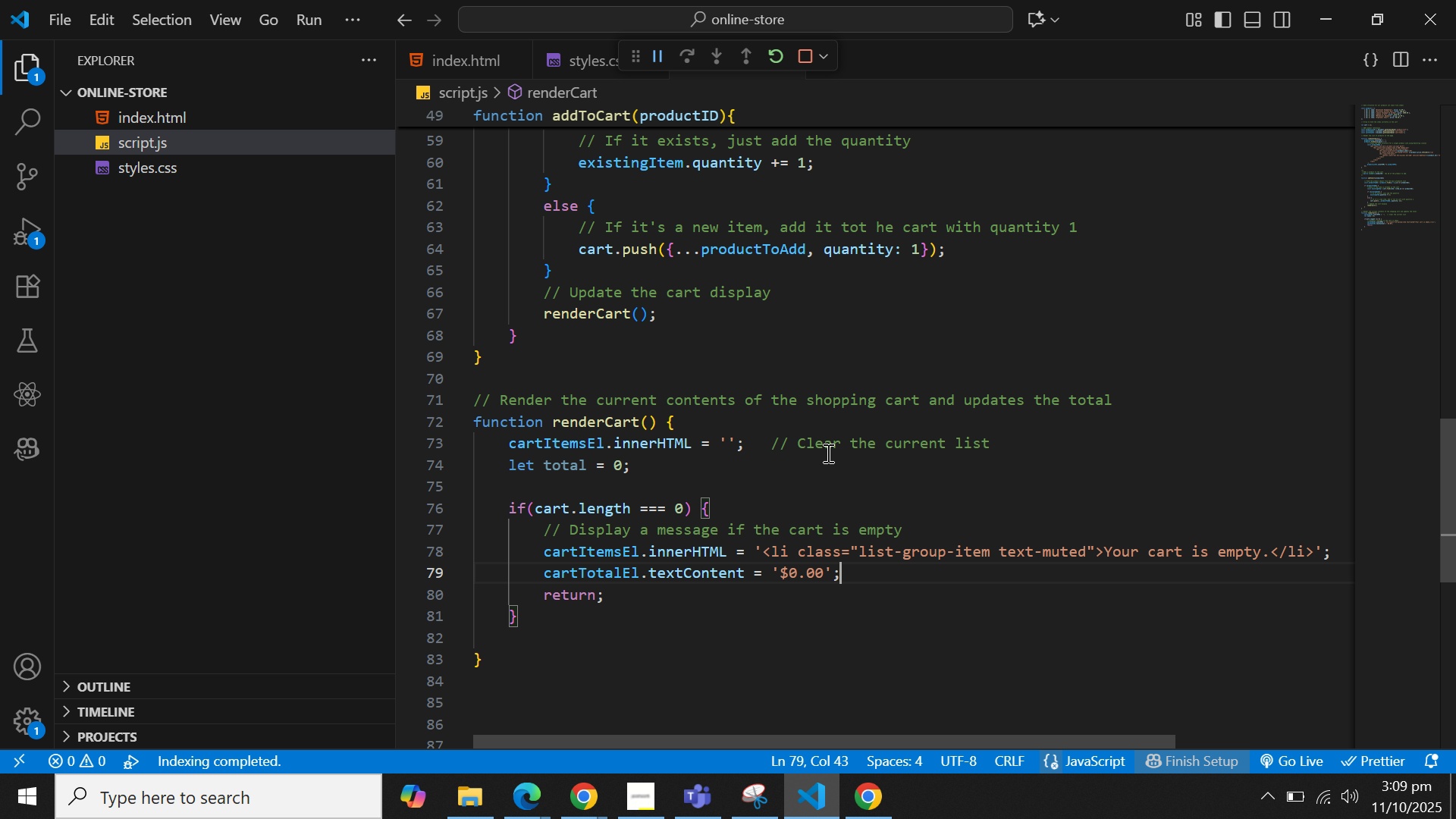 
key(ArrowDown)
 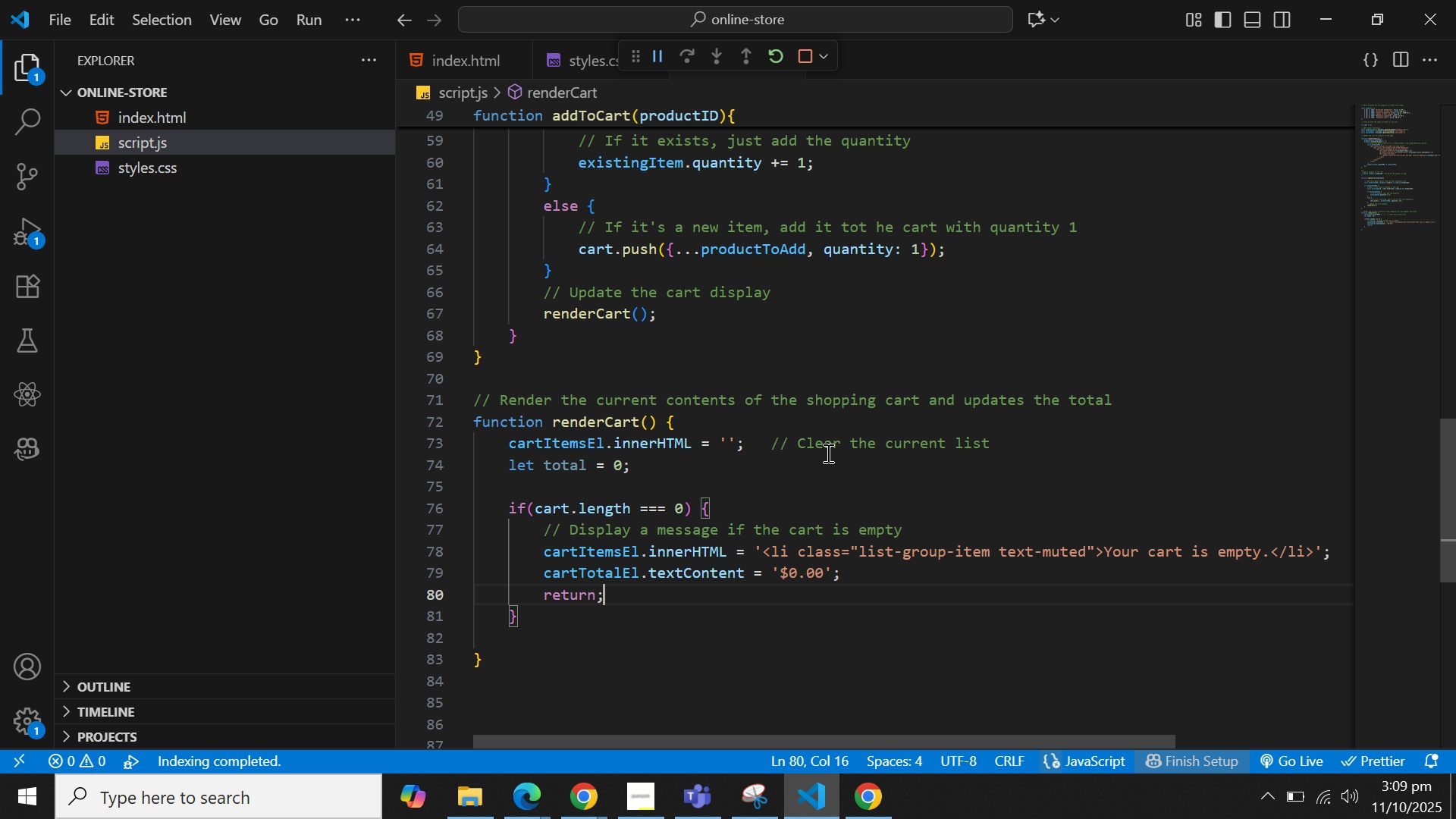 
key(ArrowDown)
 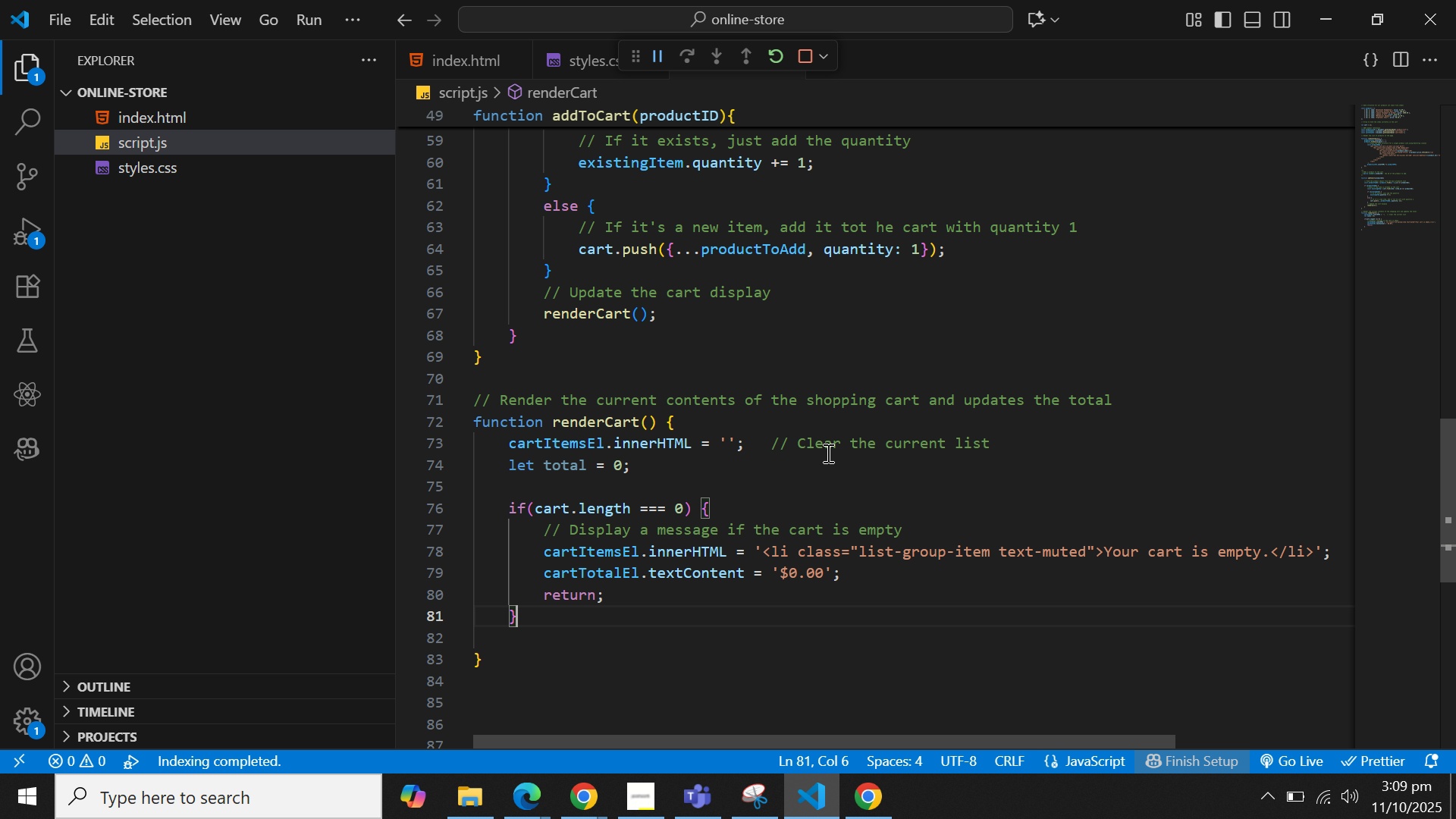 
key(ArrowDown)
 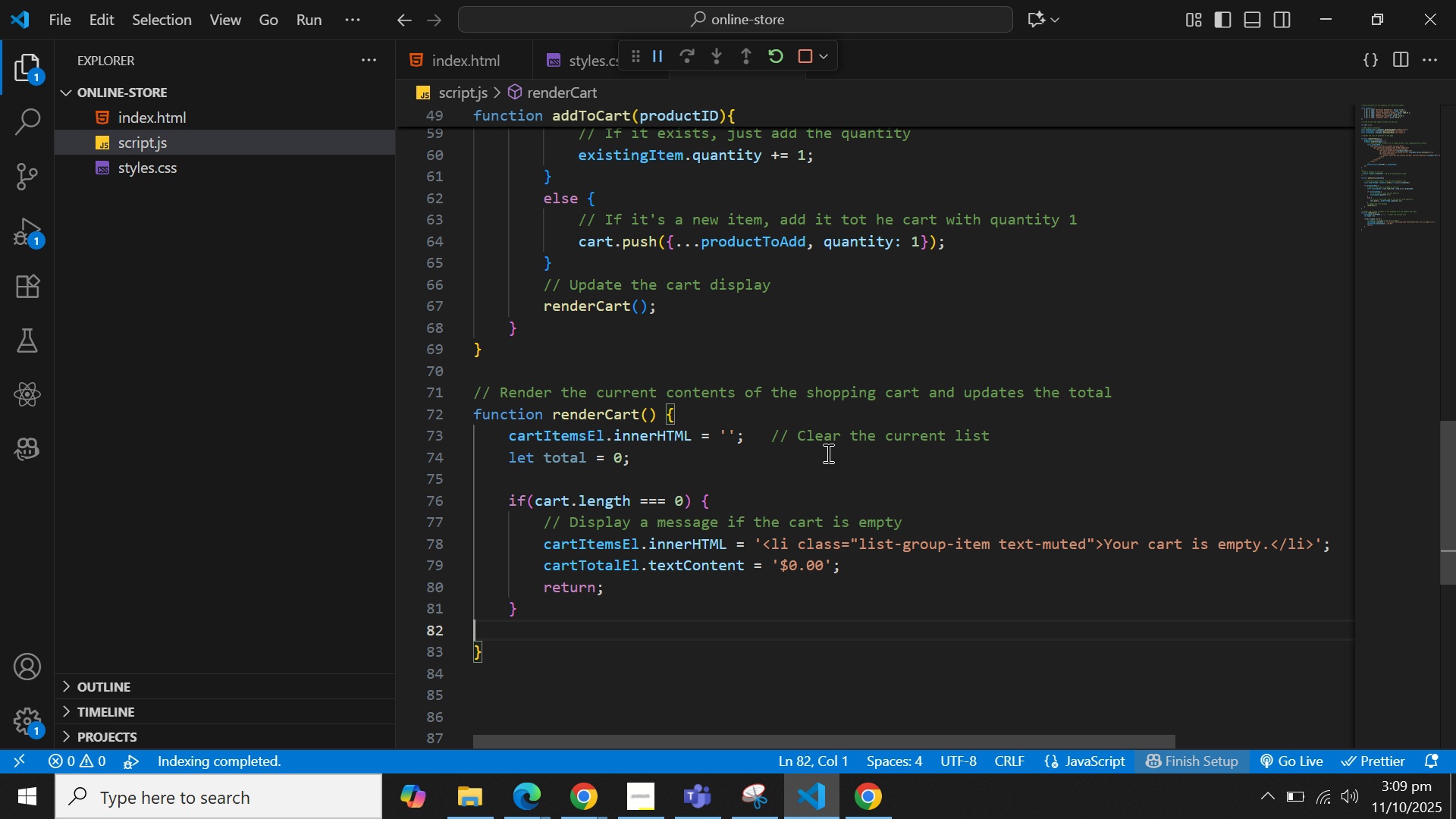 
key(ArrowUp)
 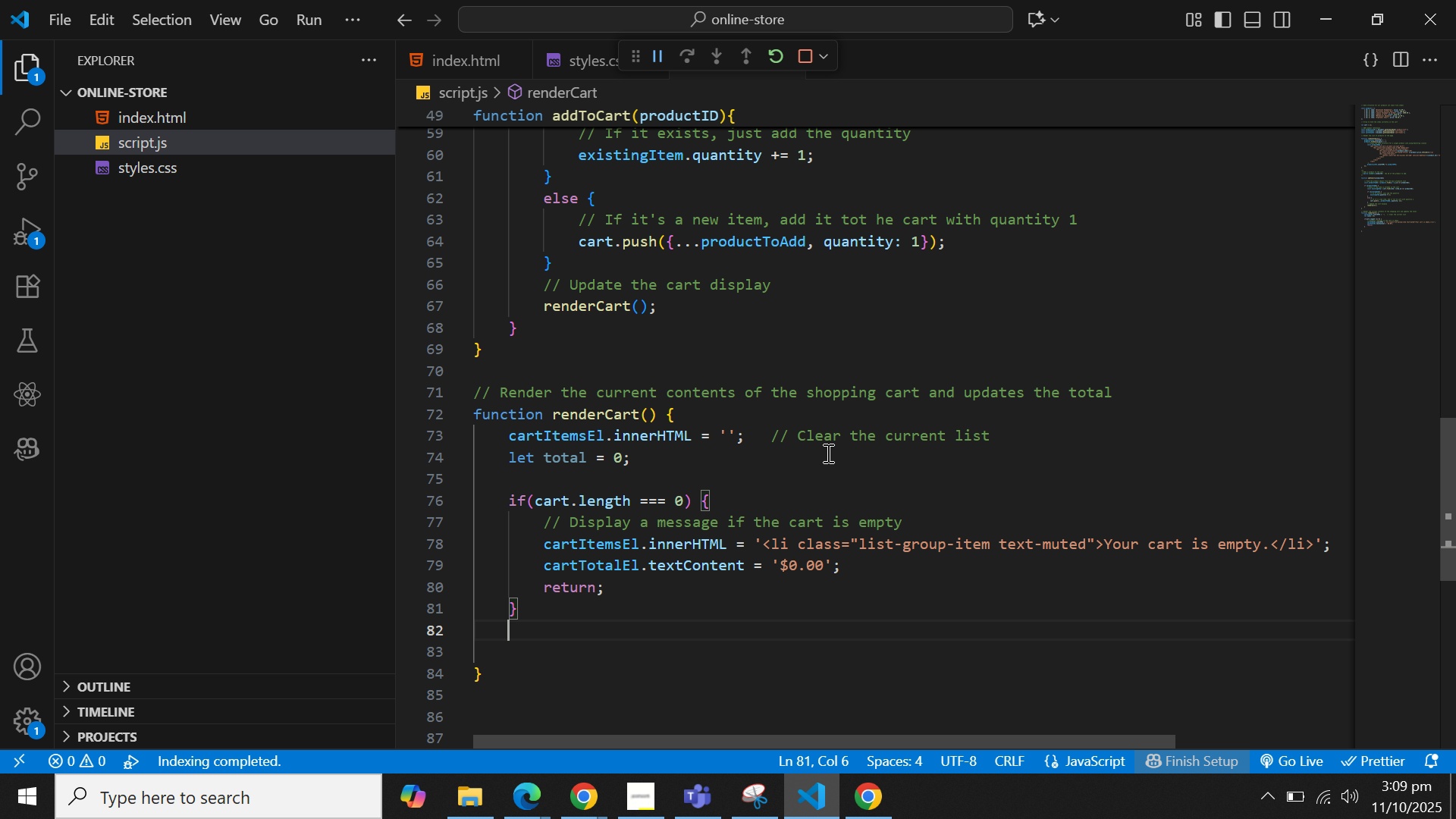 
key(Enter)
 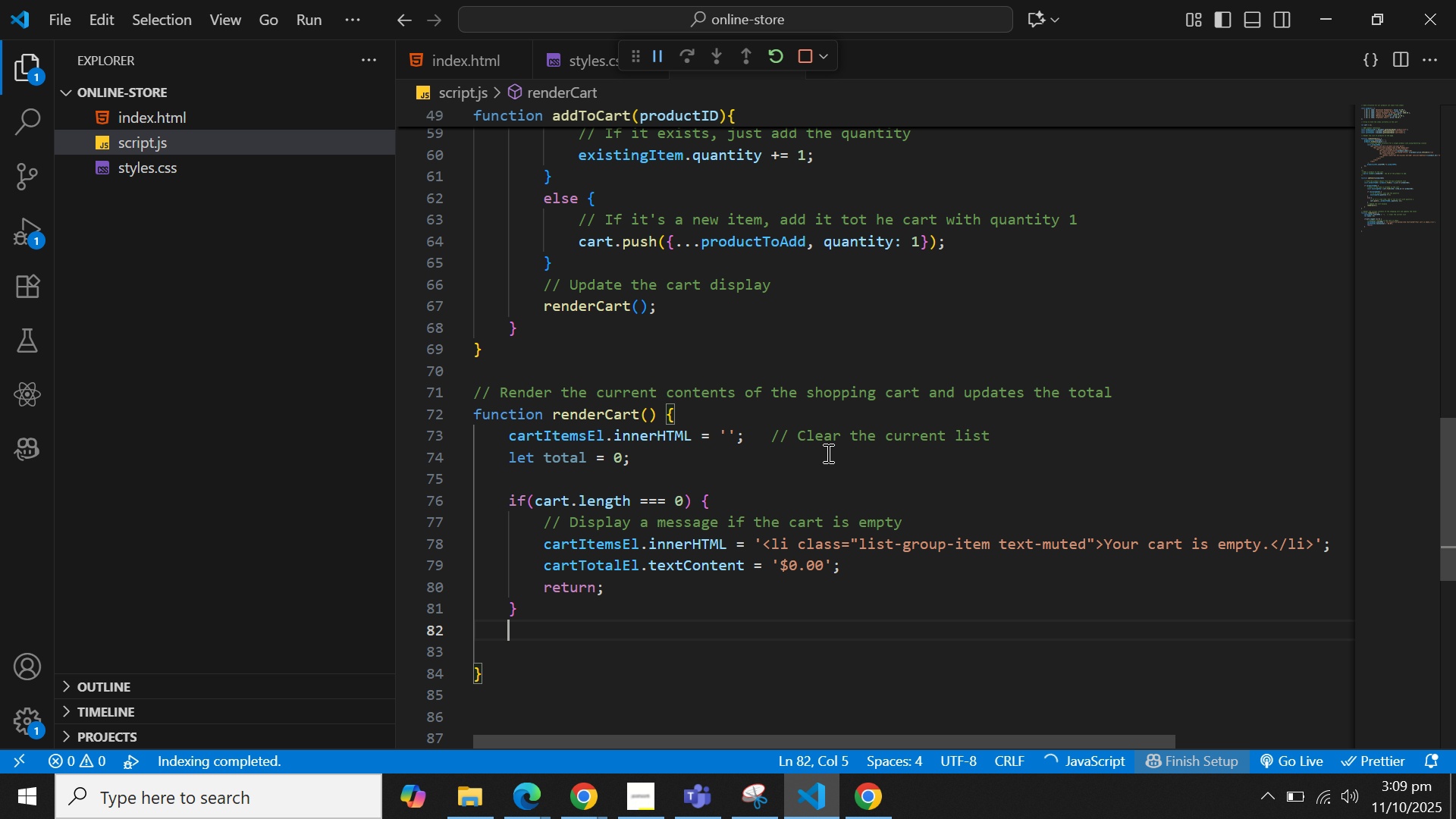 
key(Enter)
 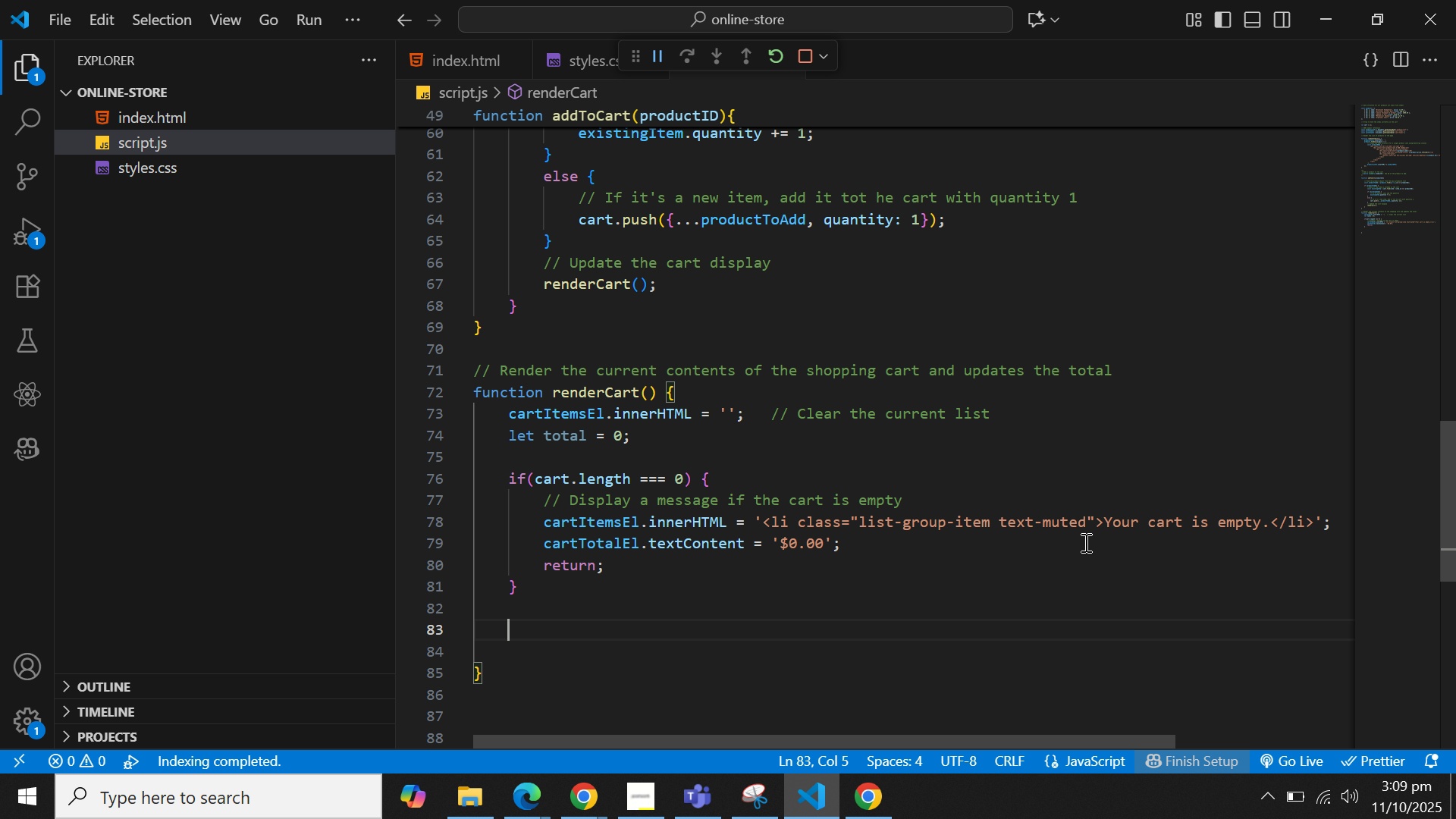 
wait(5.52)
 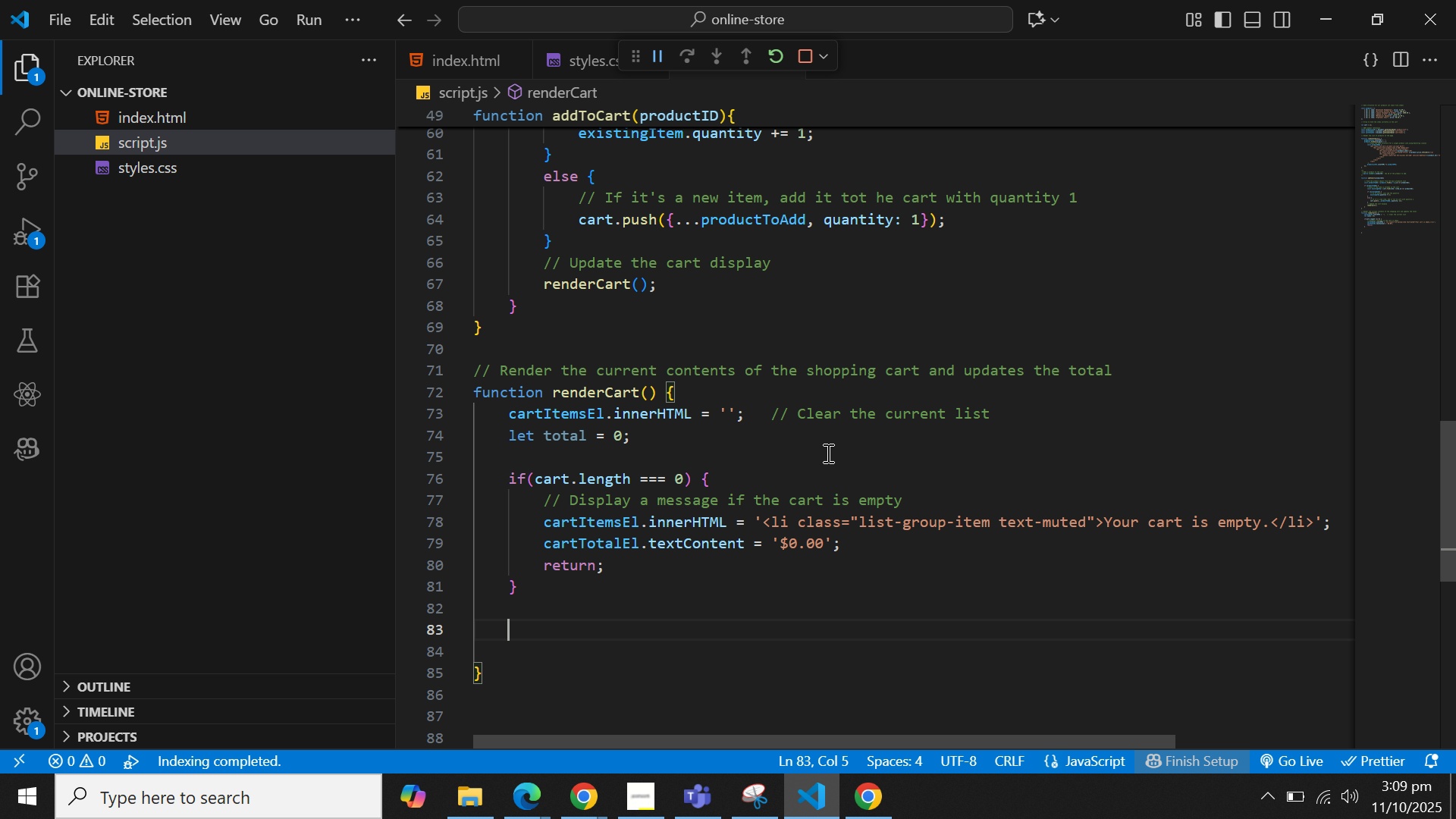 
key(Control+V)
 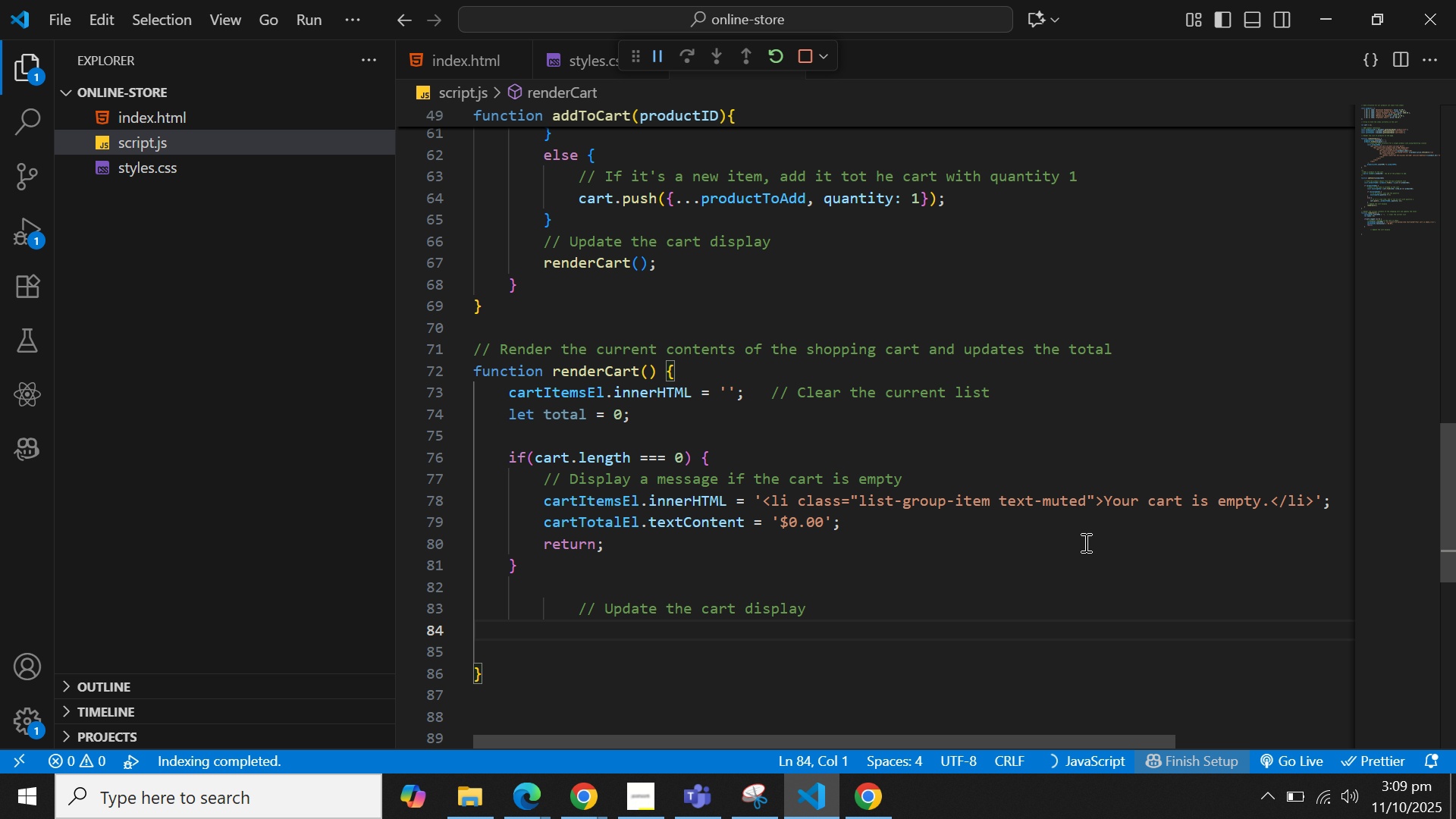 
key(ArrowUp)
 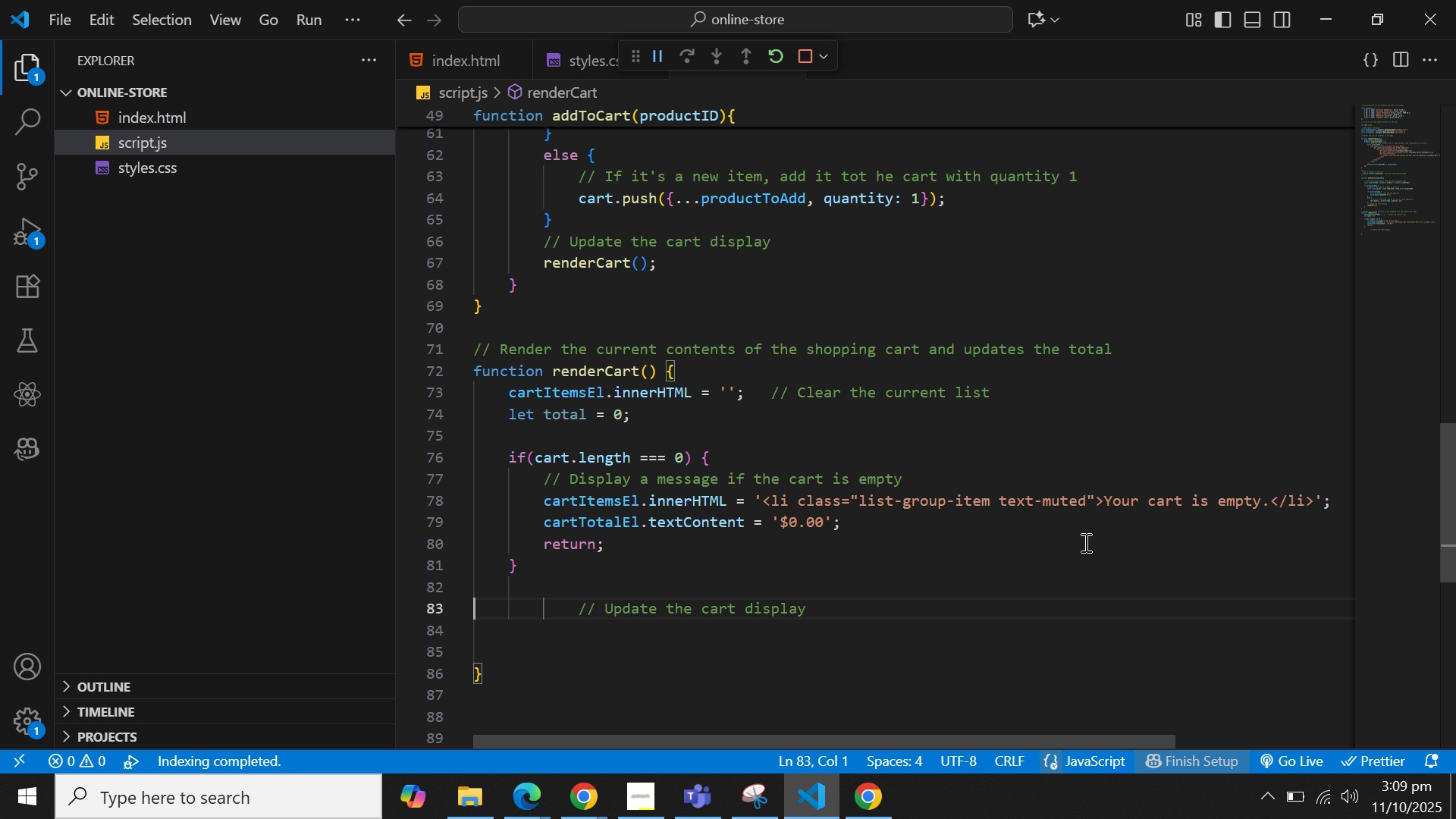 
hold_key(key=ArrowRight, duration=1.42)
 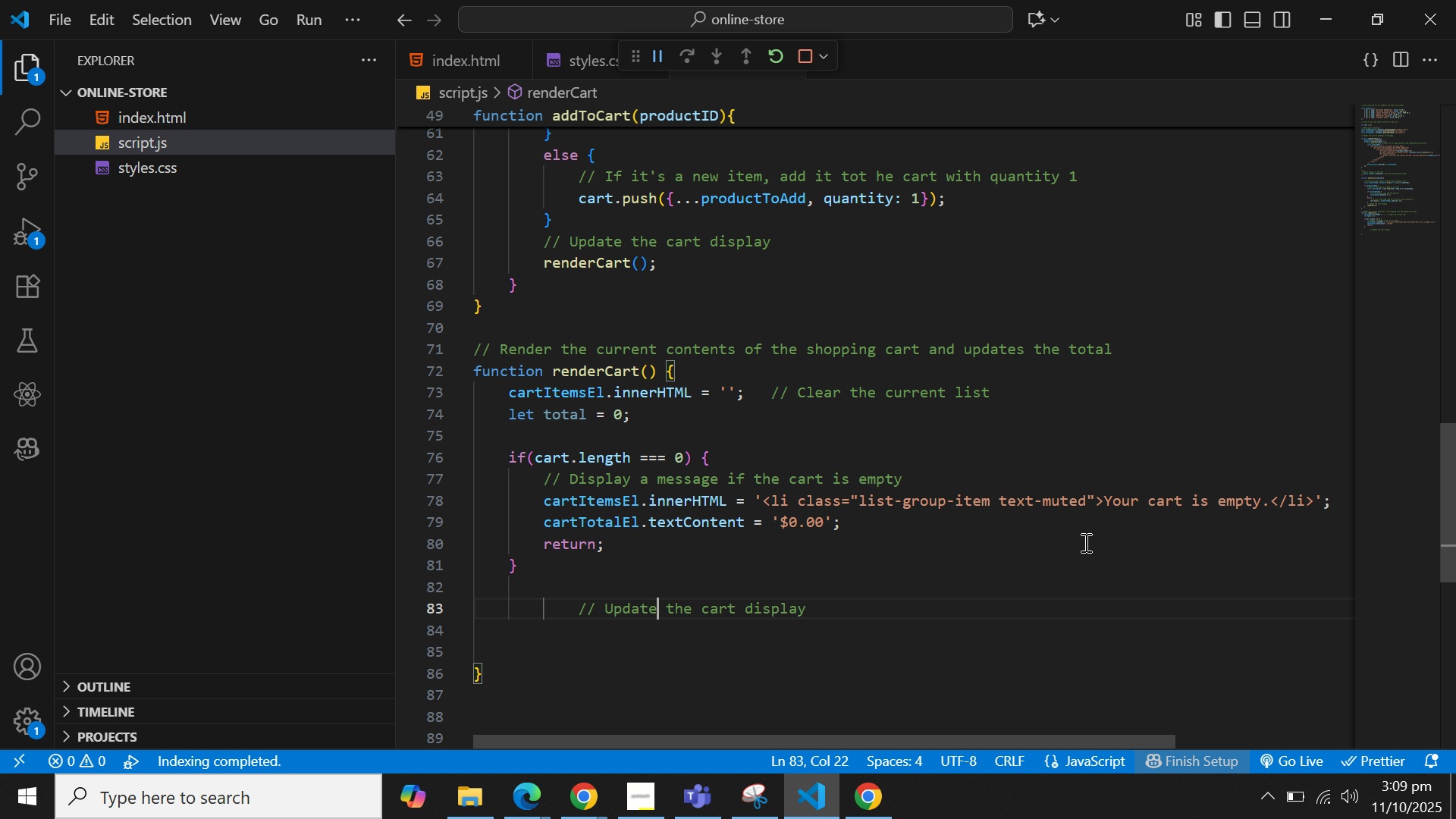 
key(Control+ControlLeft)
 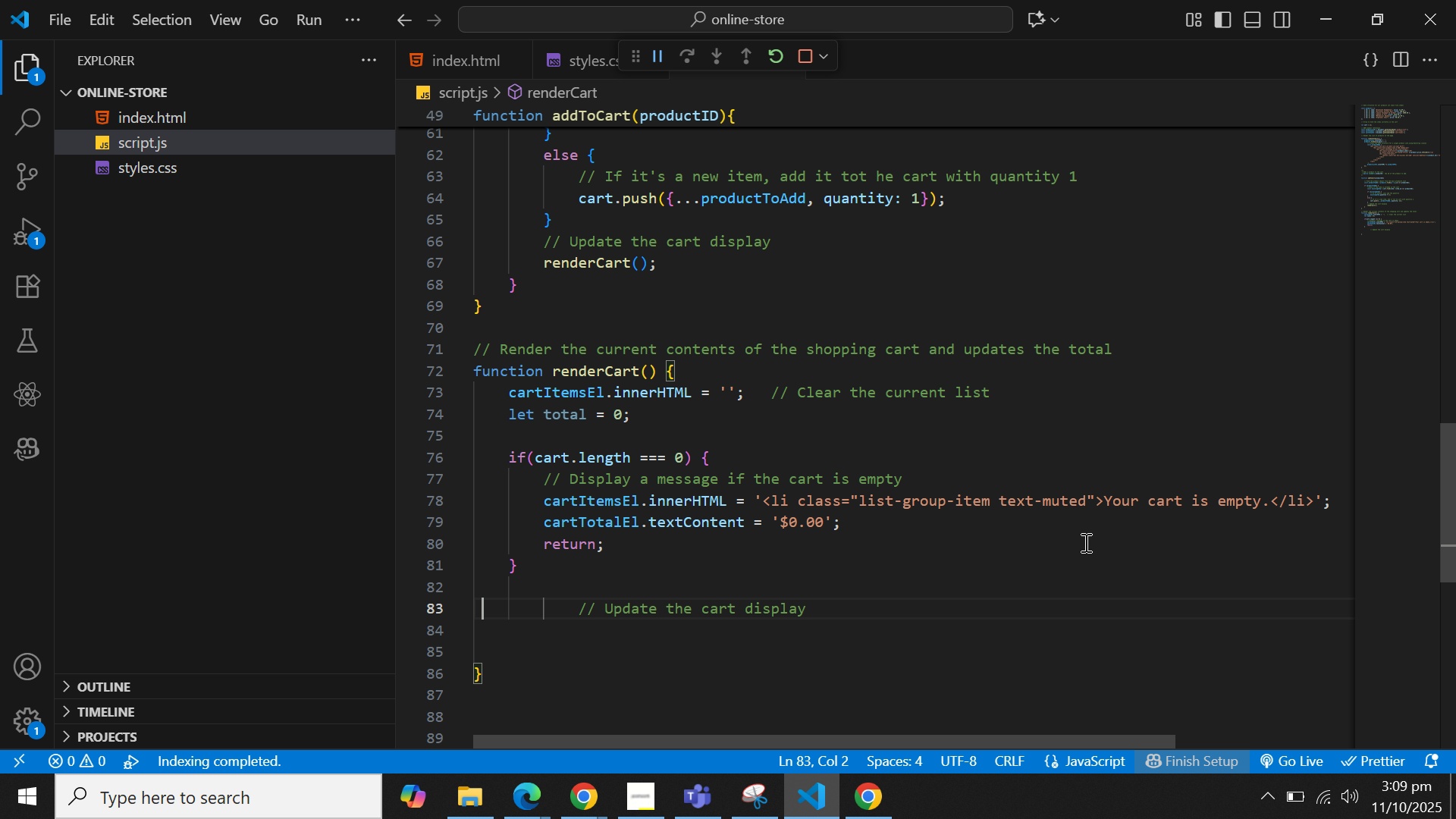 
key(ArrowRight)
 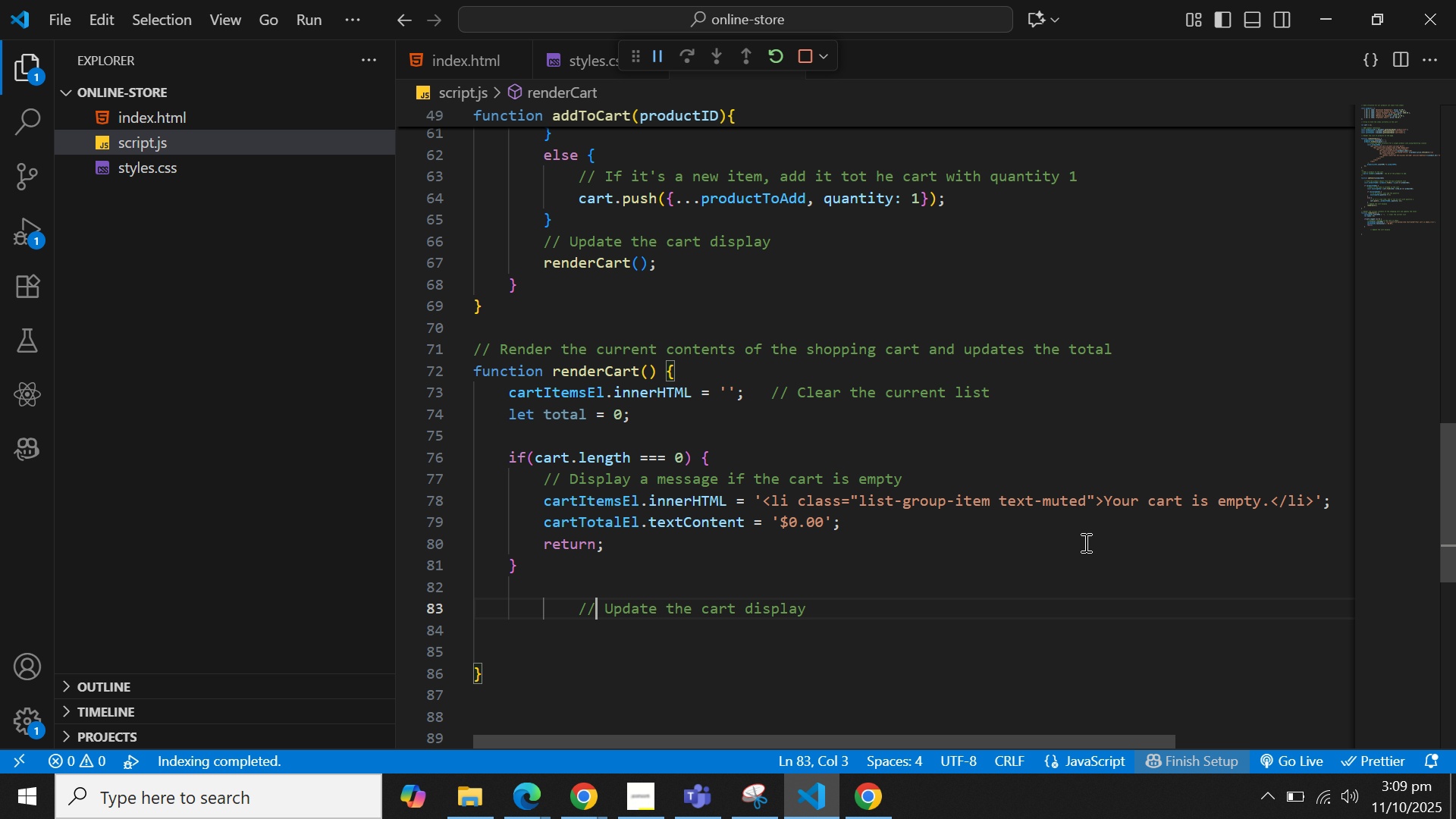 
key(Control+ArrowRight)
 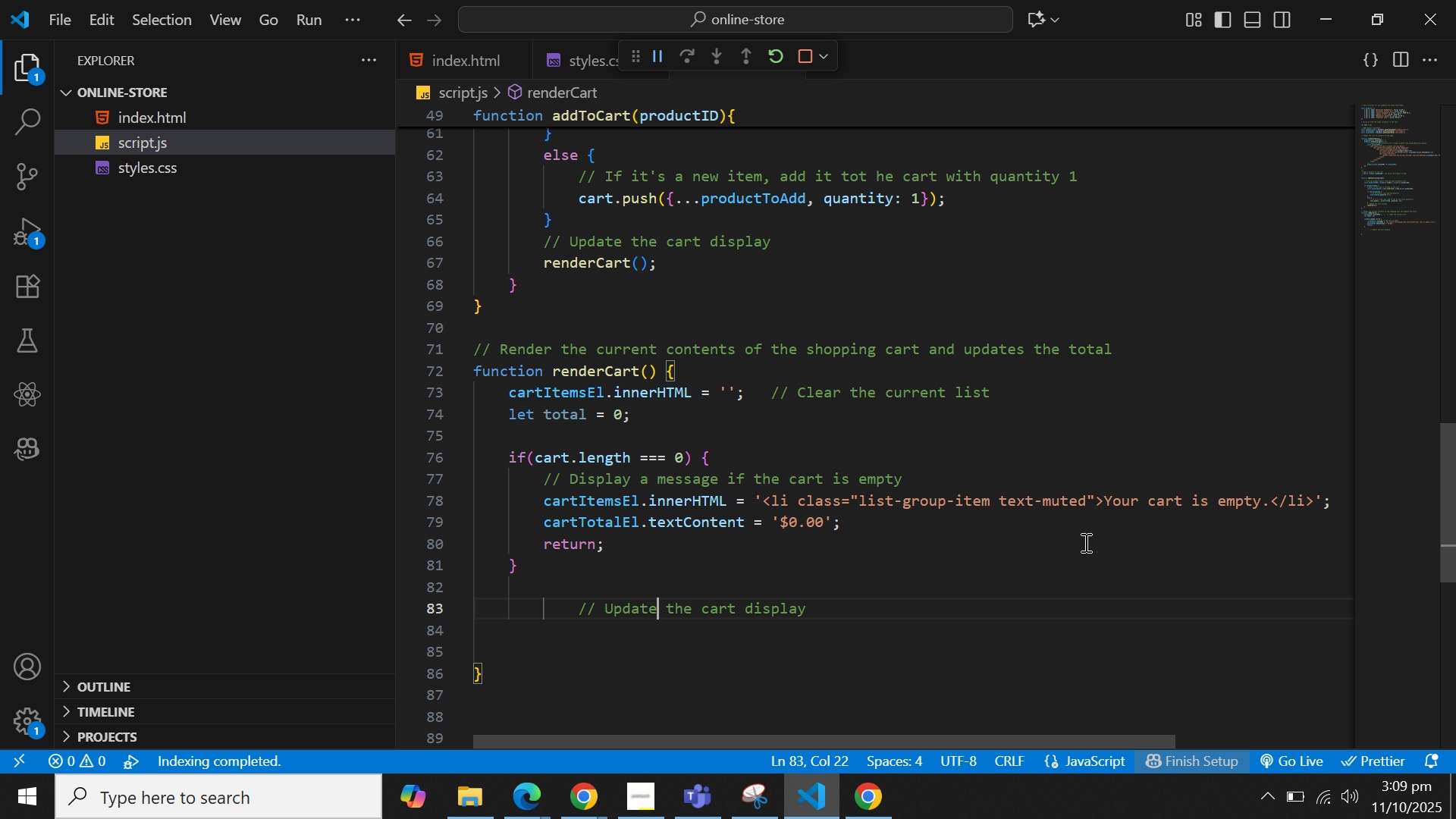 
key(Control+ArrowRight)
 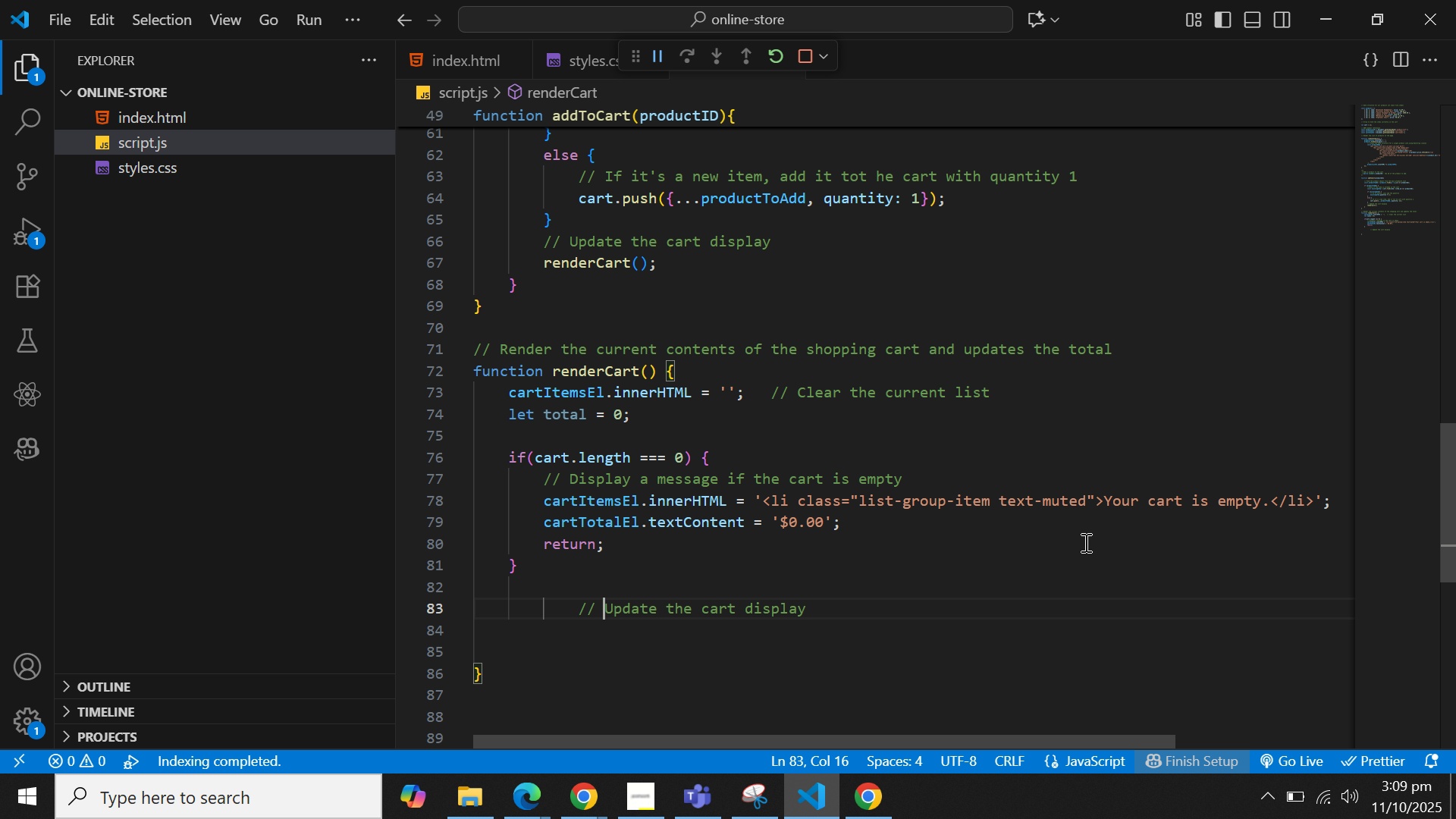 
key(Control+ArrowLeft)
 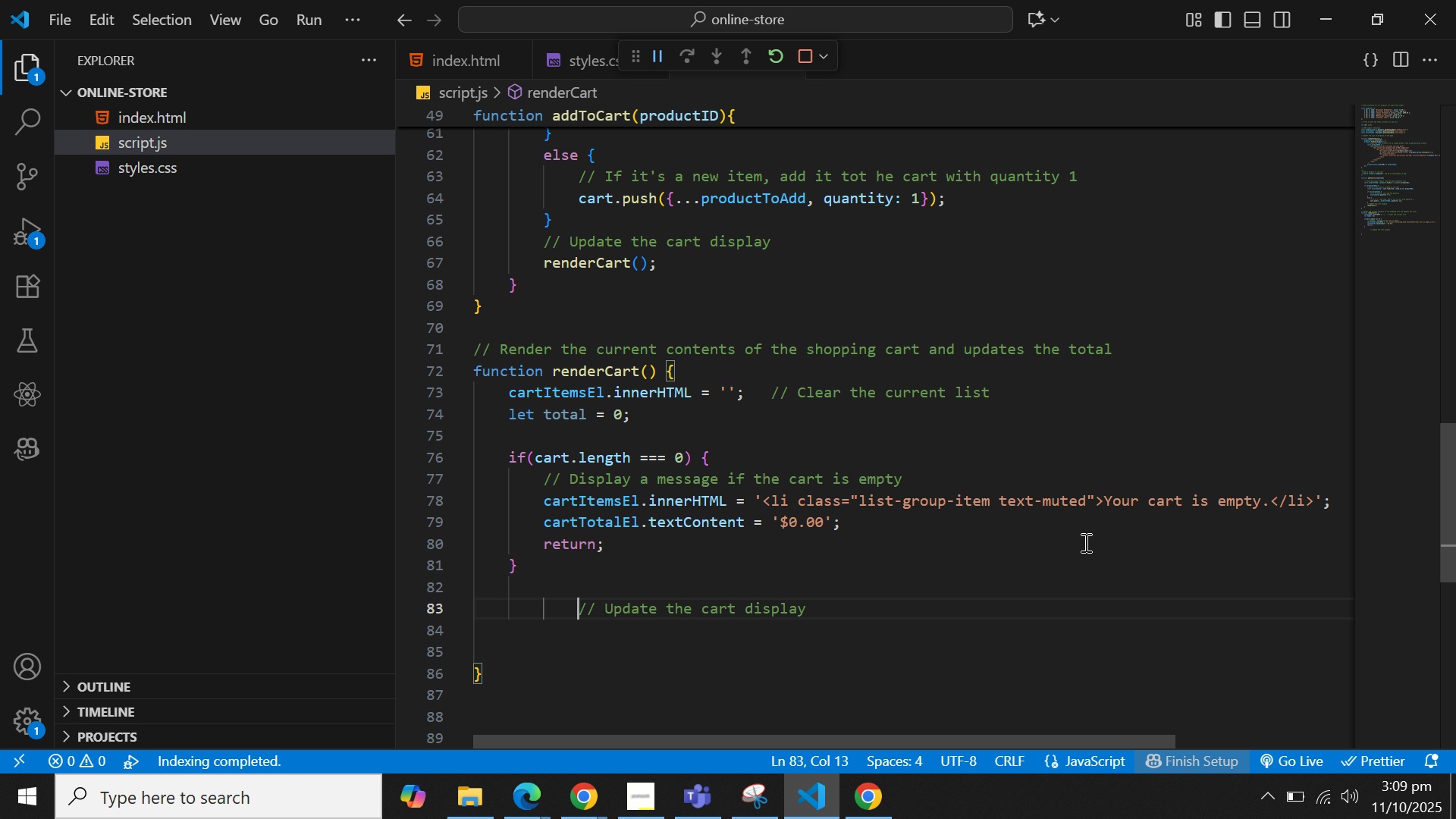 
key(Control+ArrowLeft)
 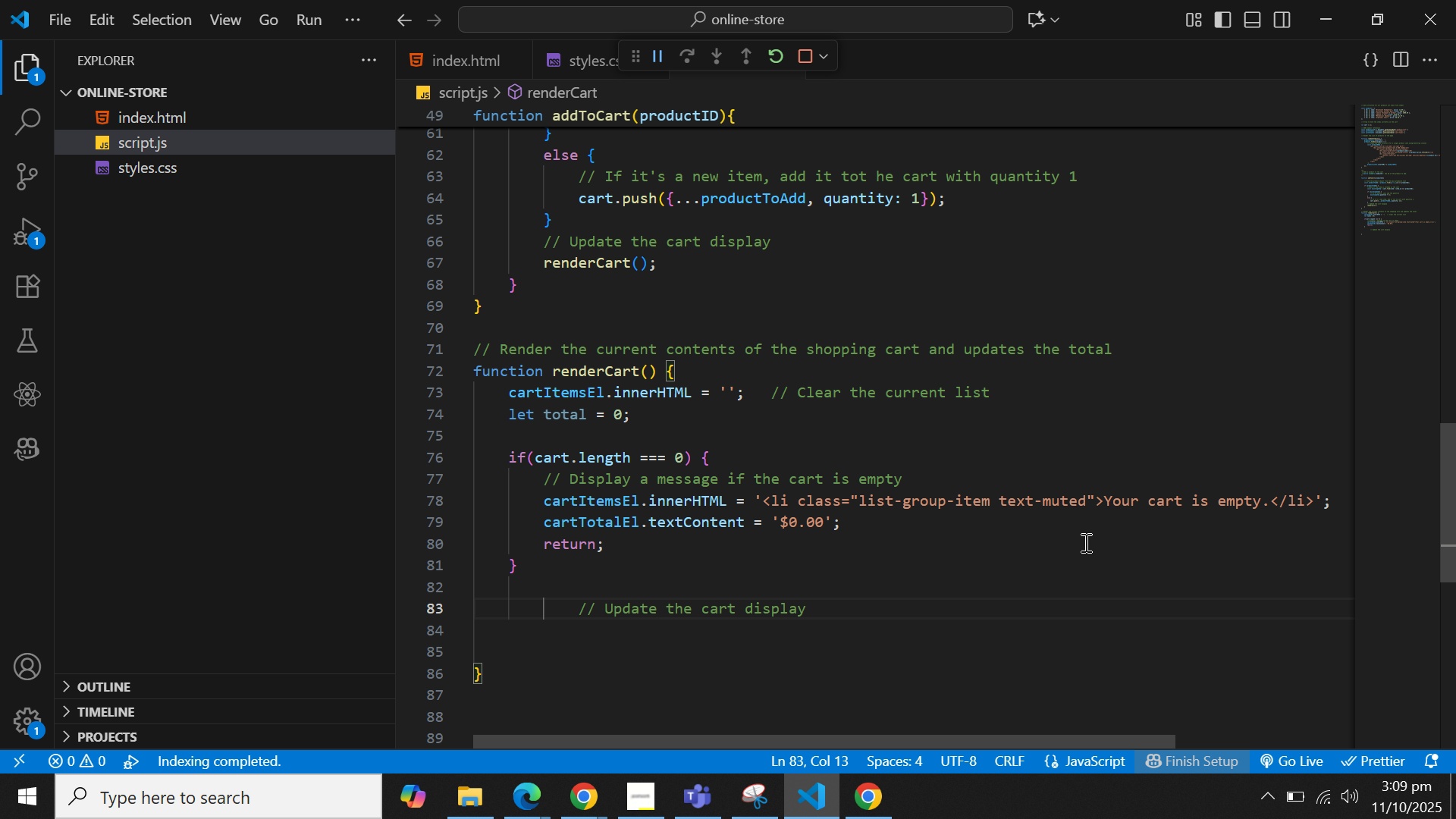 
key(Backspace)
 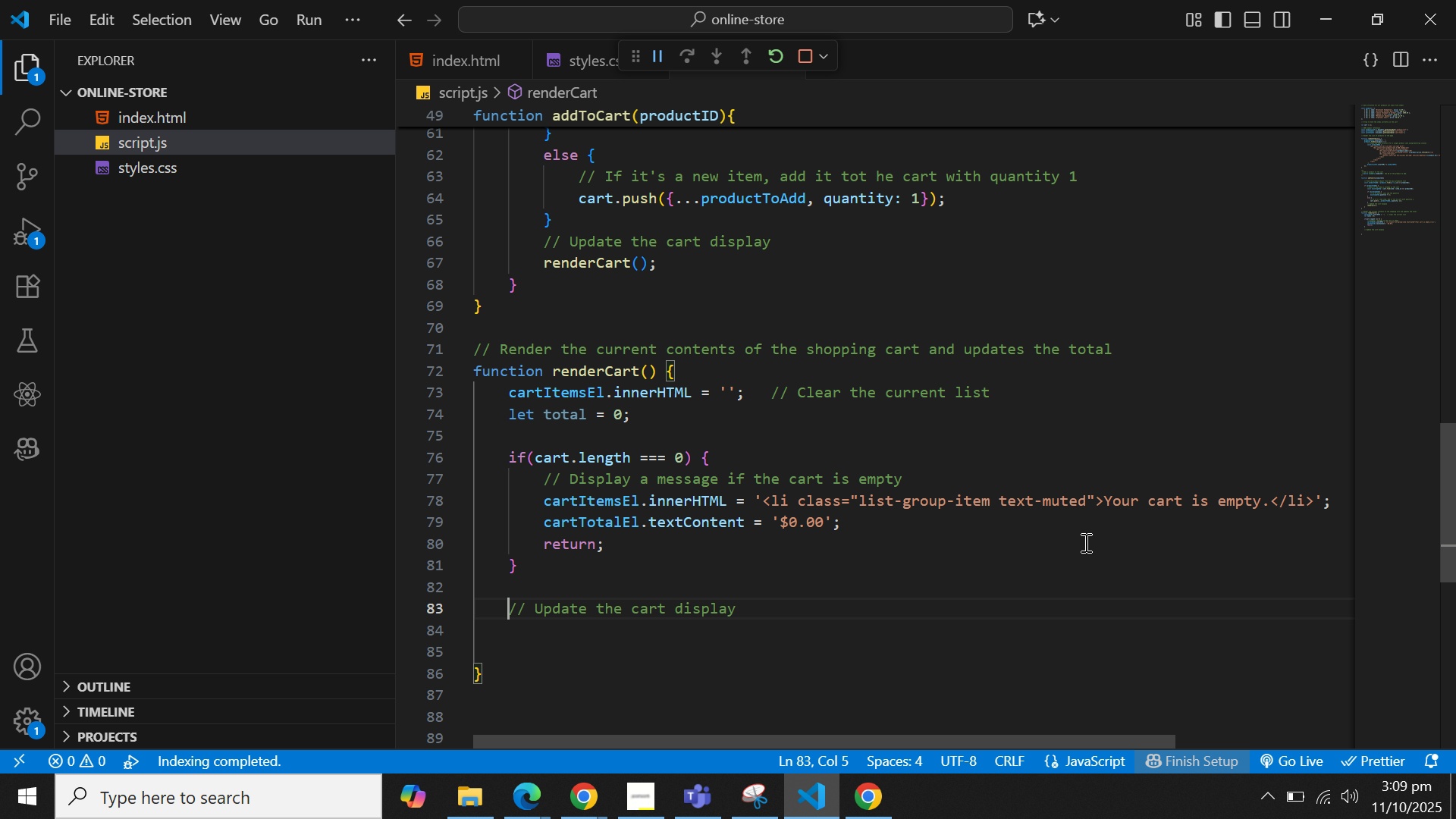 
key(Backspace)
 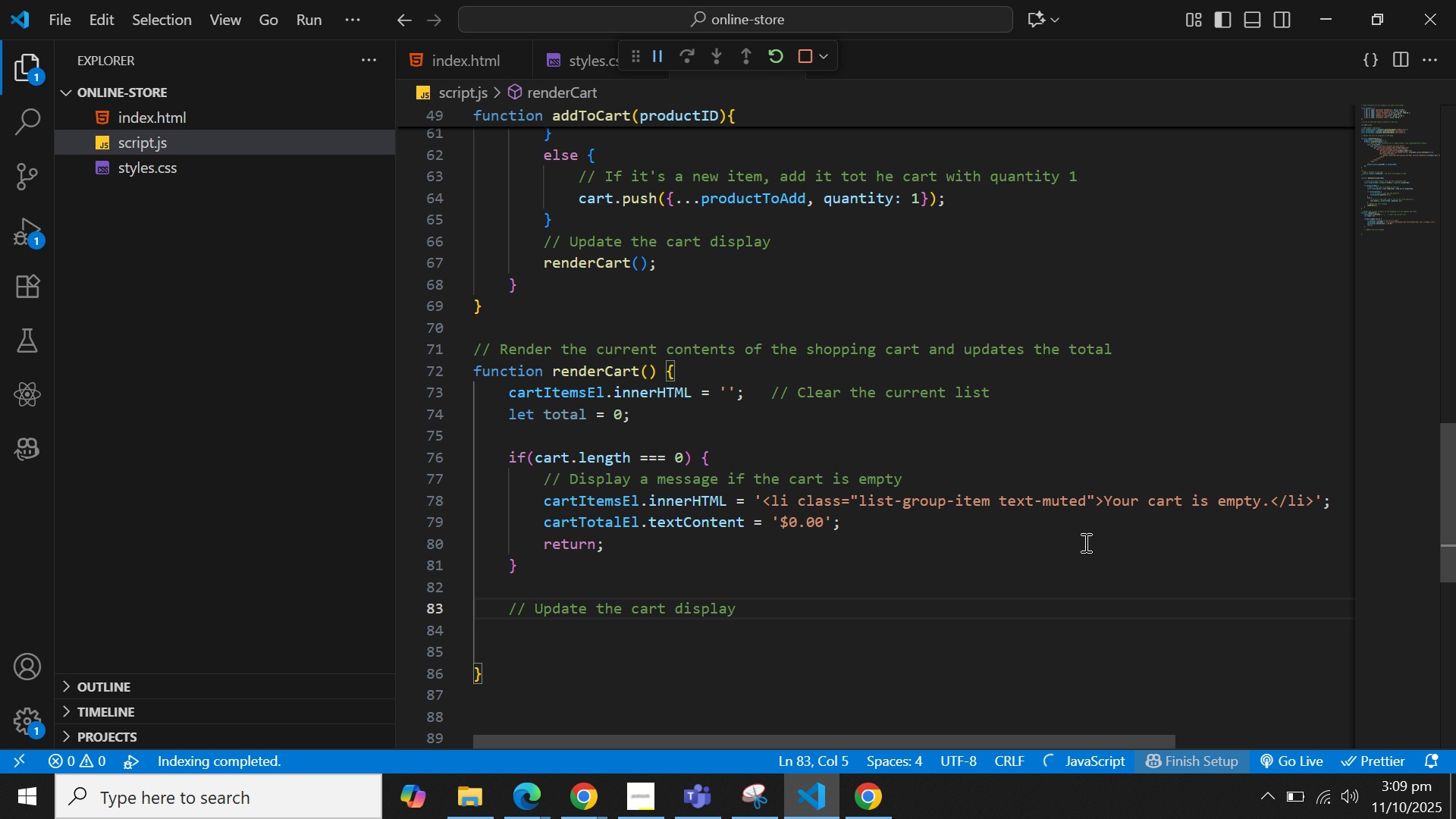 
key(Tab)
 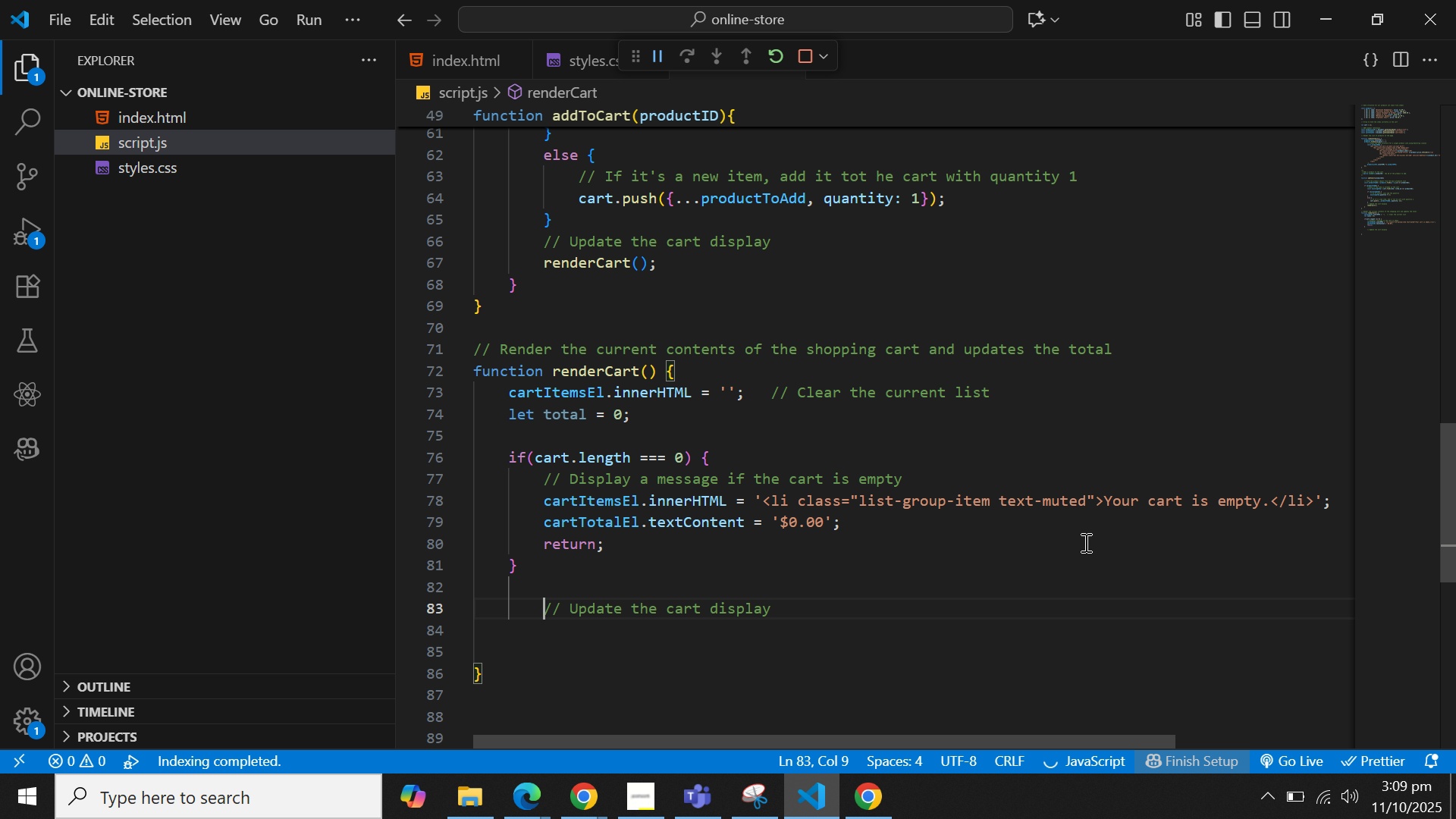 
key(Control+ArrowRight)
 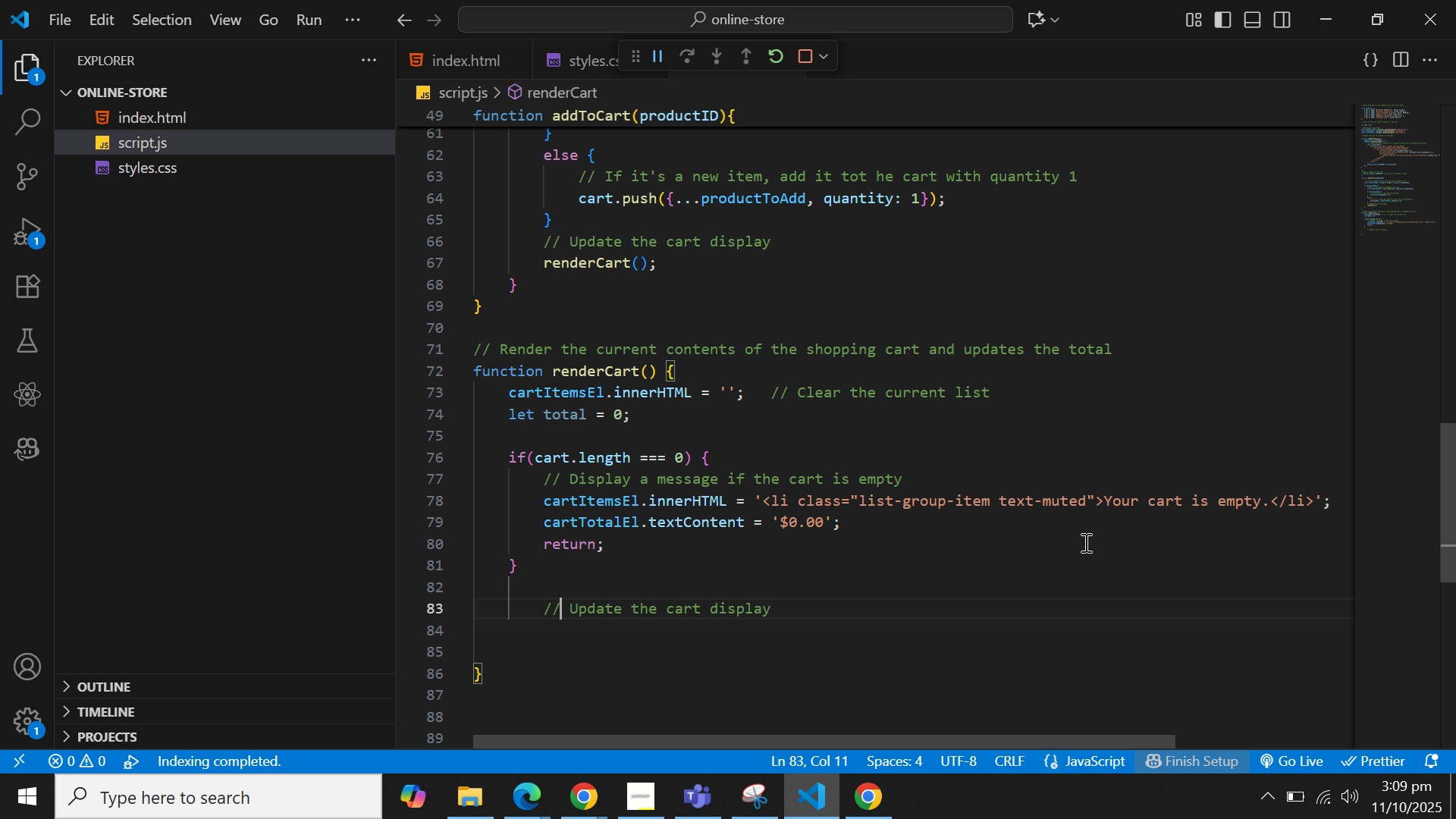 
key(Control+ArrowRight)
 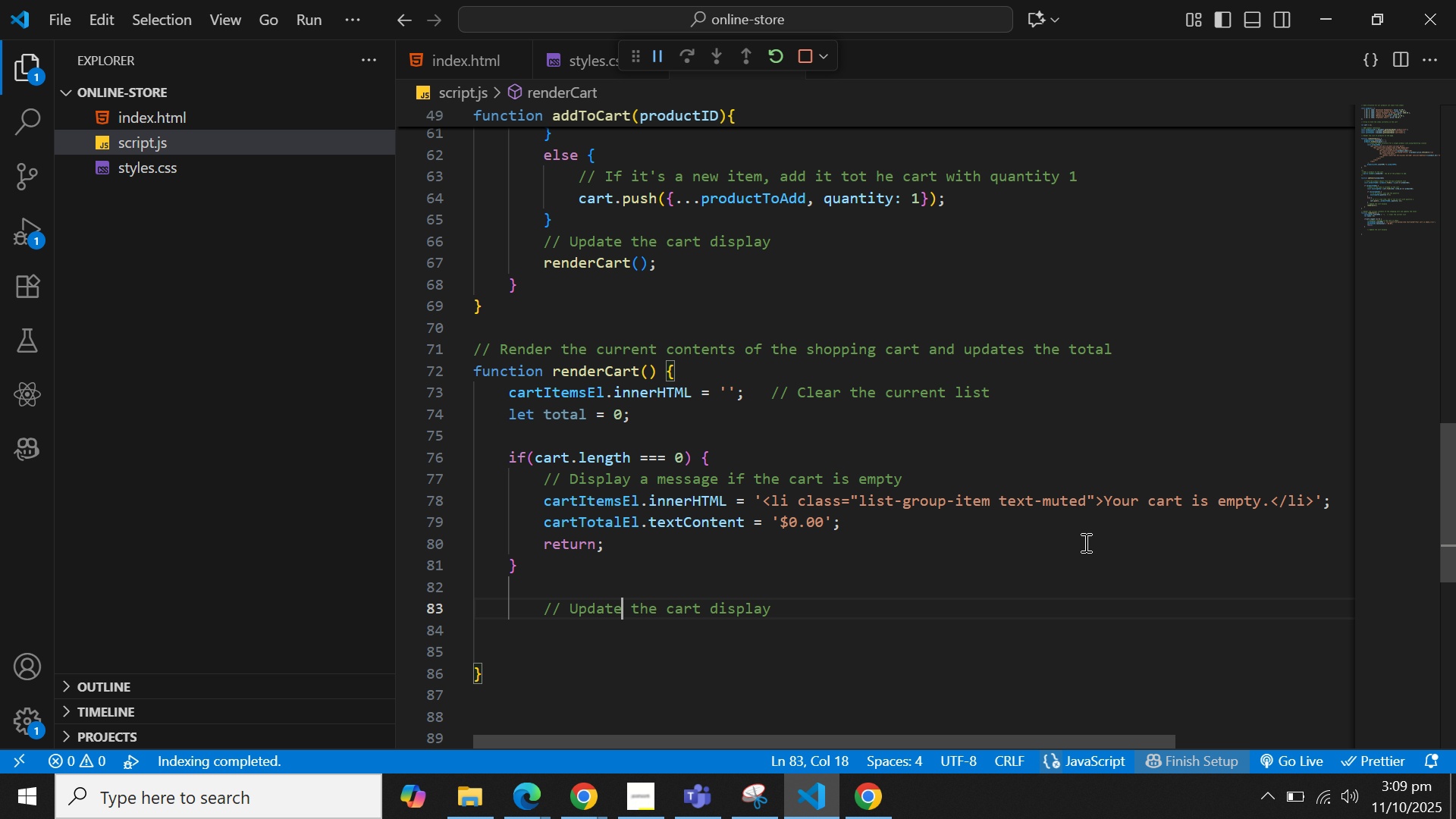 
key(Control+ArrowRight)
 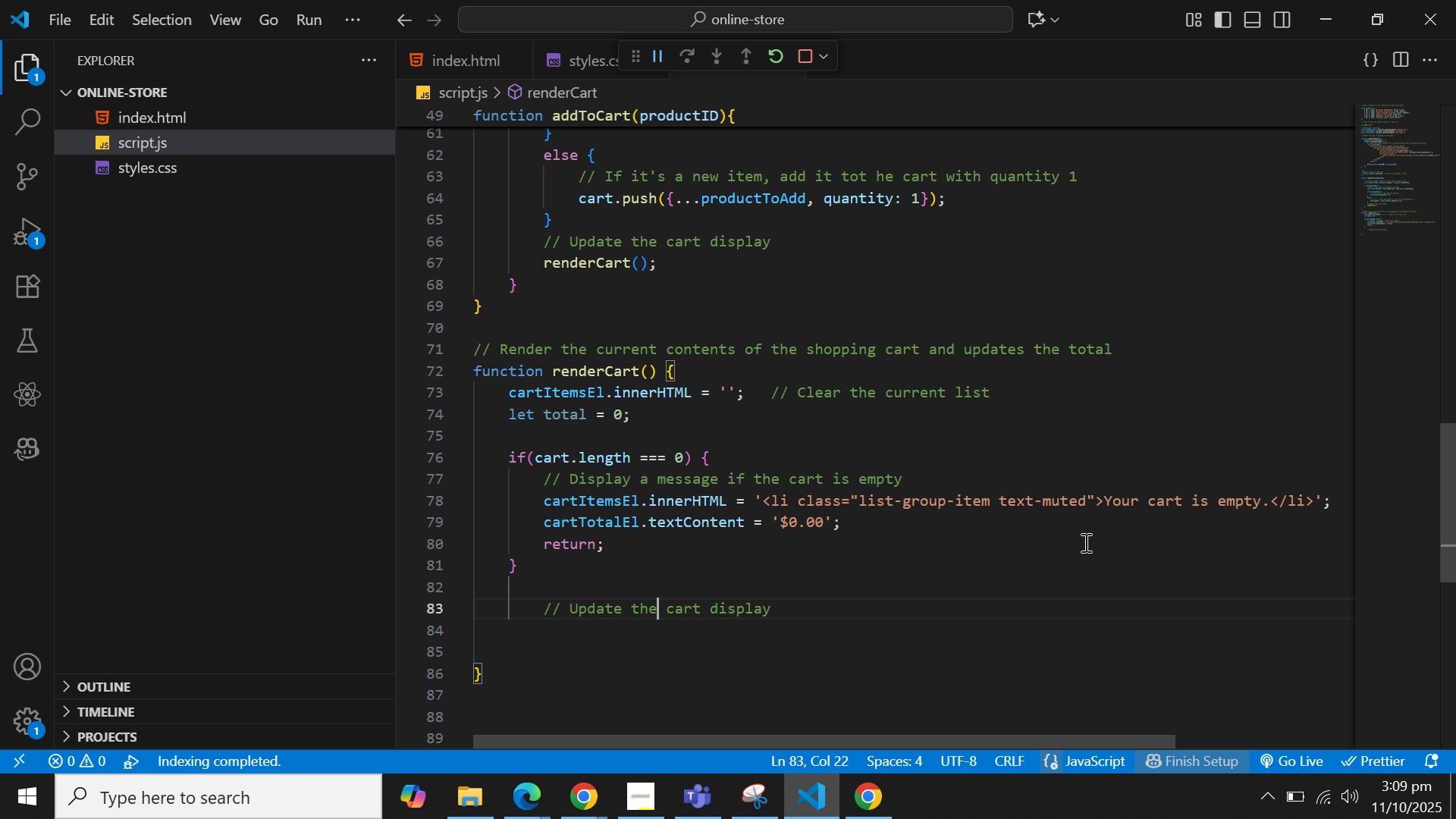 
key(Control+ArrowRight)
 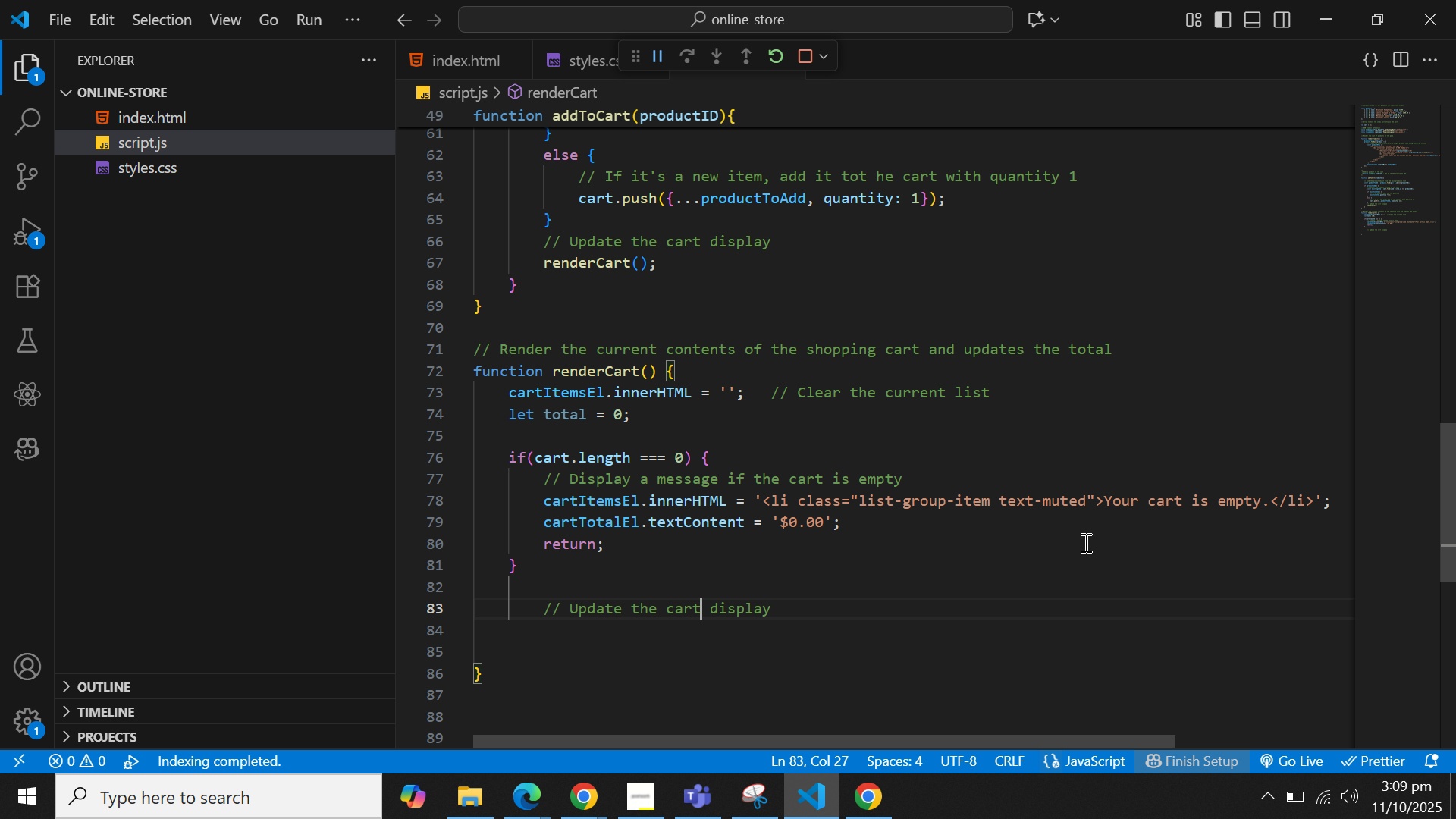 
key(Control+ArrowRight)
 